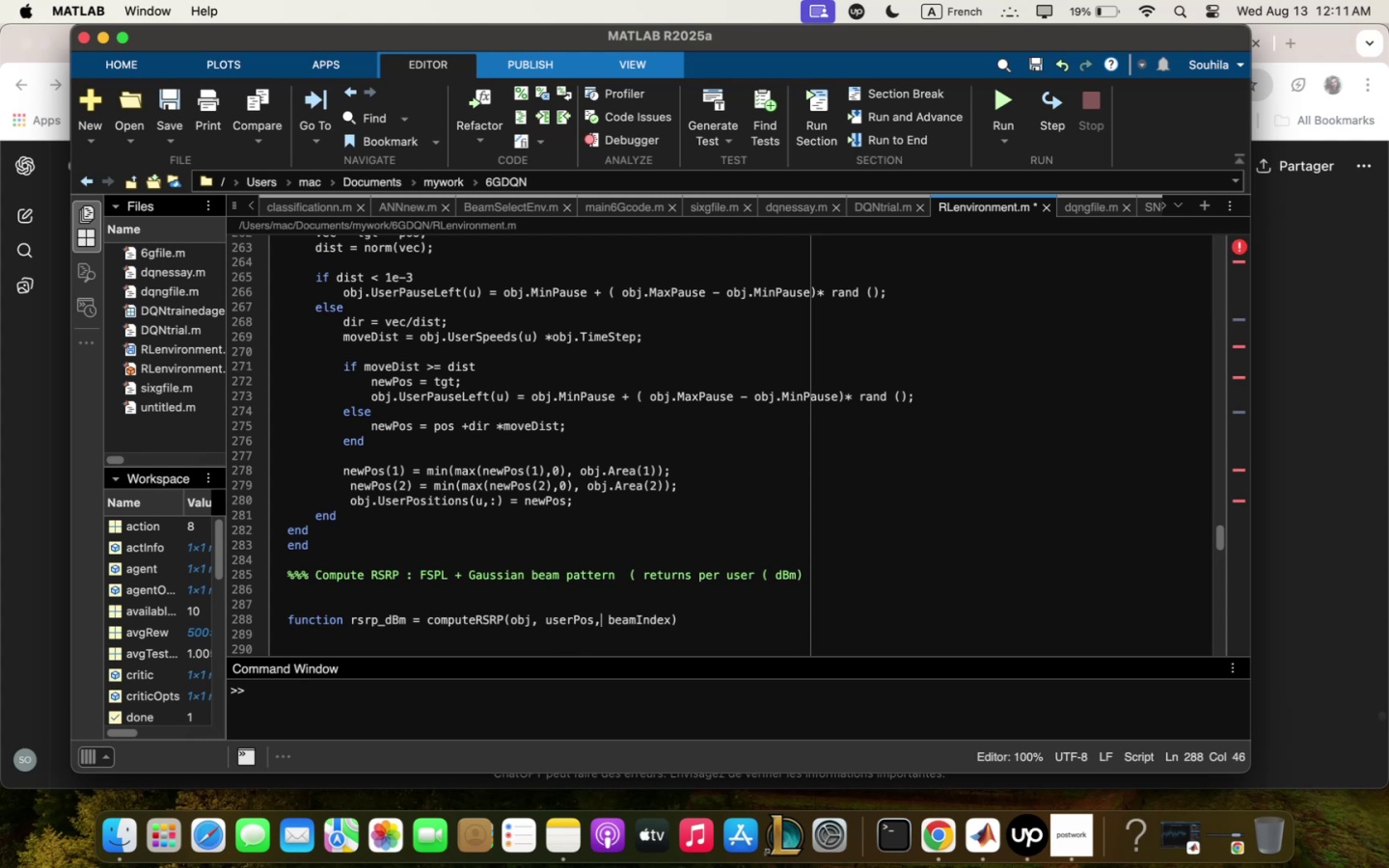 
hold_key(key=ArrowRight, duration=1.13)
 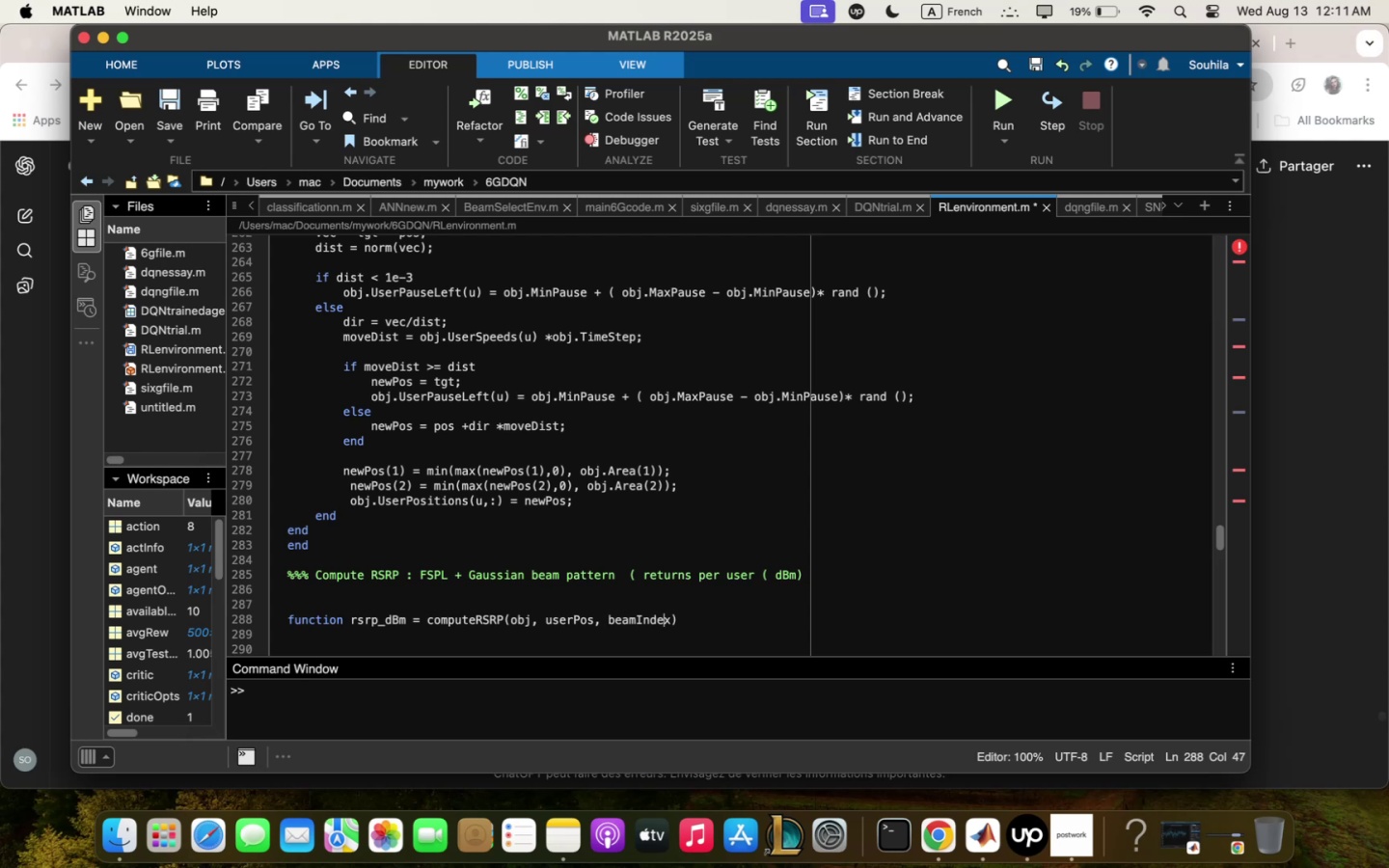 
key(ArrowRight)
 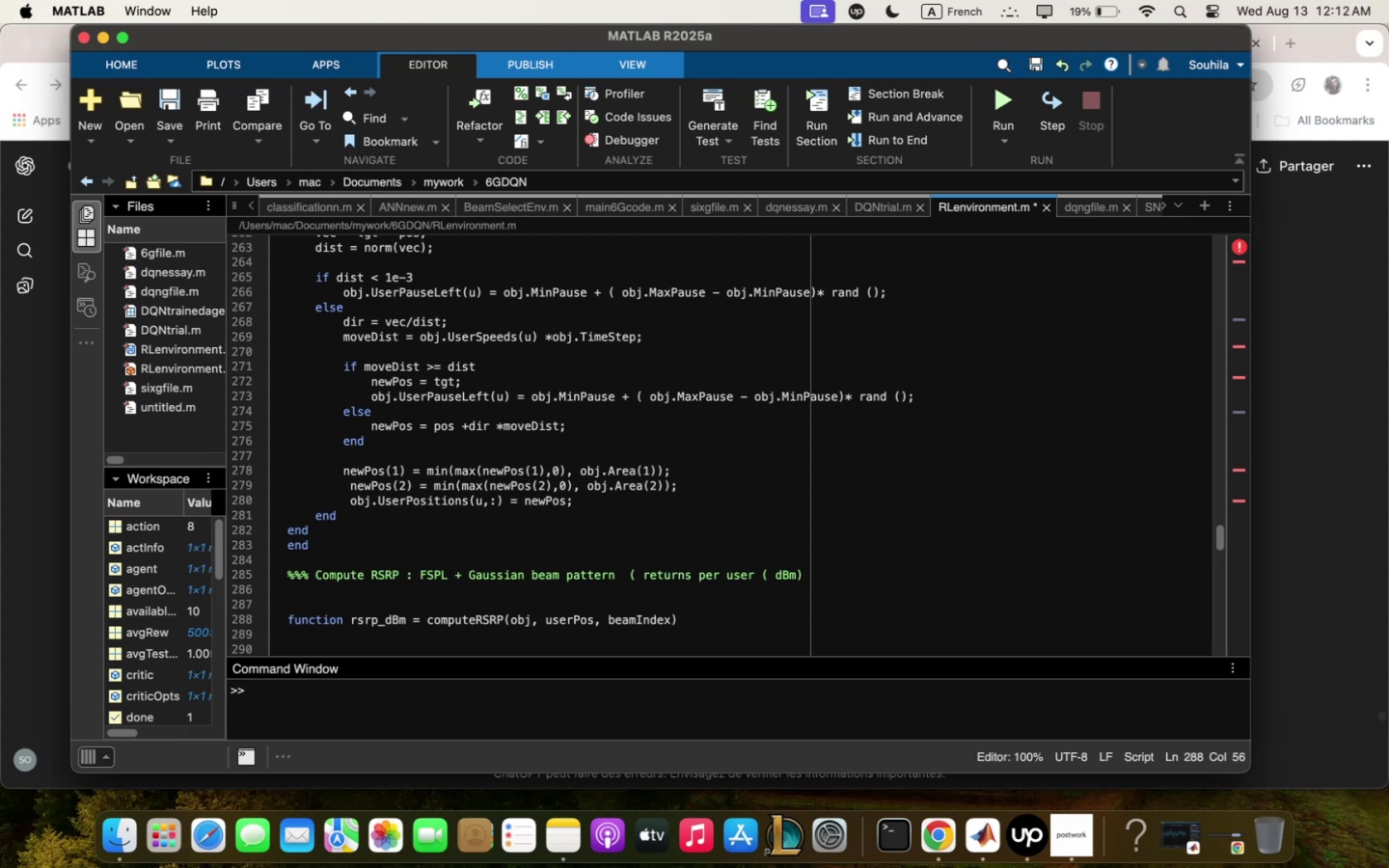 
key(Backspace)
key(Backspace)
key(Backspace)
key(Backspace)
type(dx)
 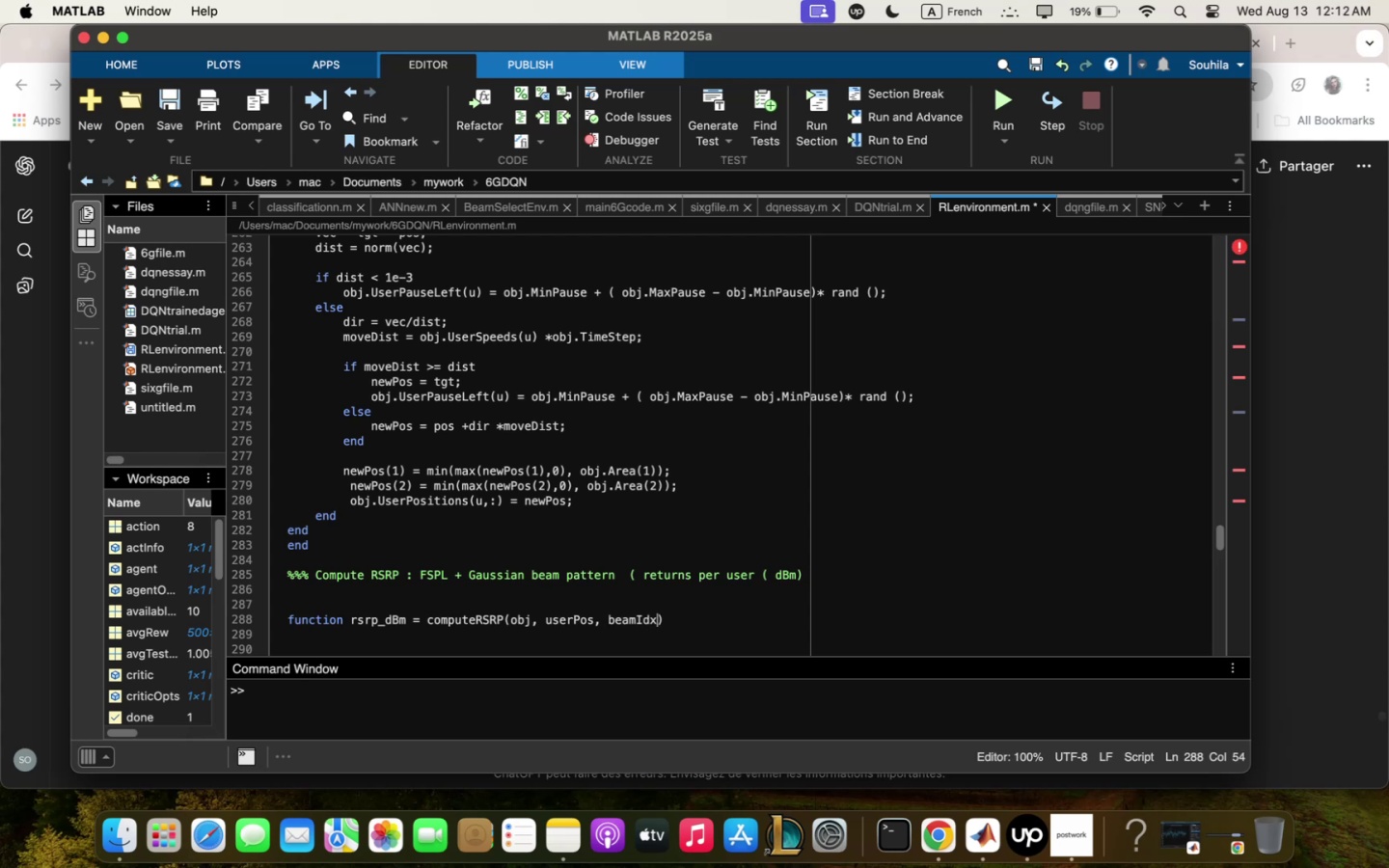 
key(ArrowRight)
 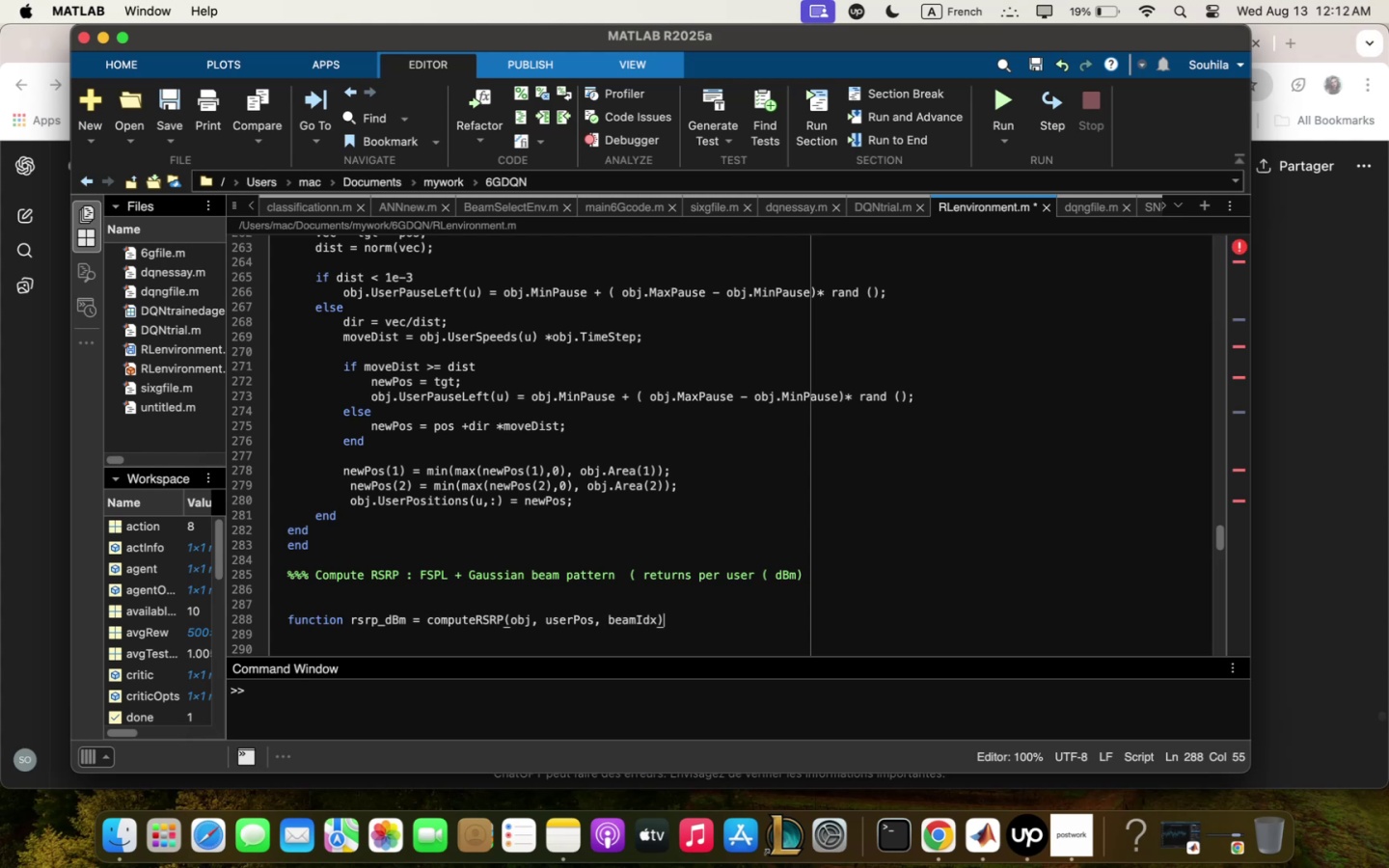 
key(Enter)
 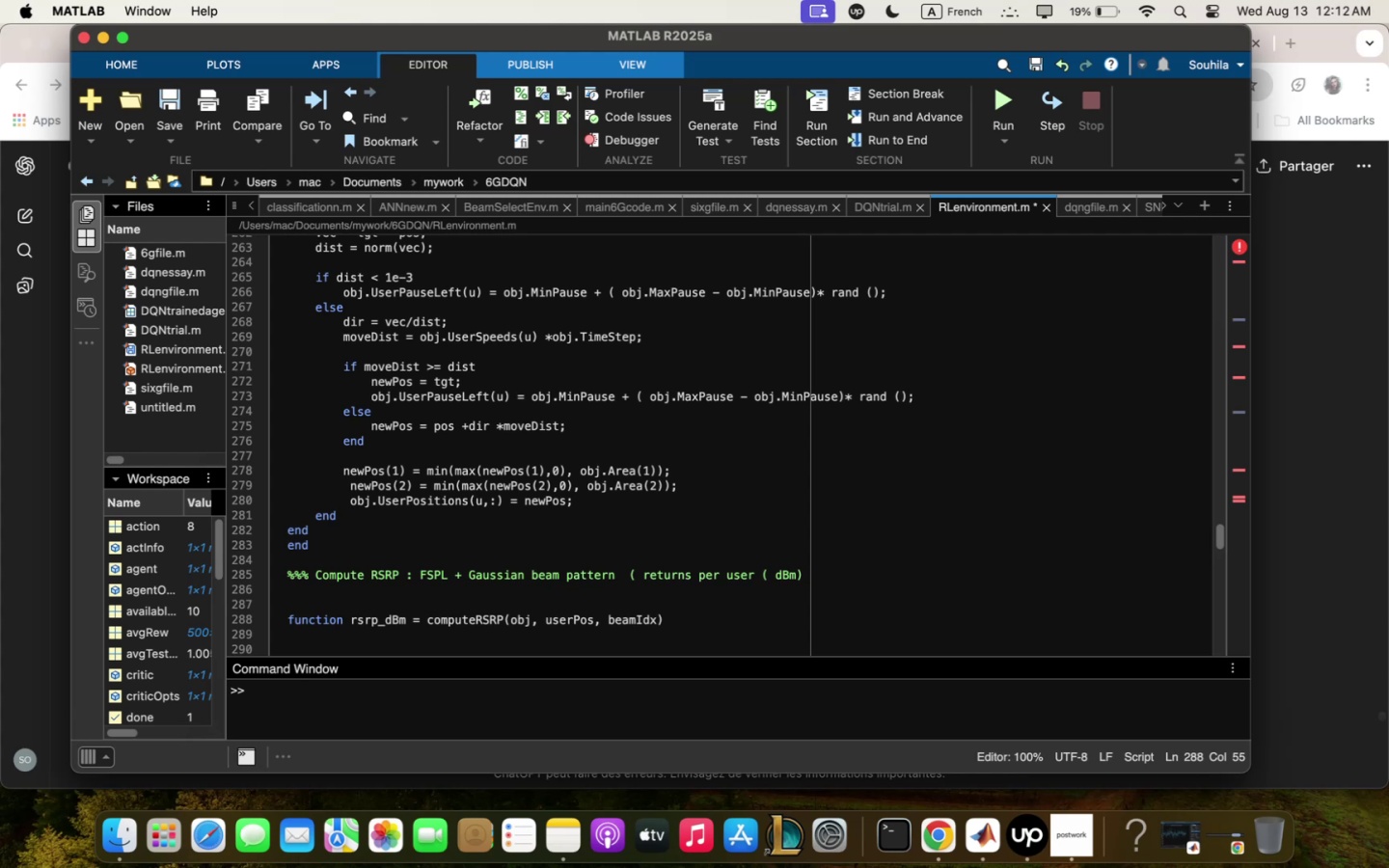 
wait(6.19)
 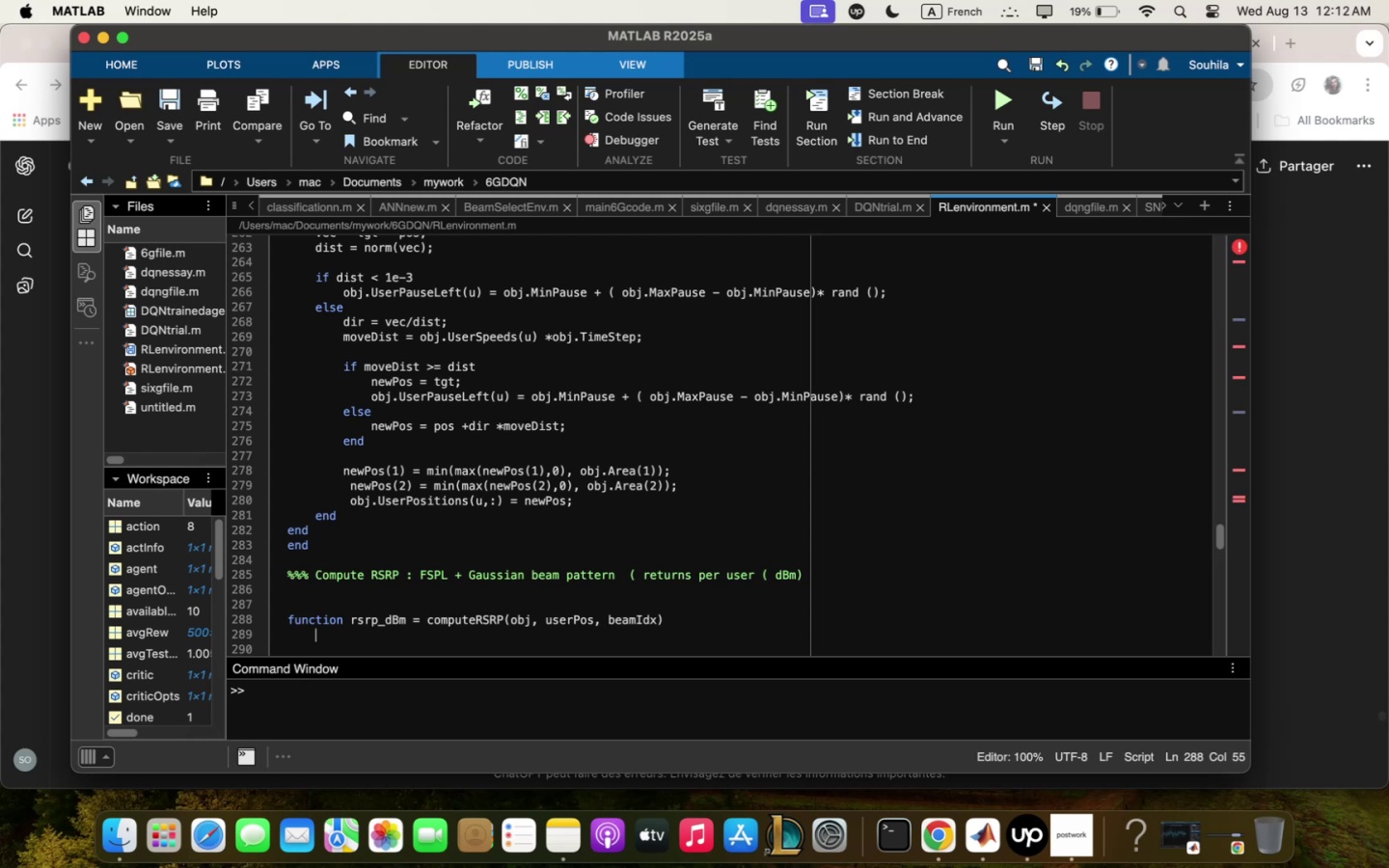 
type(c/#e*, f/obj<cq==CqrrierFrea,)
 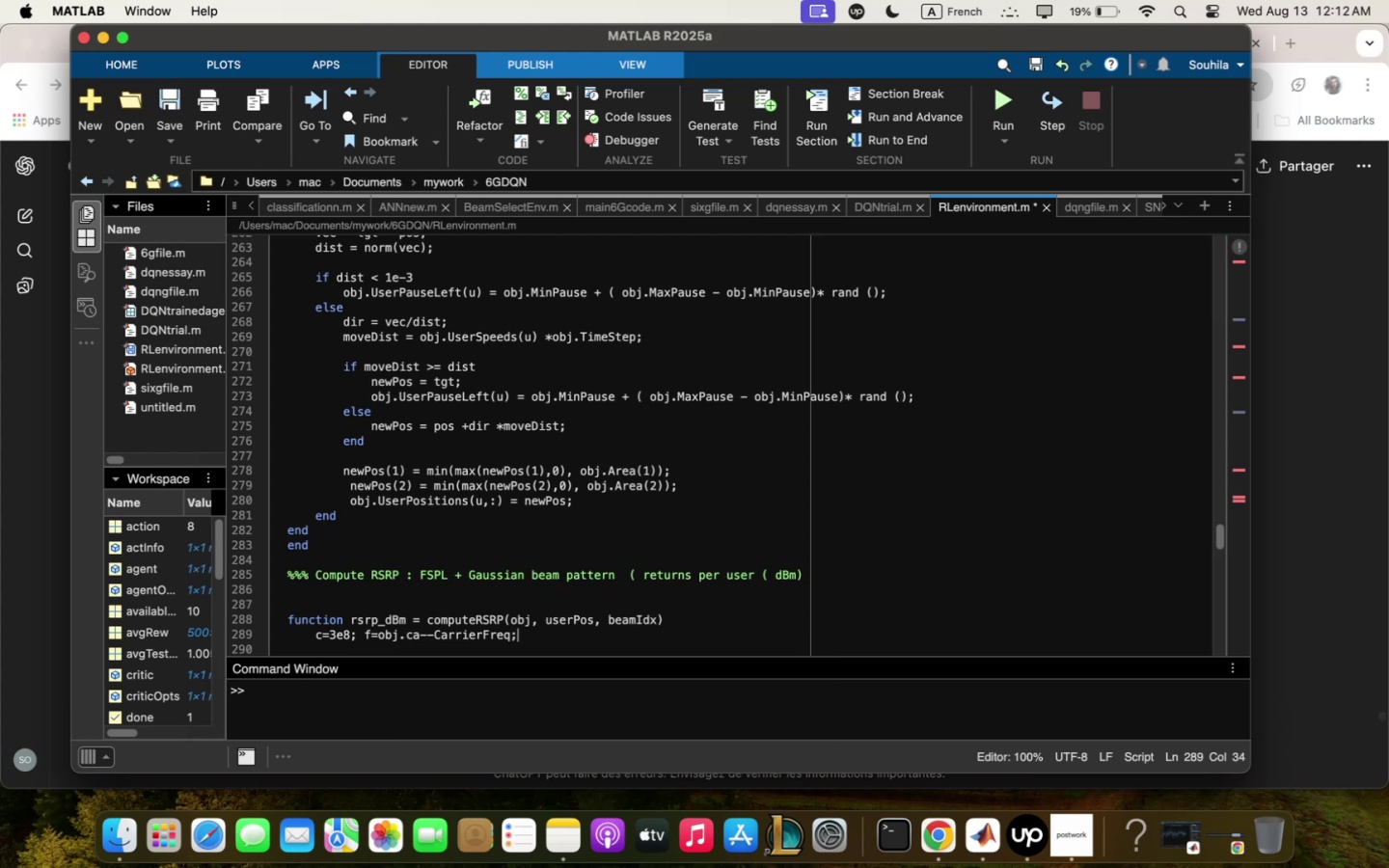 
wait(17.5)
 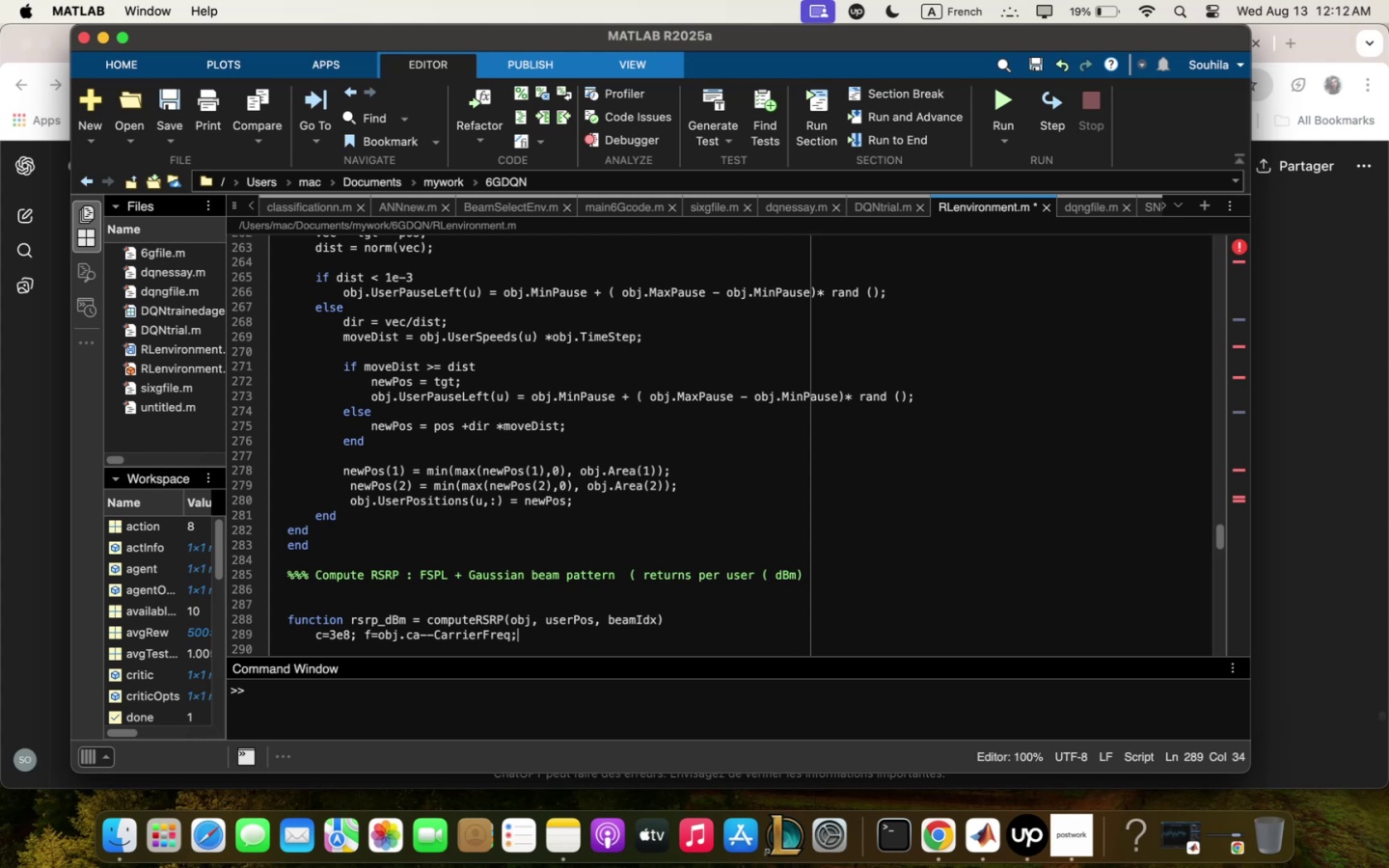 
left_click([432, 631])
 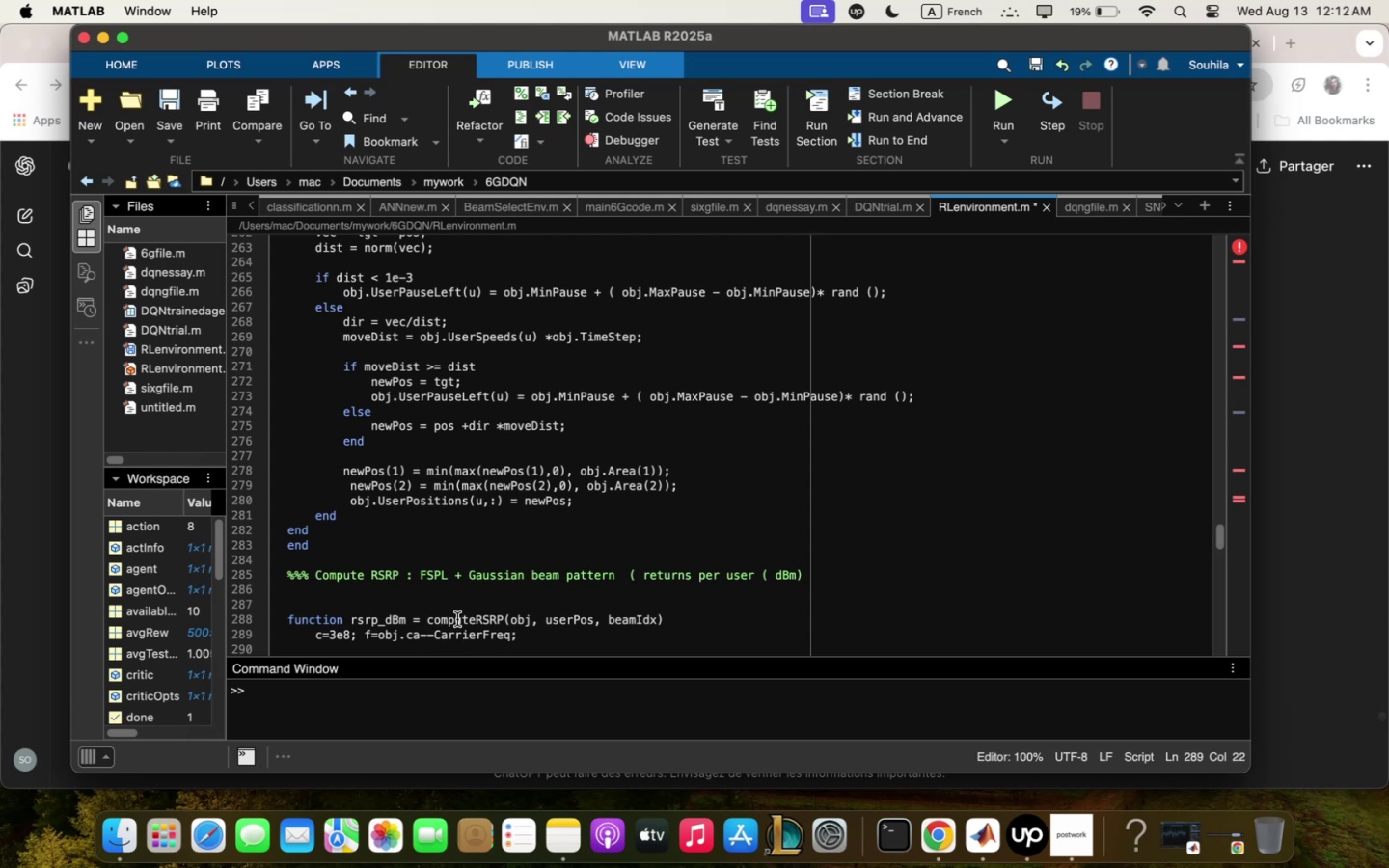 
key(Backspace)
 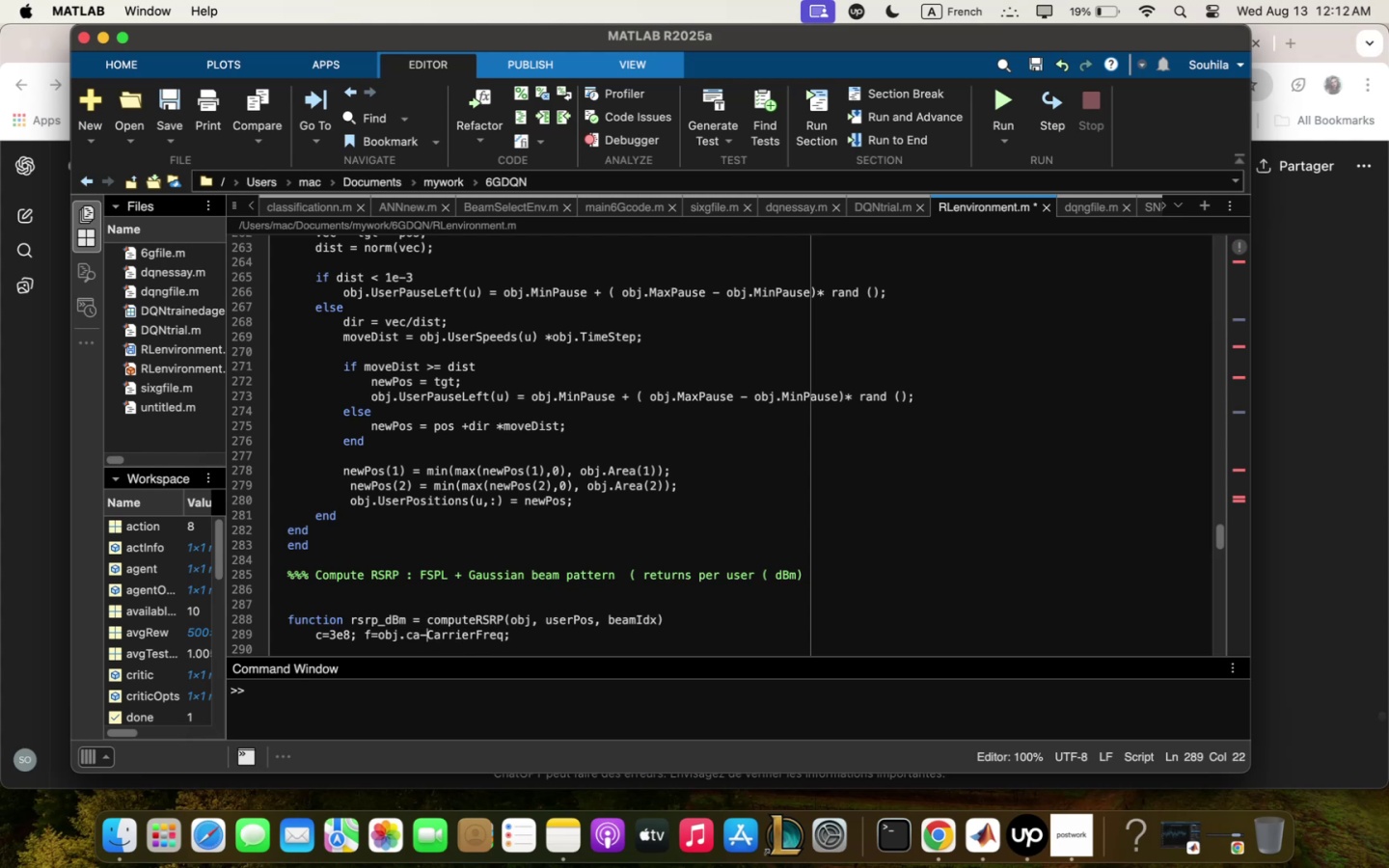 
key(Backspace)
 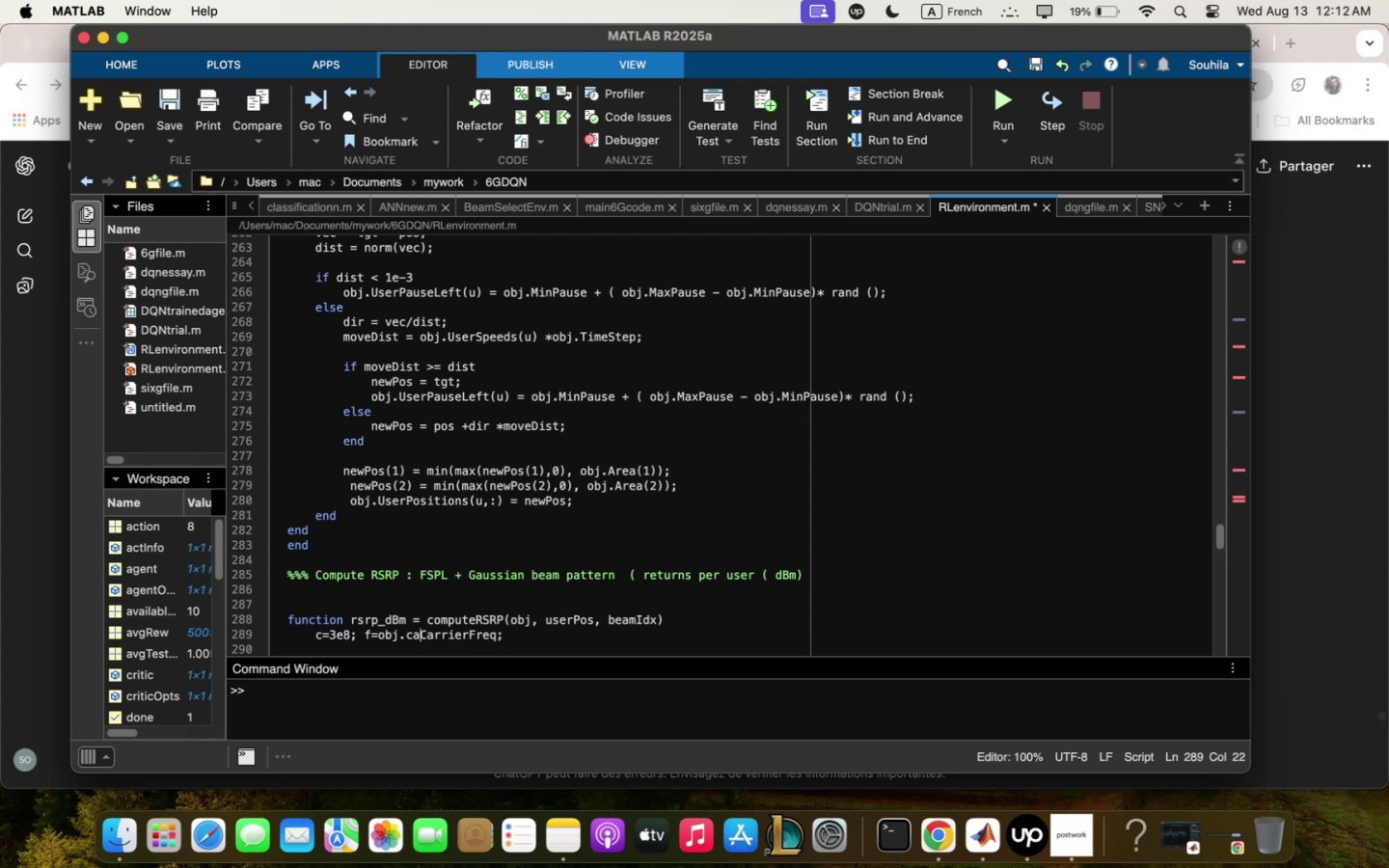 
key(Backspace)
 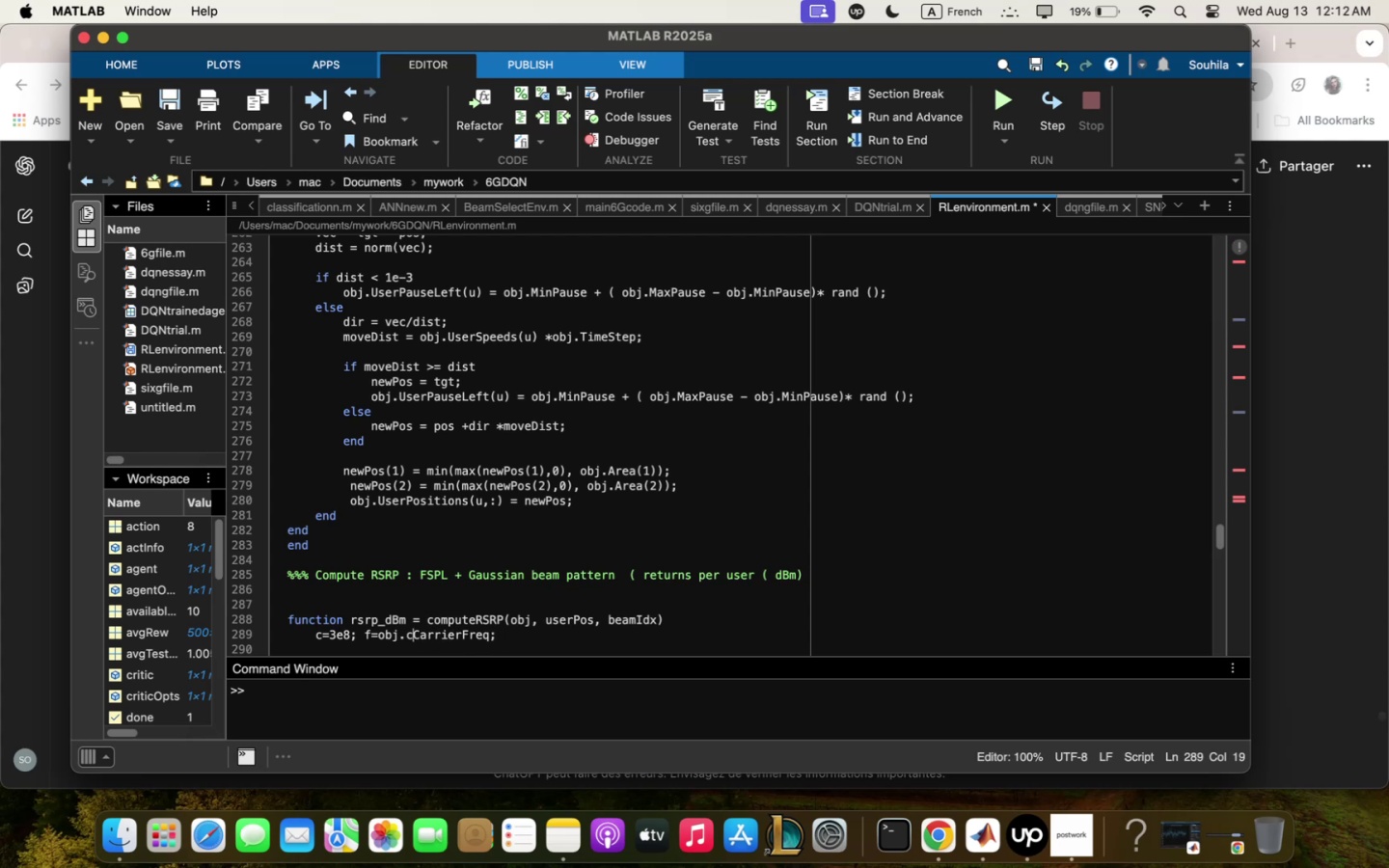 
key(Backspace)
 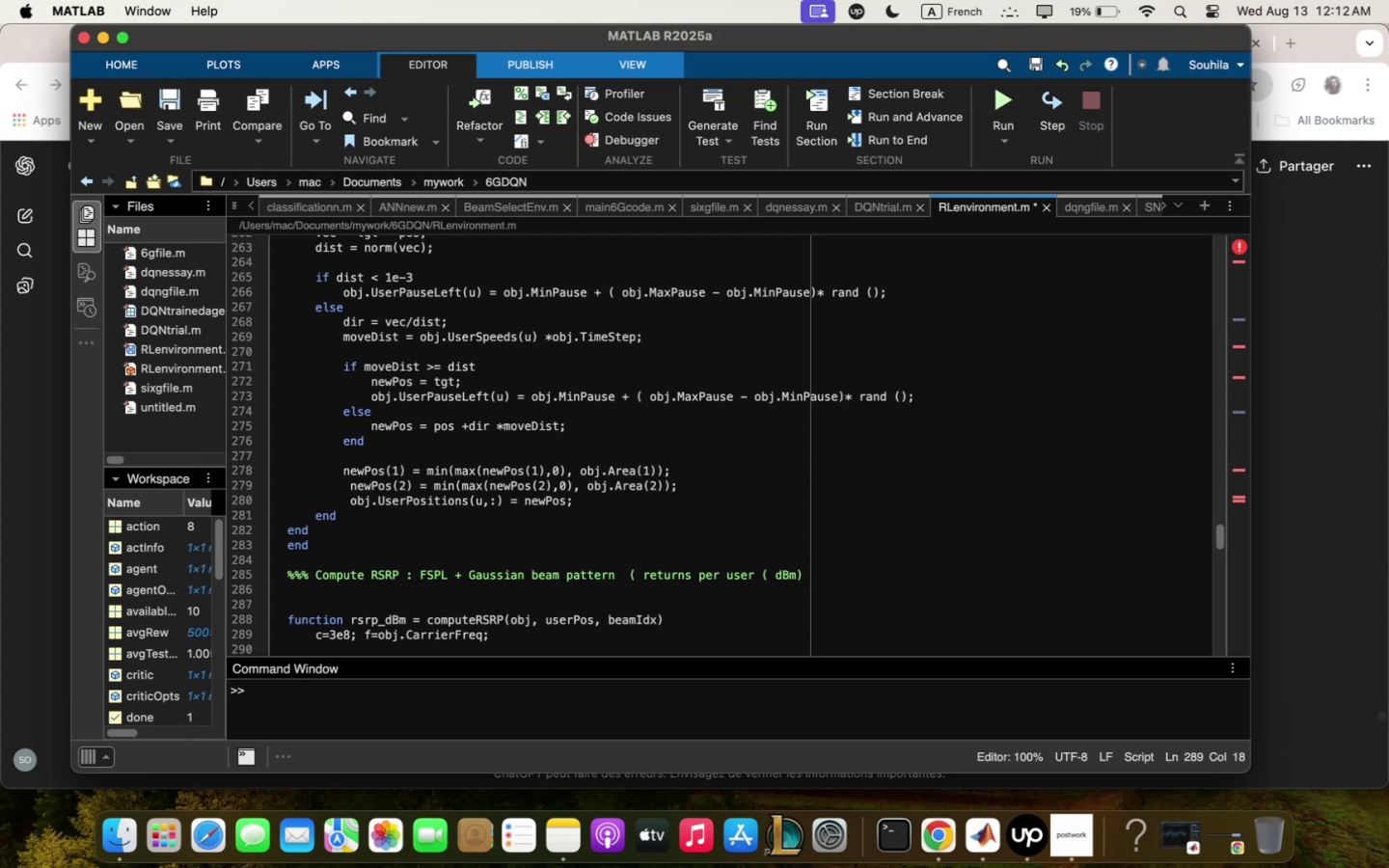 
left_click([505, 628])
 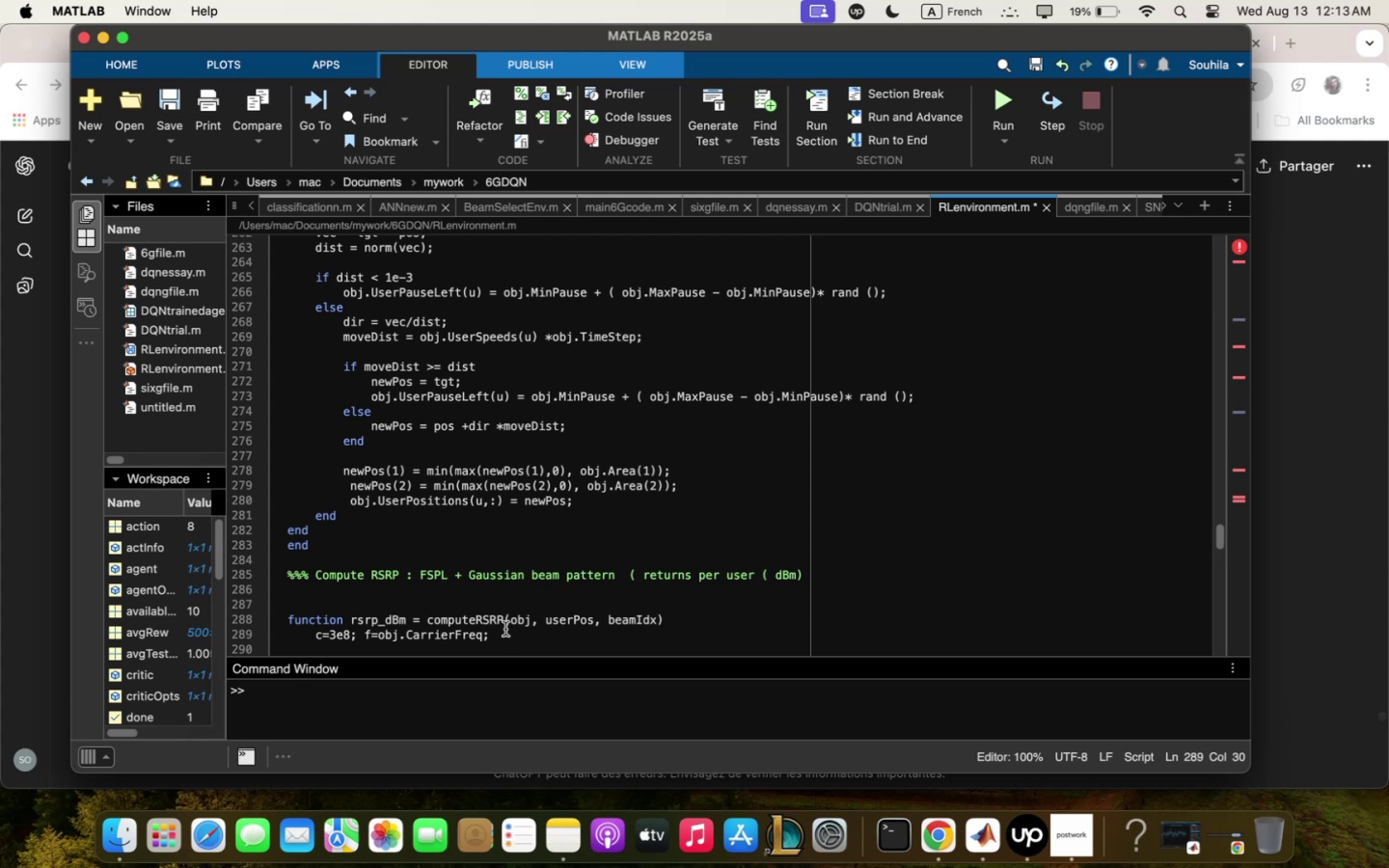 
wait(5.62)
 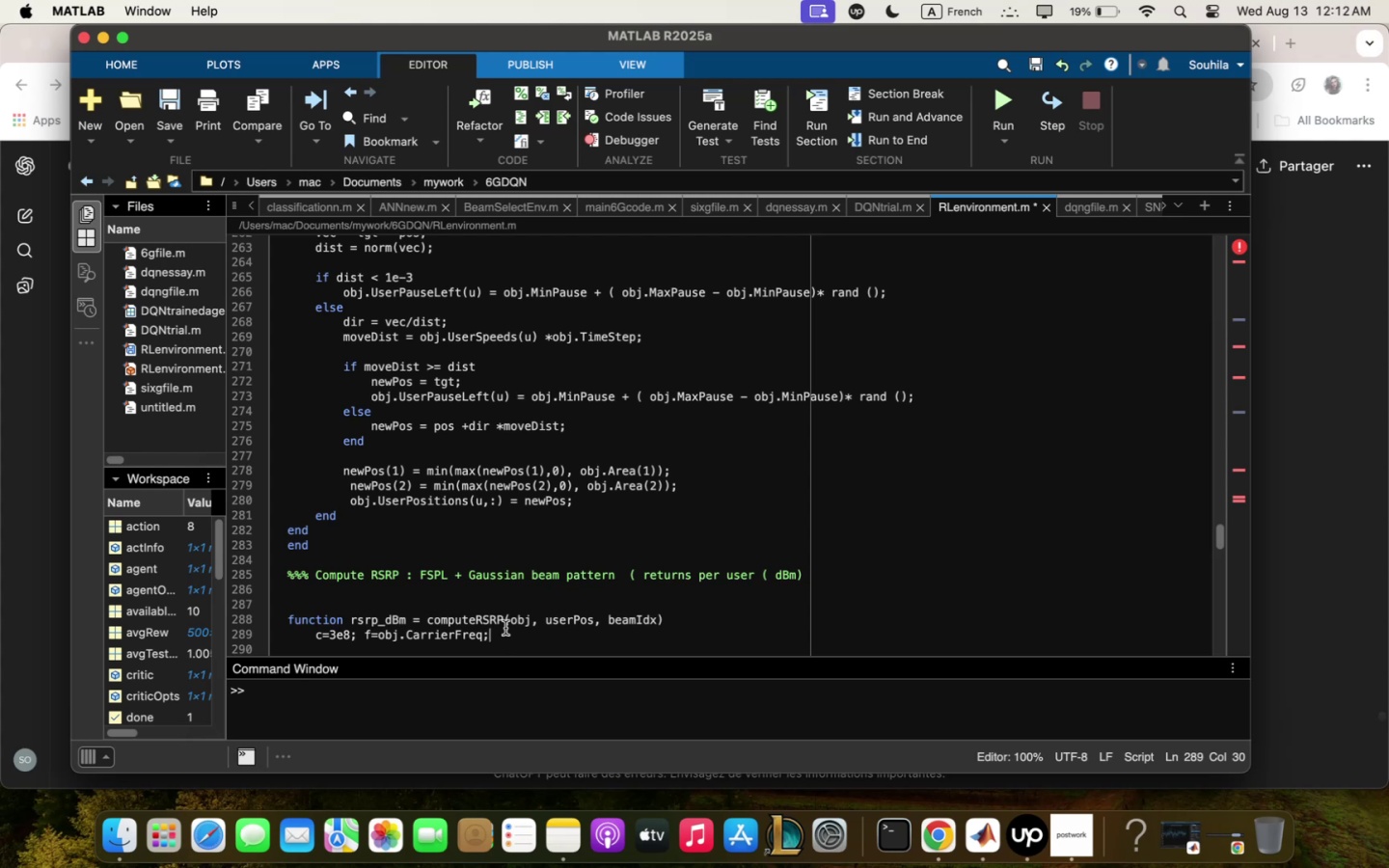 
type( lq;bdq / c>f,)
 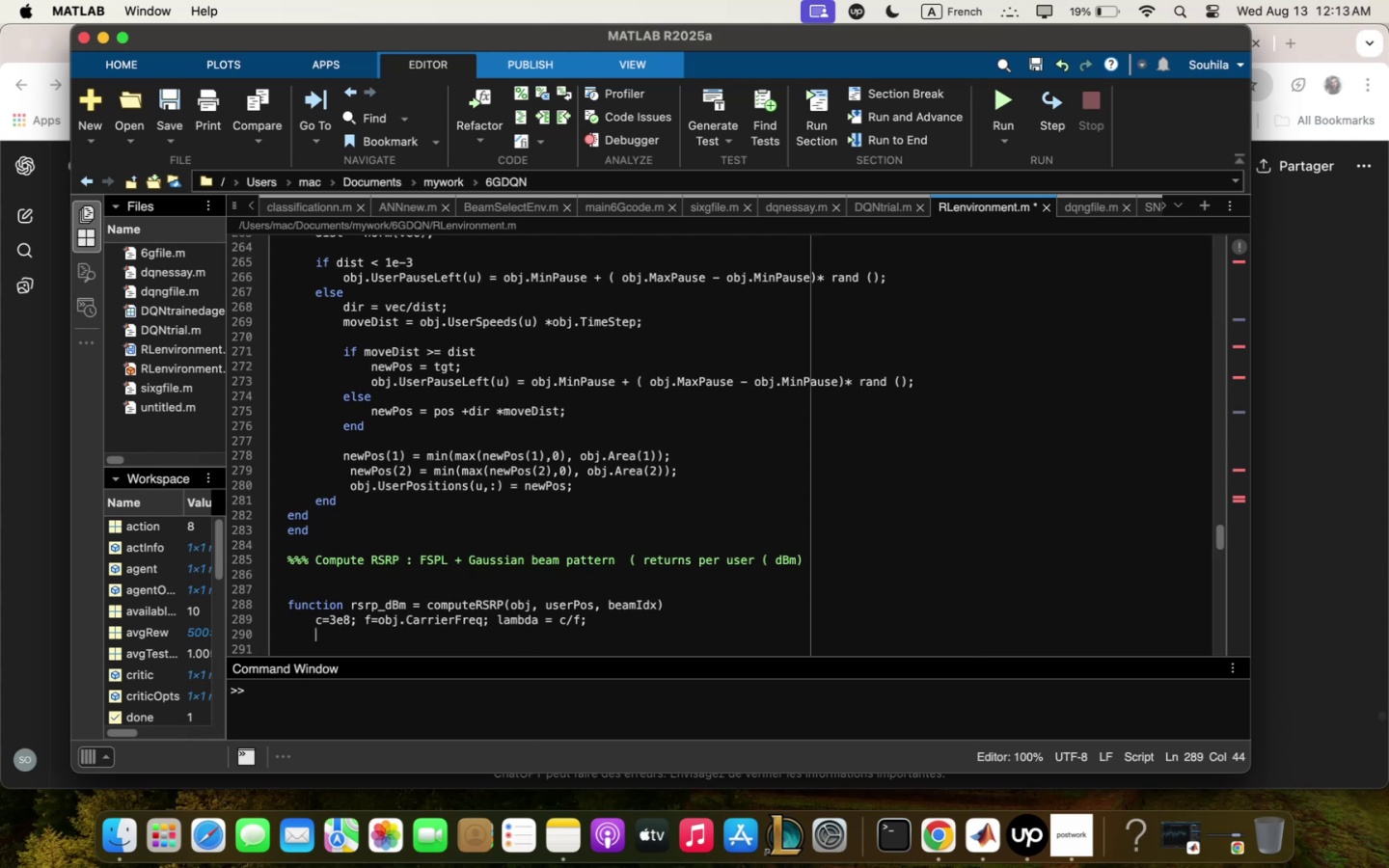 
 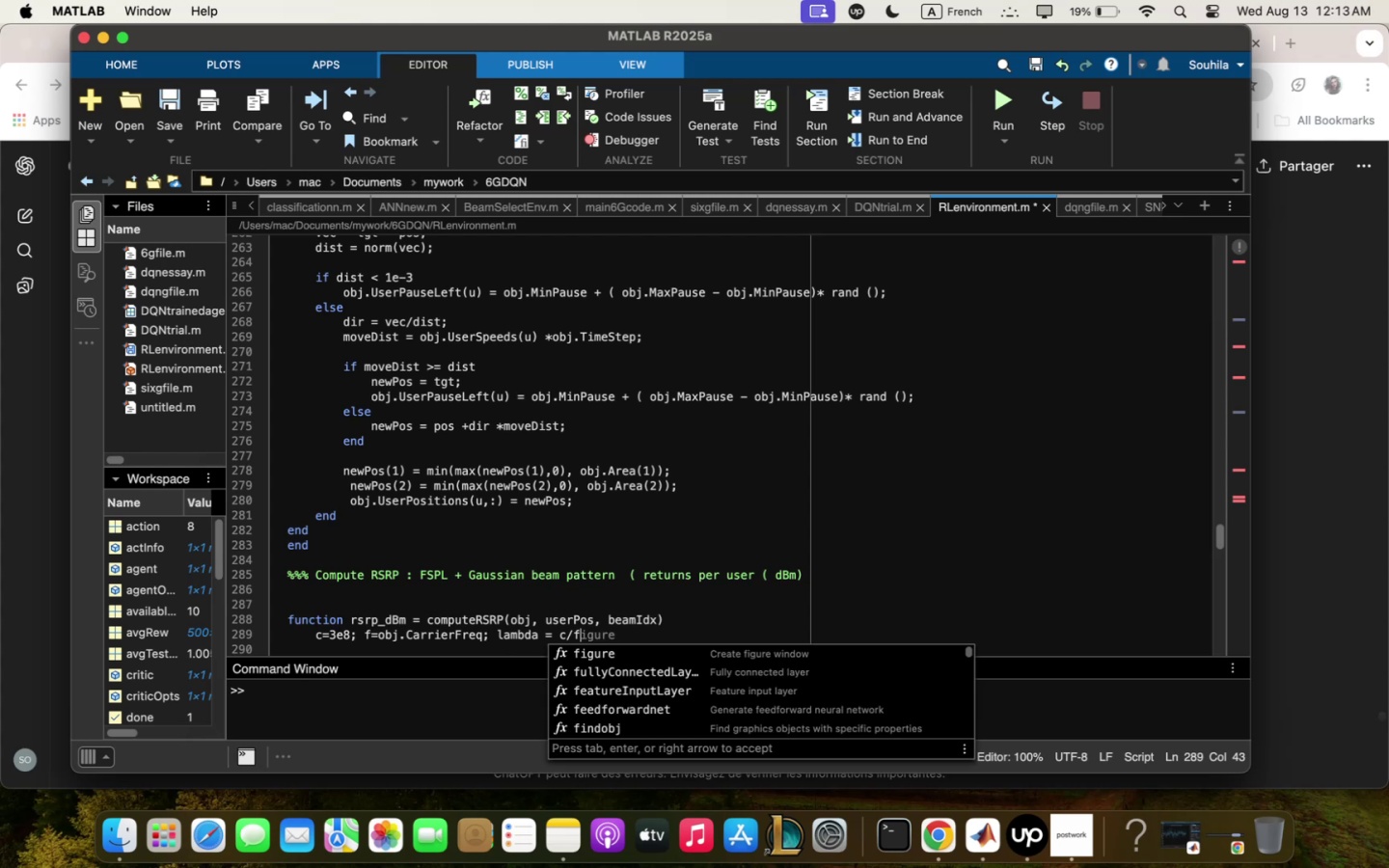 
key(Enter)
 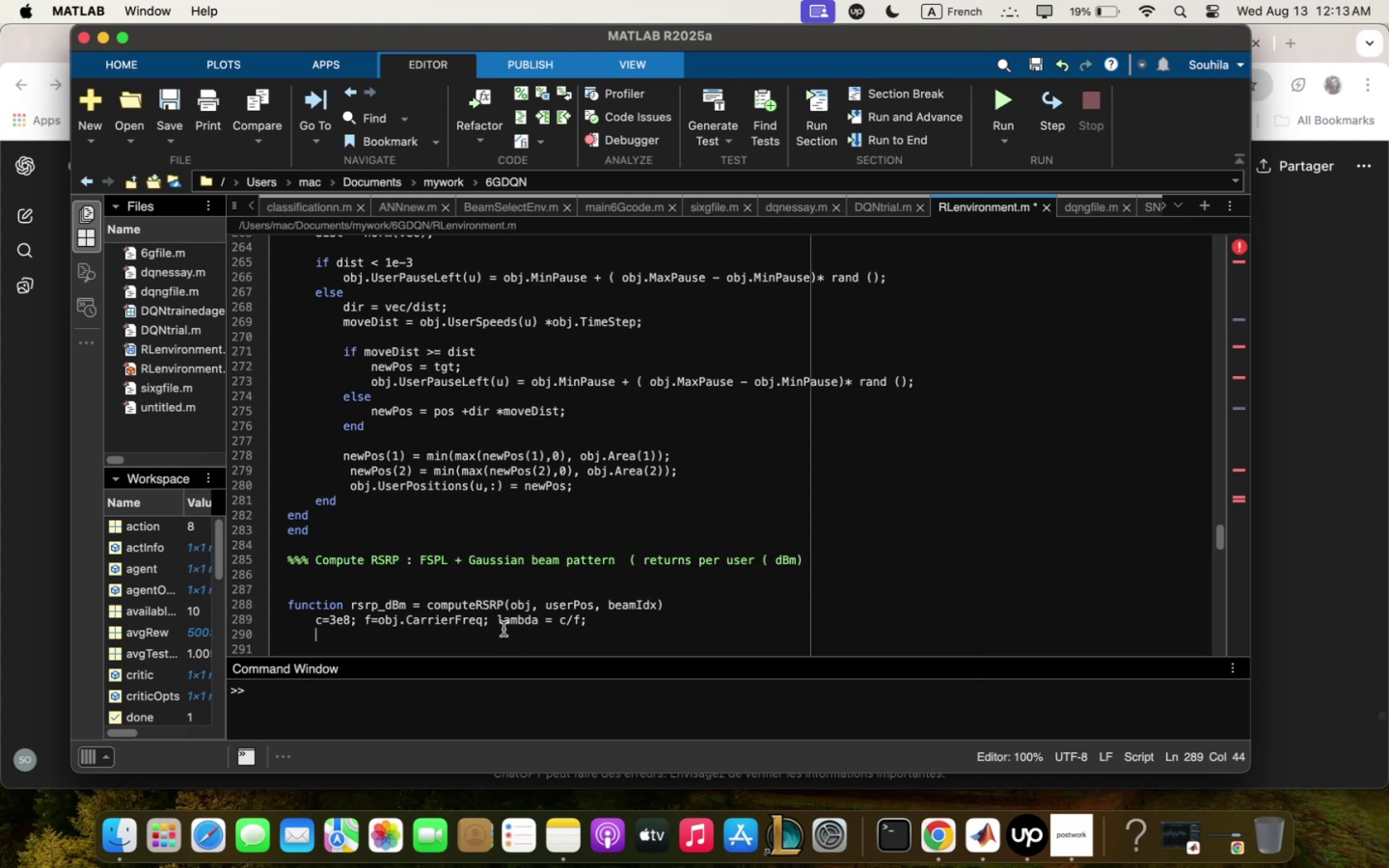 
scroll: coordinate [767, 508], scroll_direction: down, amount: 6.0
 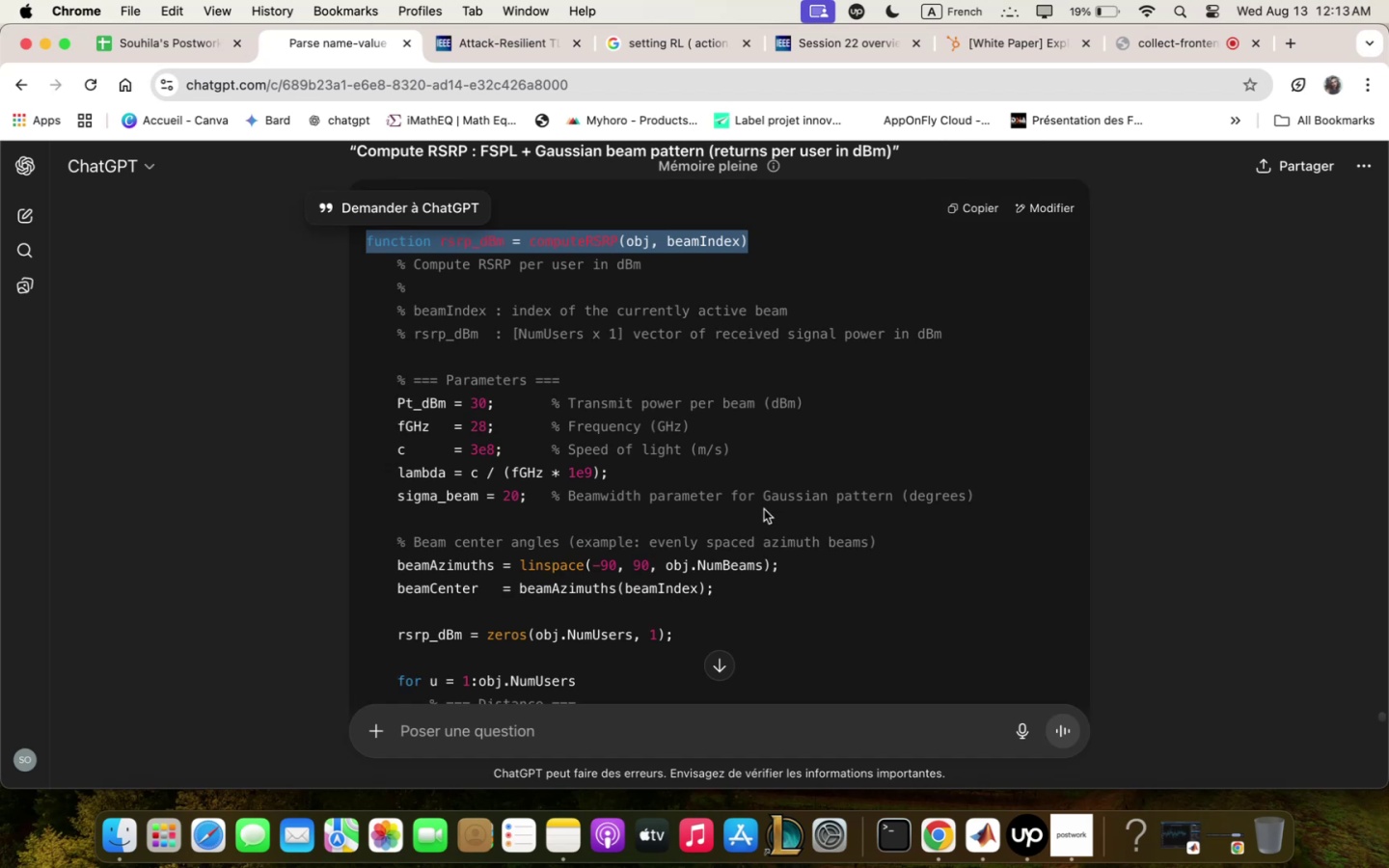 
wait(7.02)
 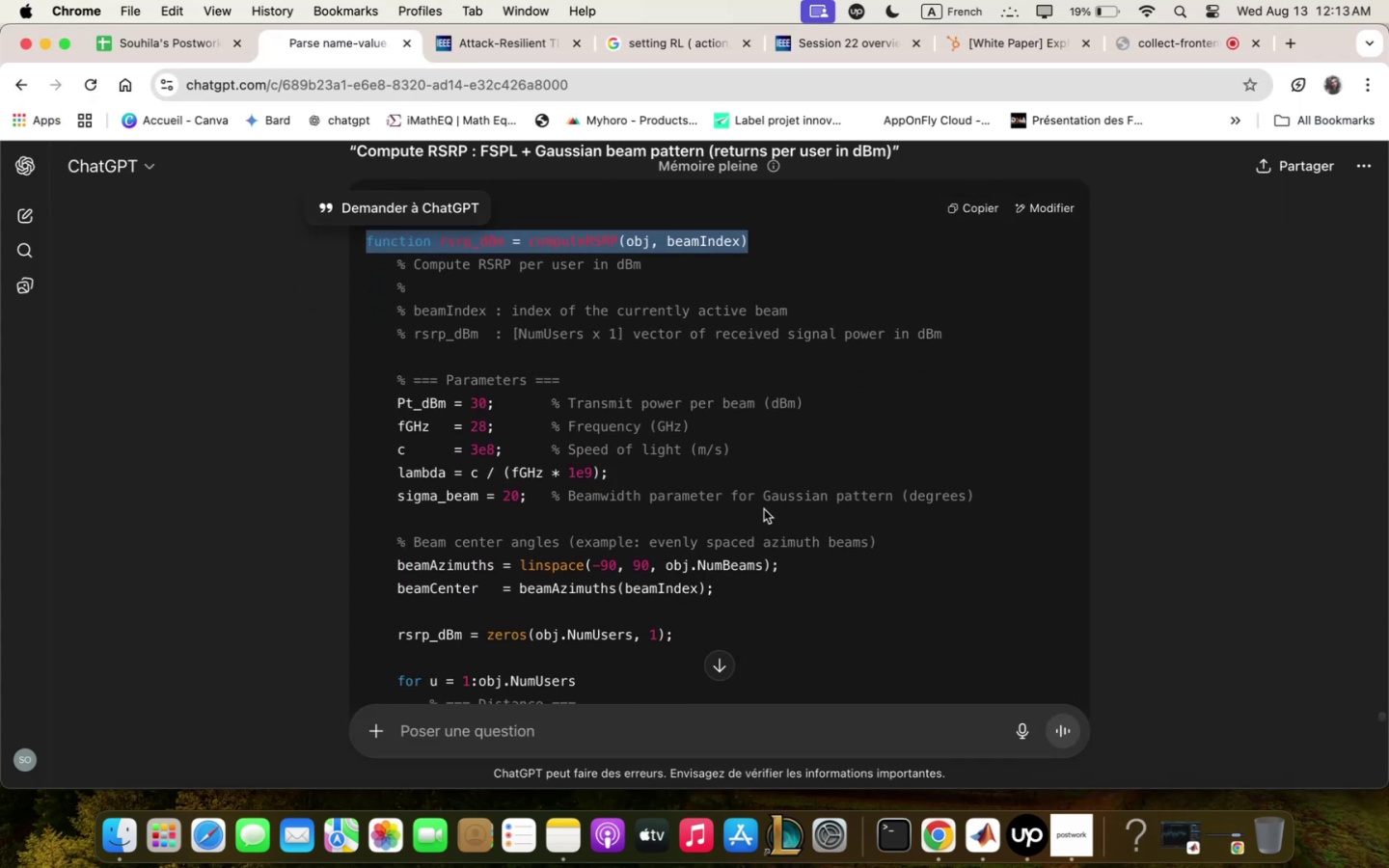 
scroll: coordinate [764, 509], scroll_direction: down, amount: 3.0
 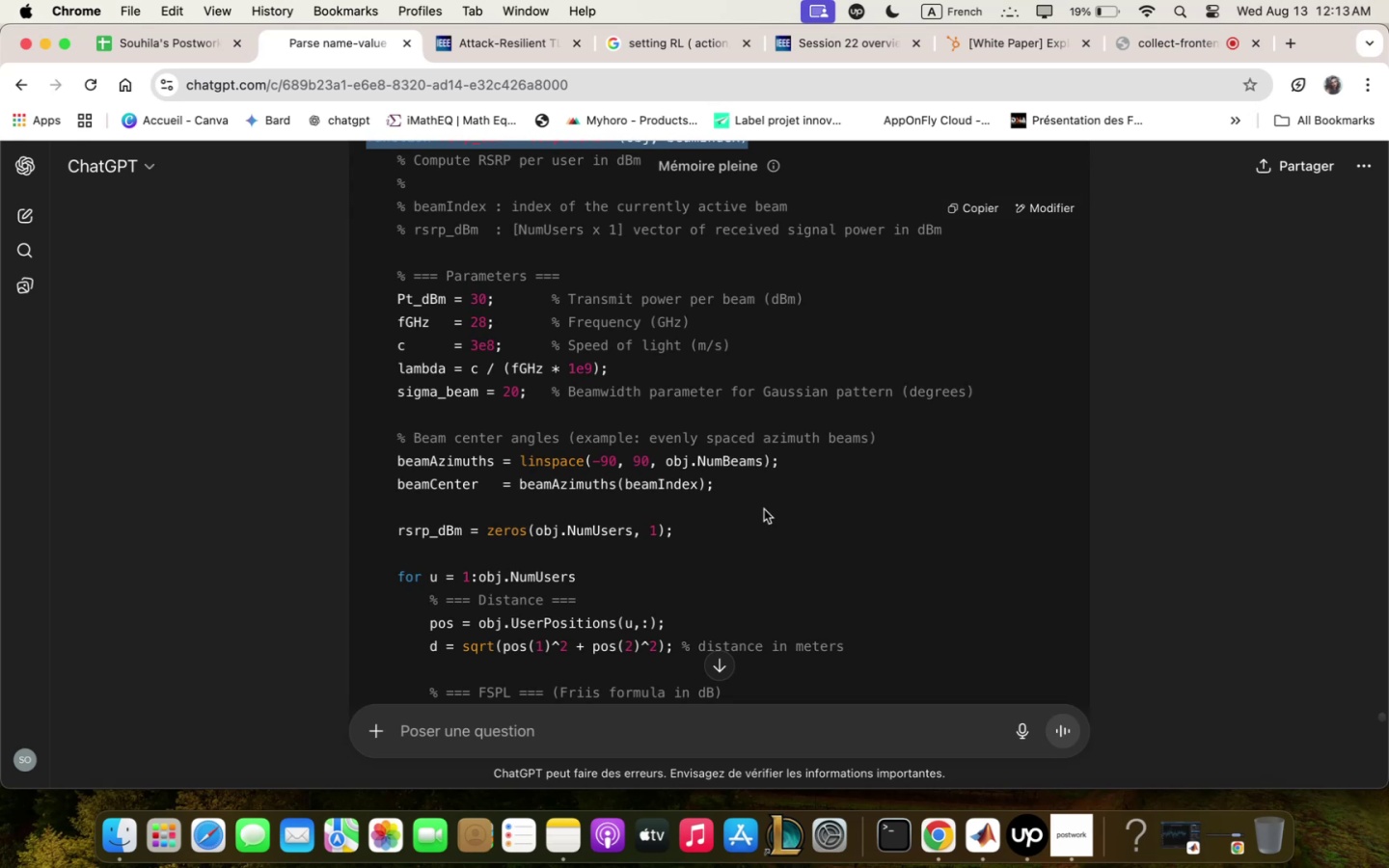 
wait(13.39)
 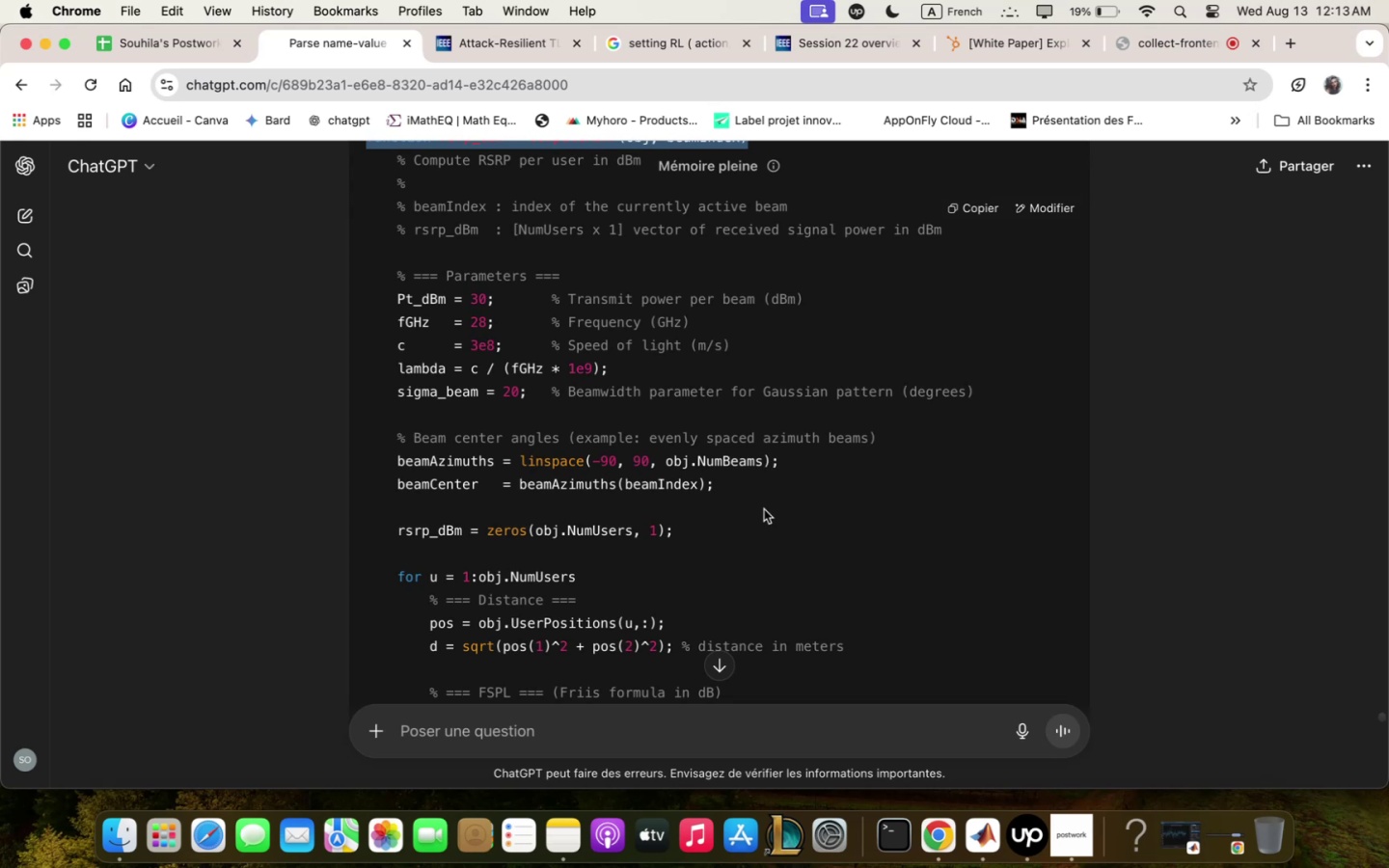 
left_click([980, 827])
 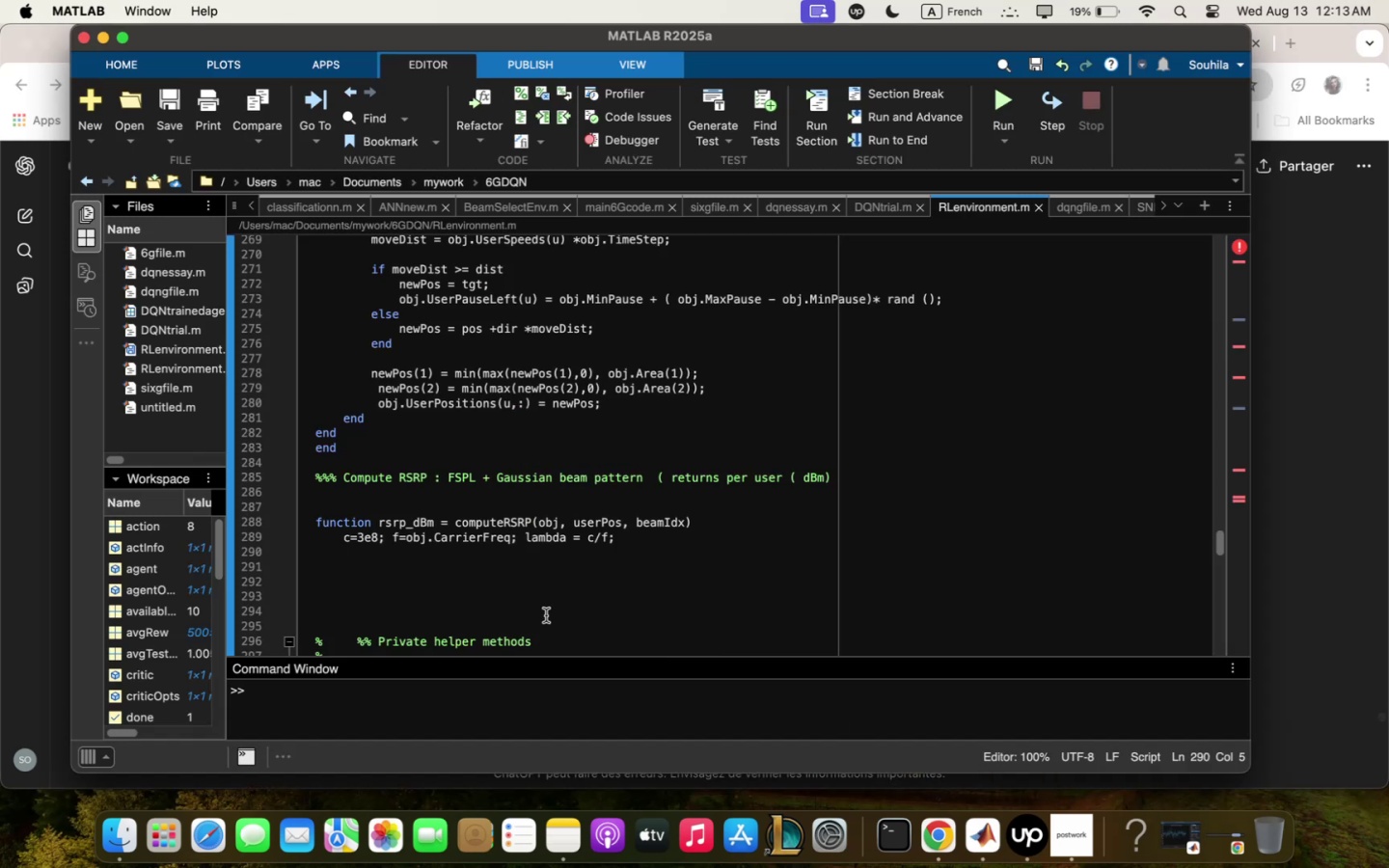 
type(d/ nor;)
 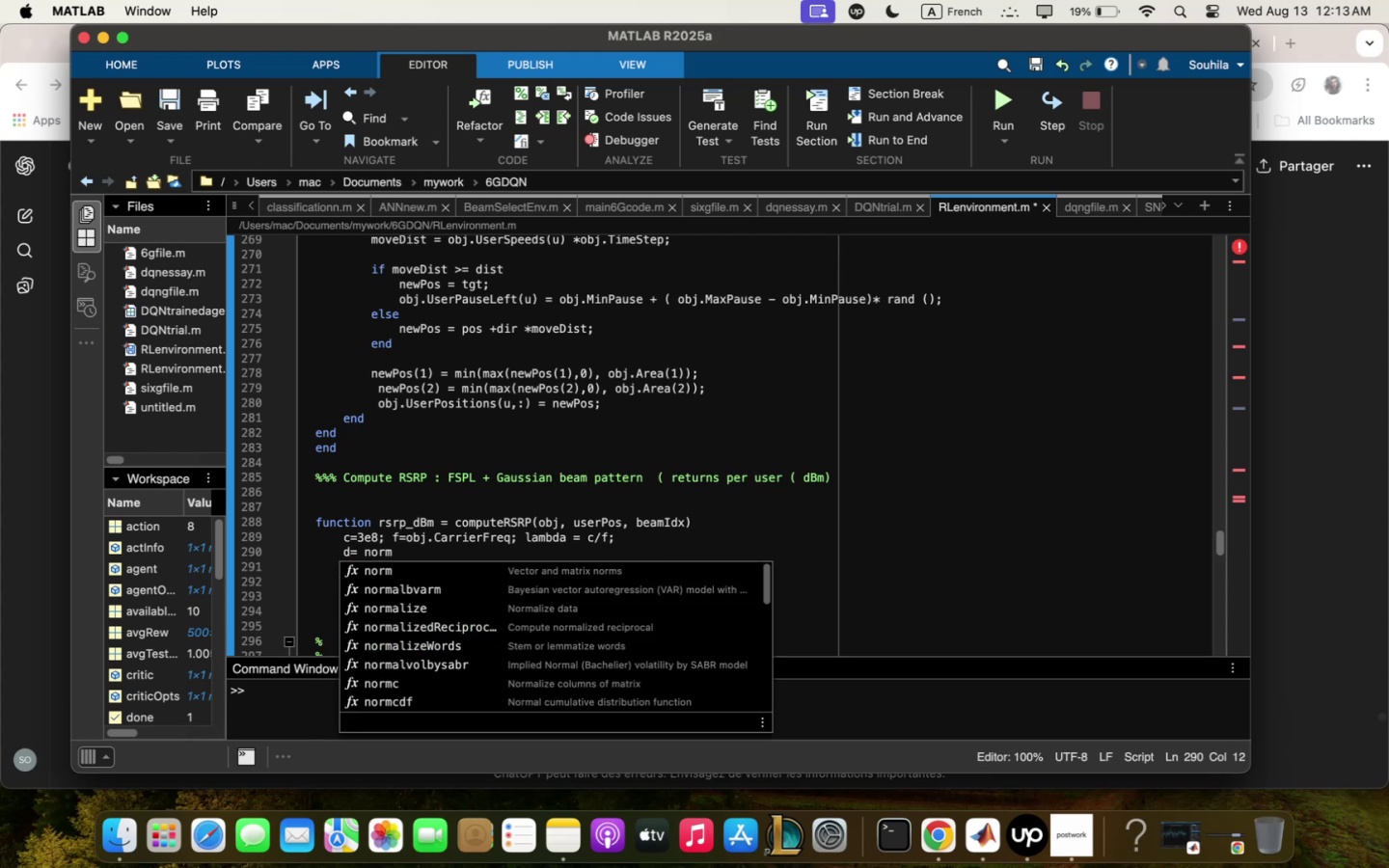 
type(5userPos = obj<BSpos)
 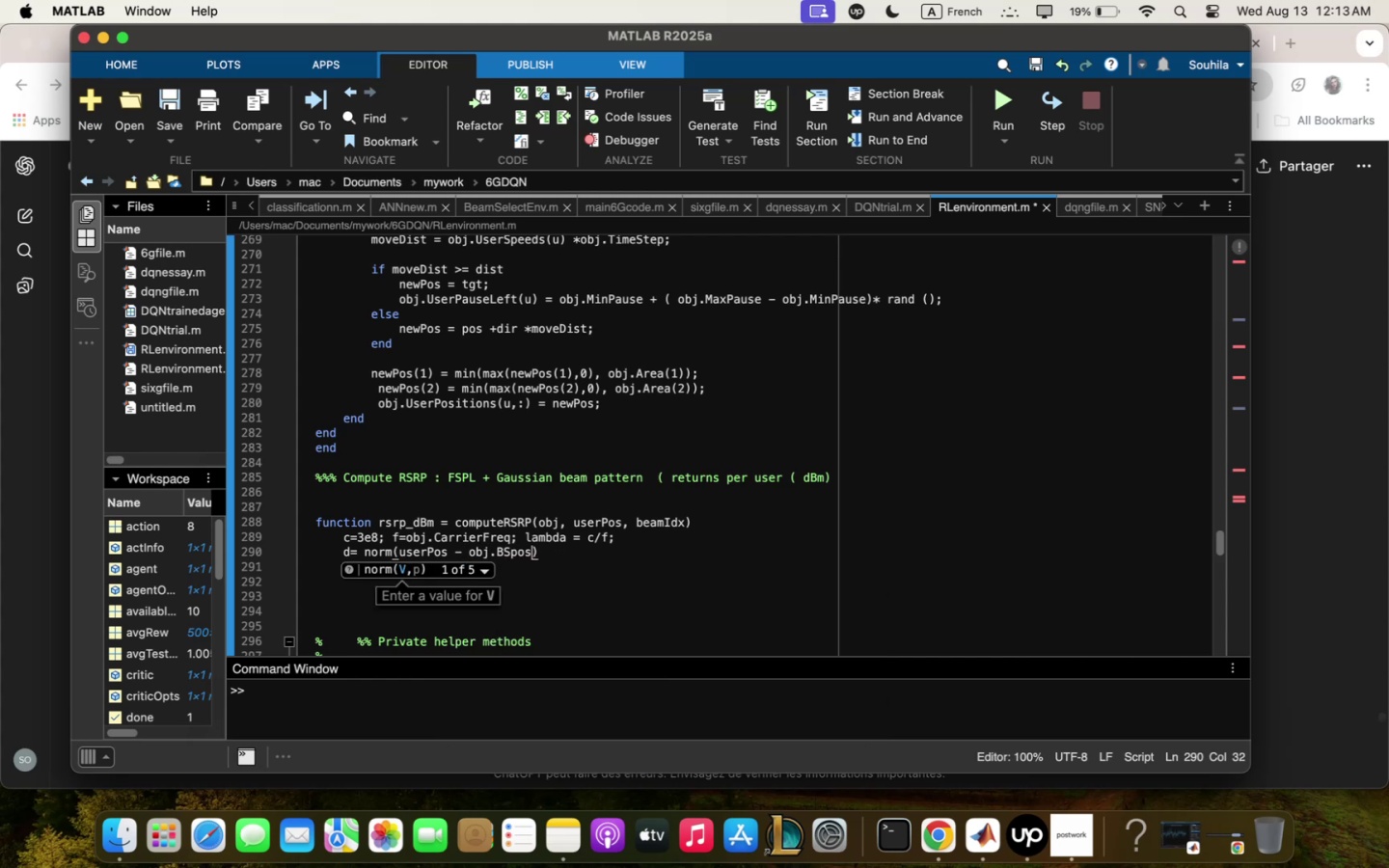 
key(ArrowRight)
 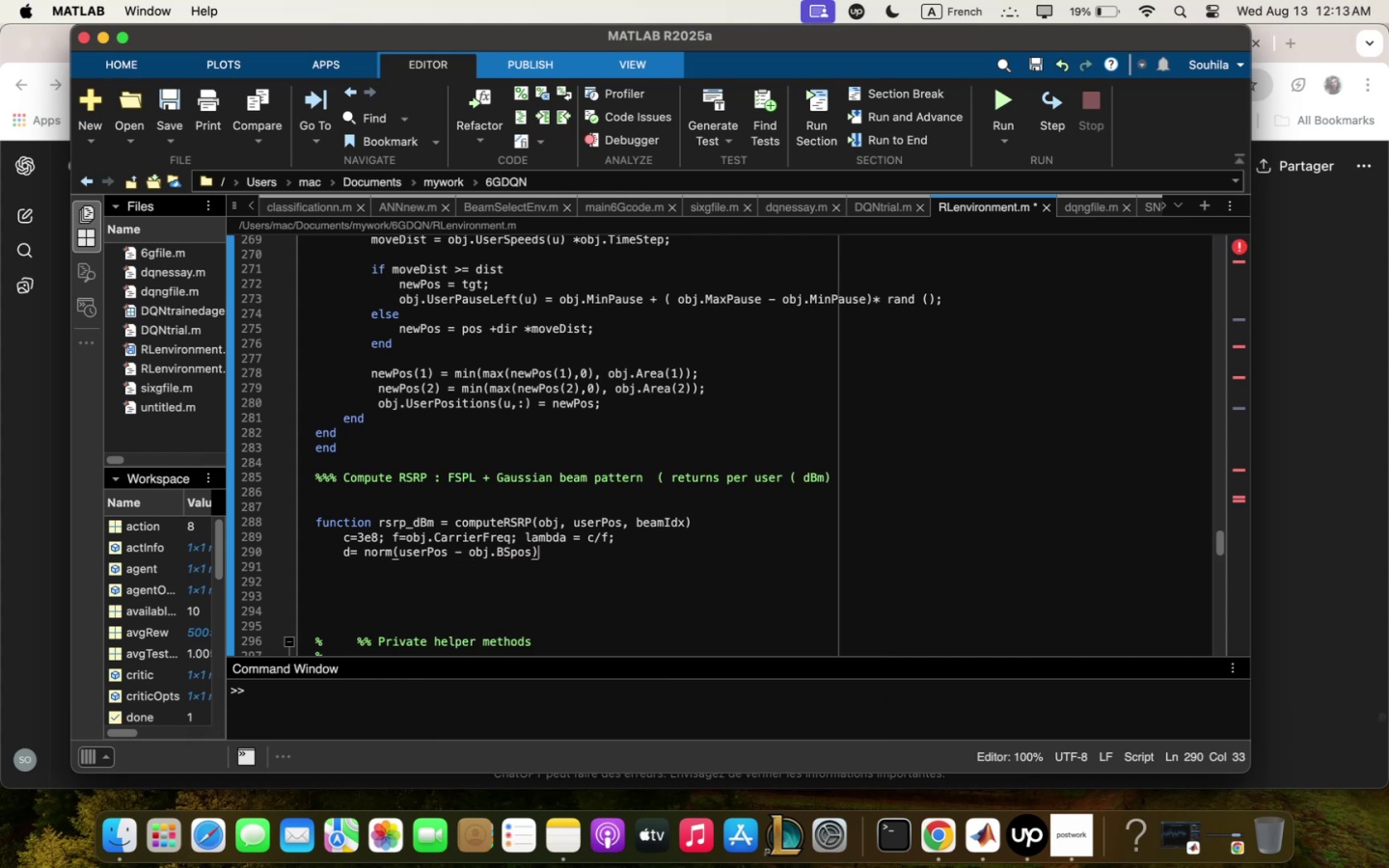 
key(Comma)
 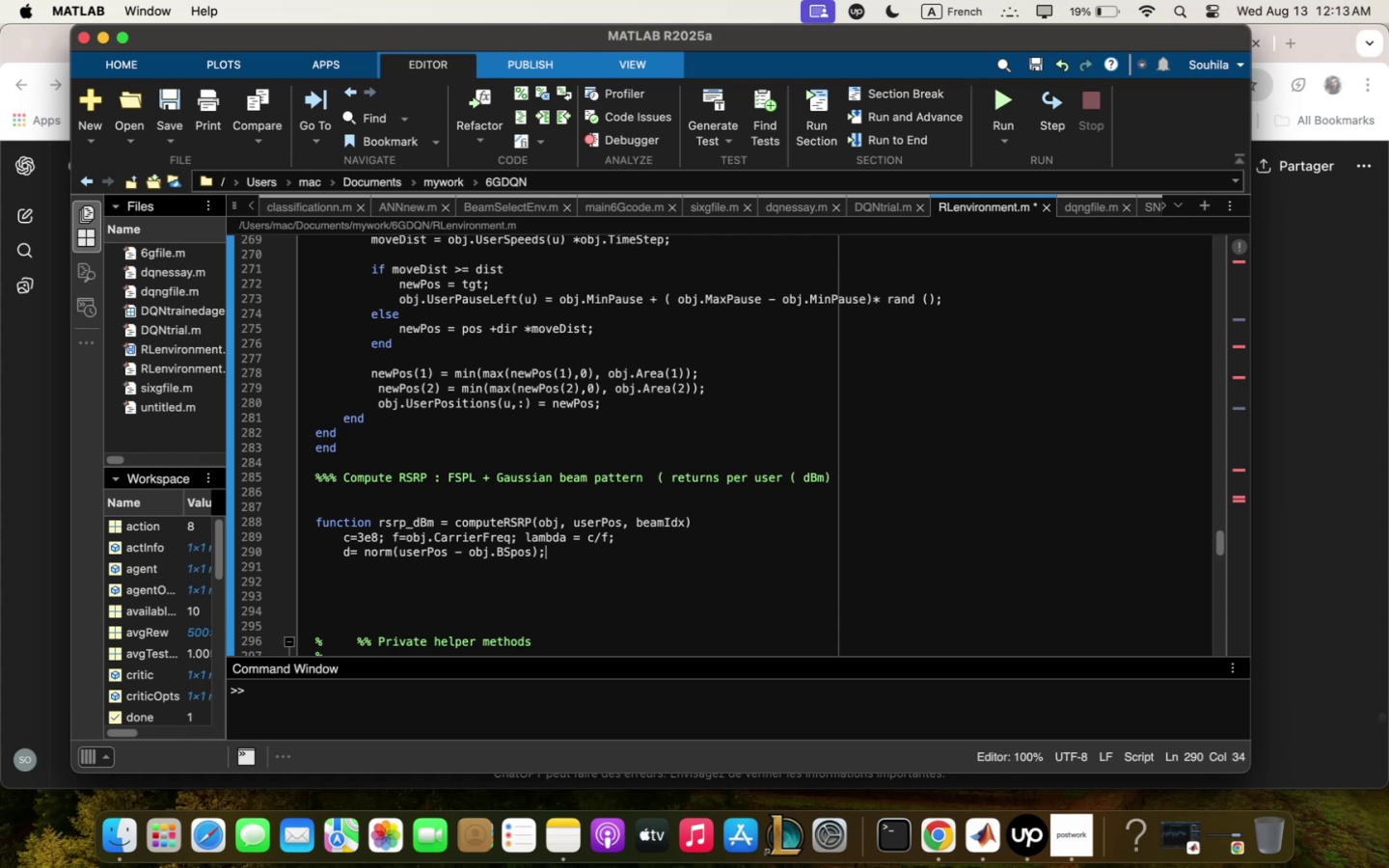 
key(Enter)
 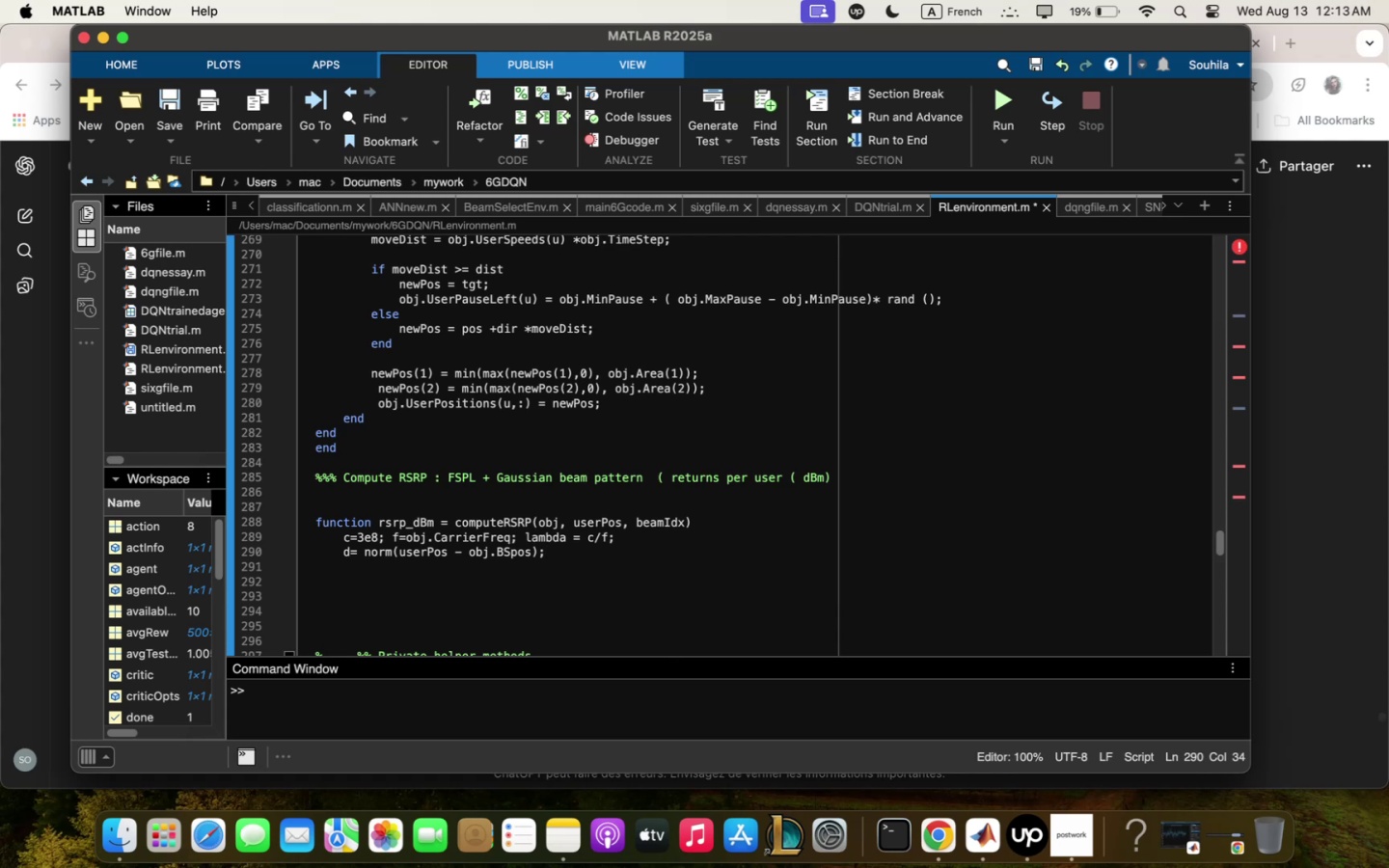 
key(D)
 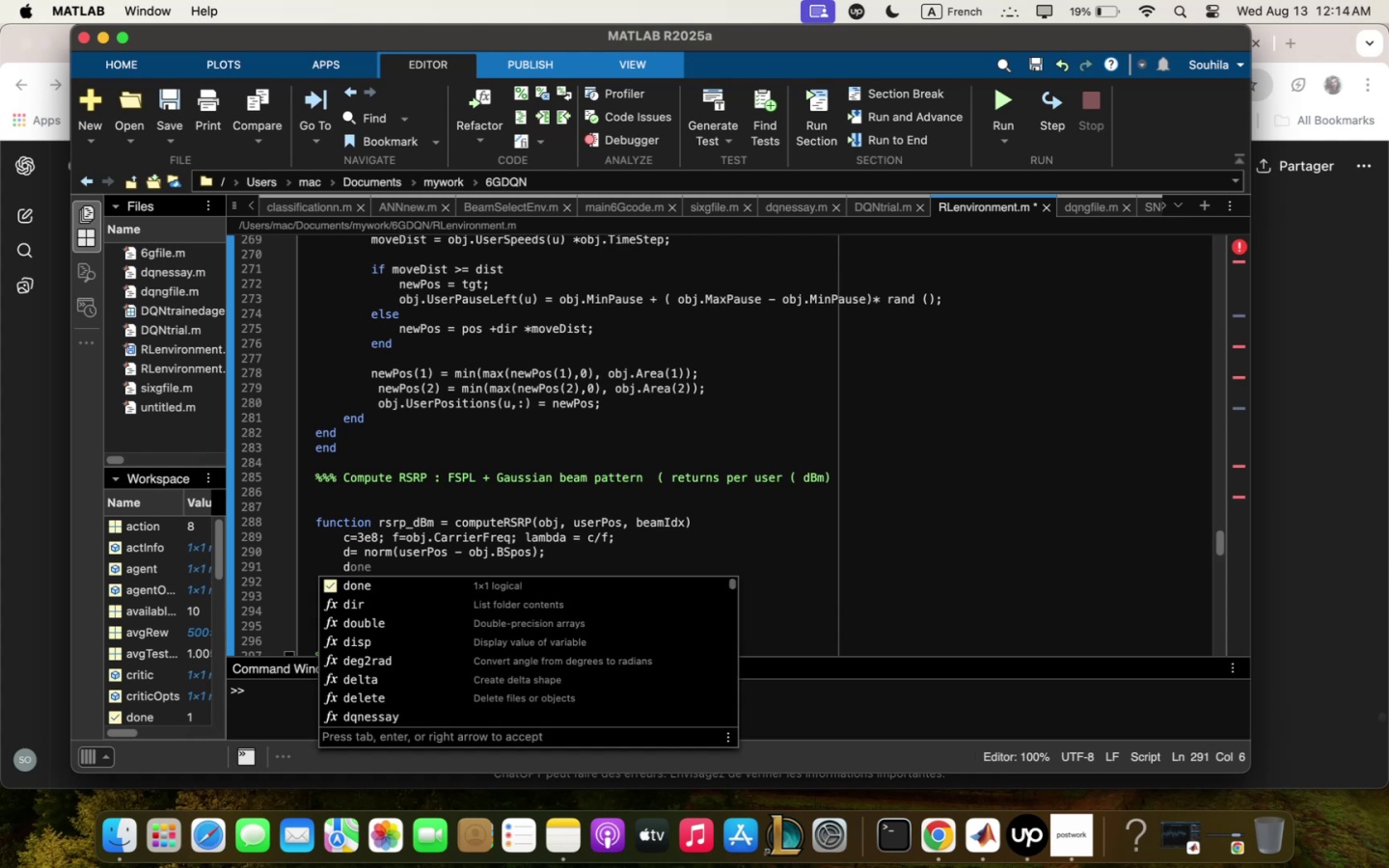 
key(Space)
 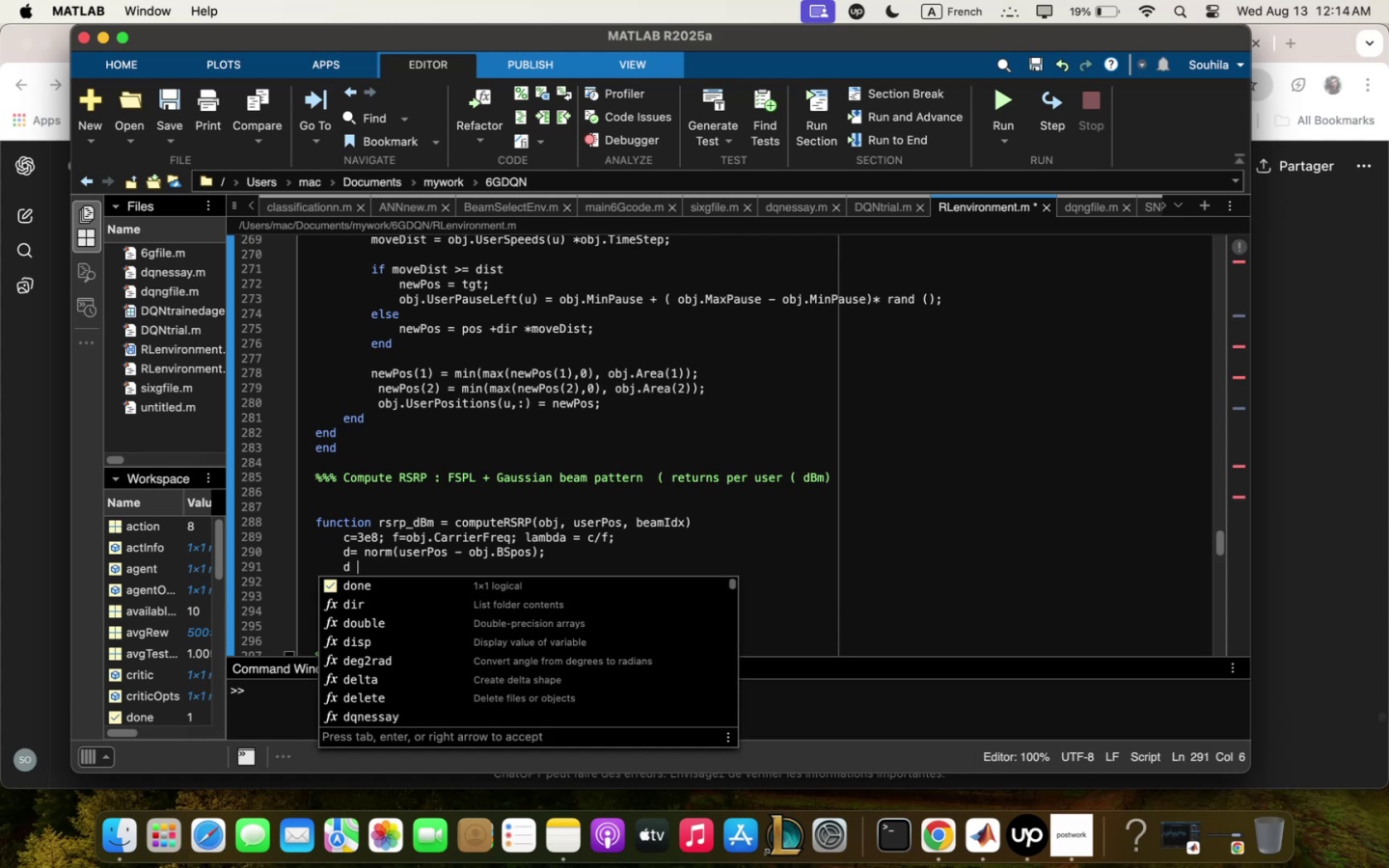 
key(Slash)
 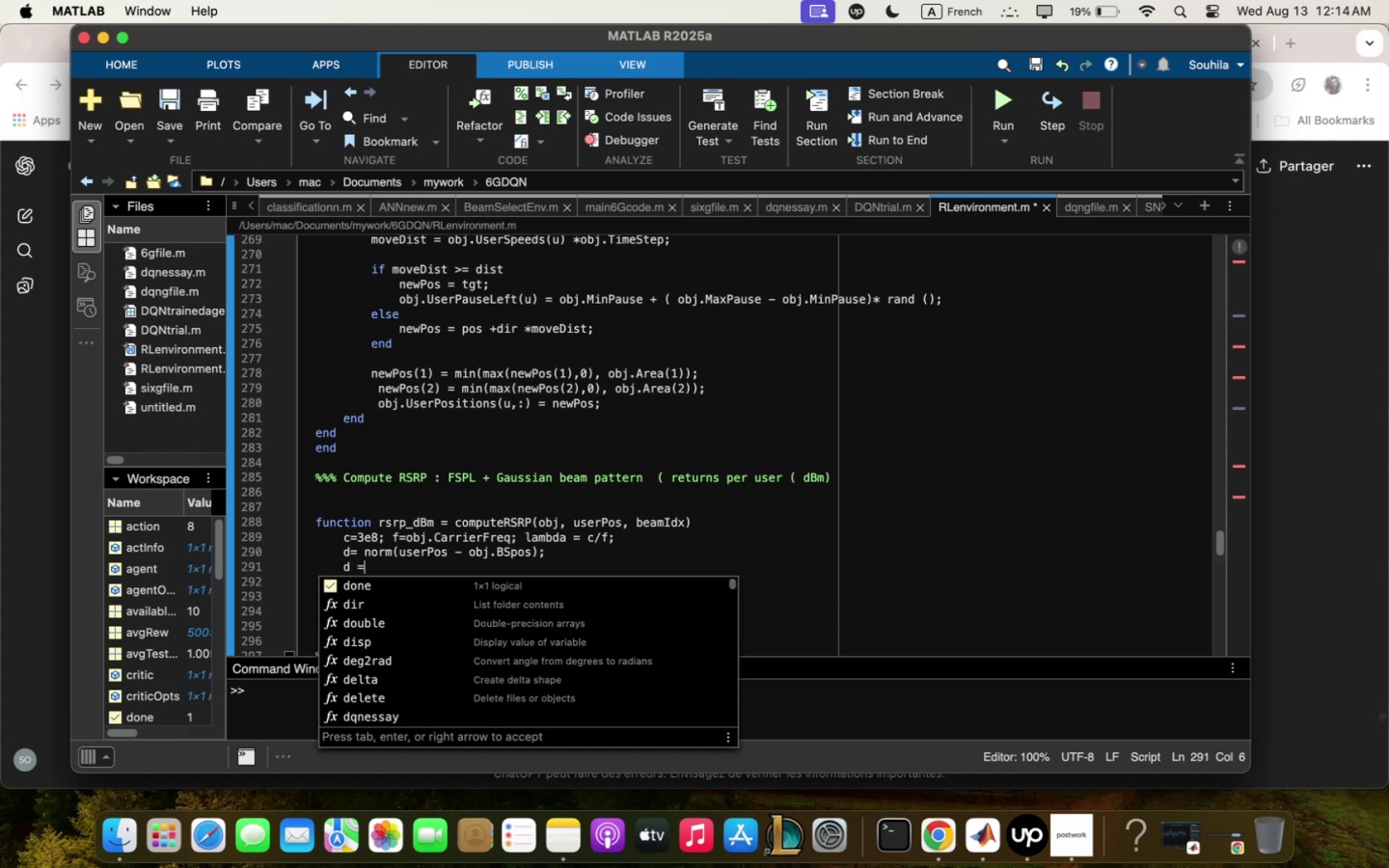 
key(Space)
 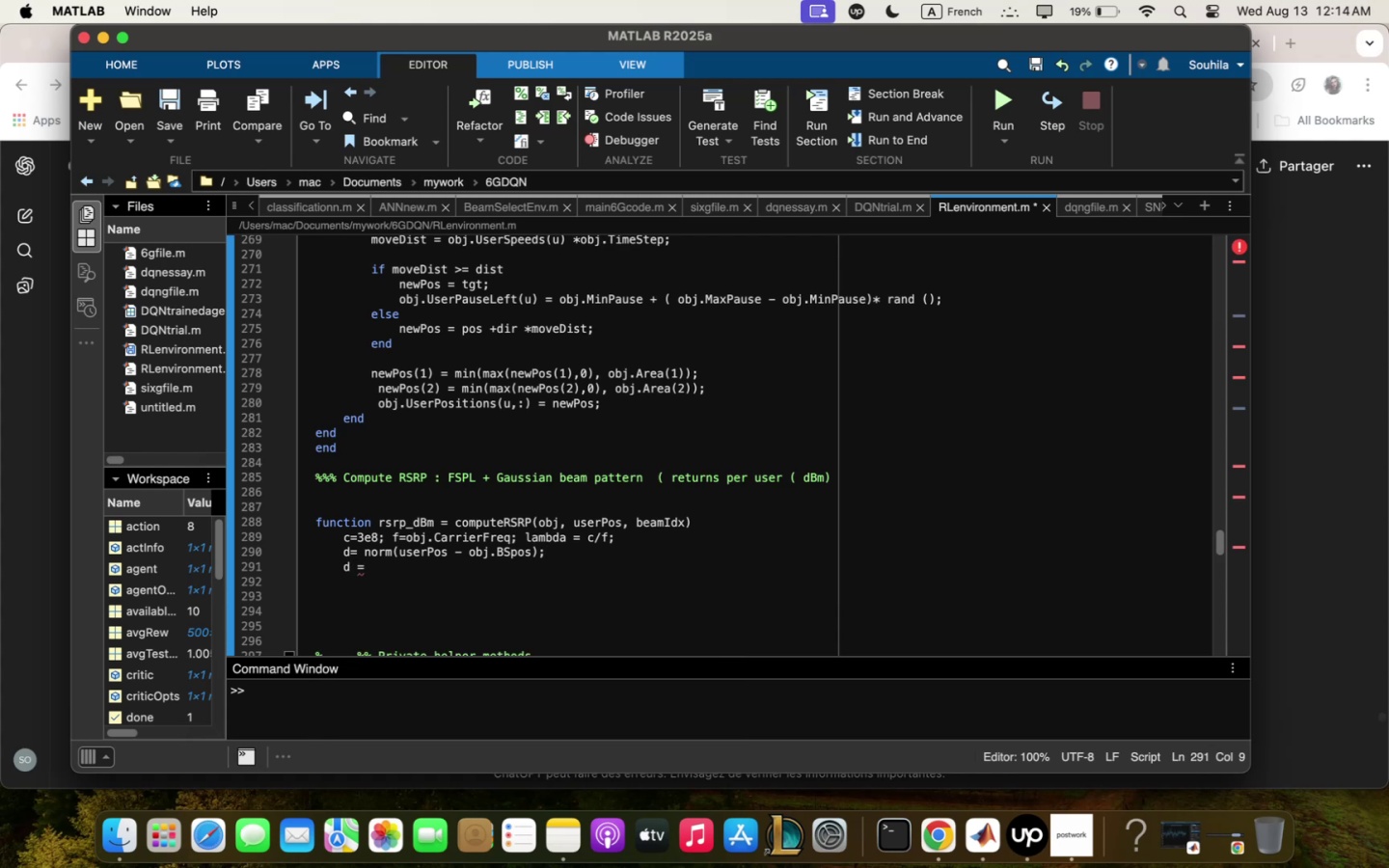 
key(ArrowUp)
 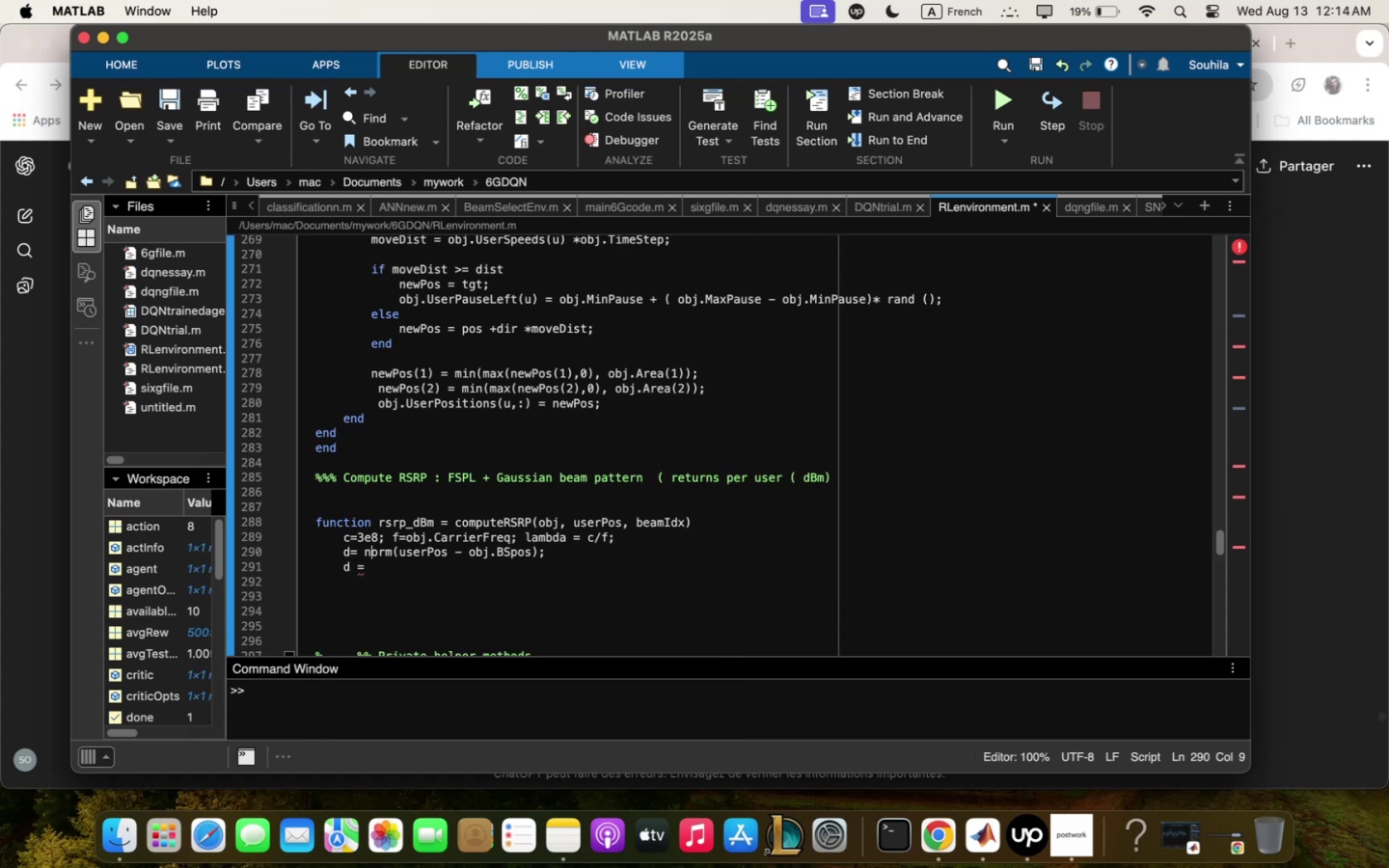 
key(ArrowLeft)
 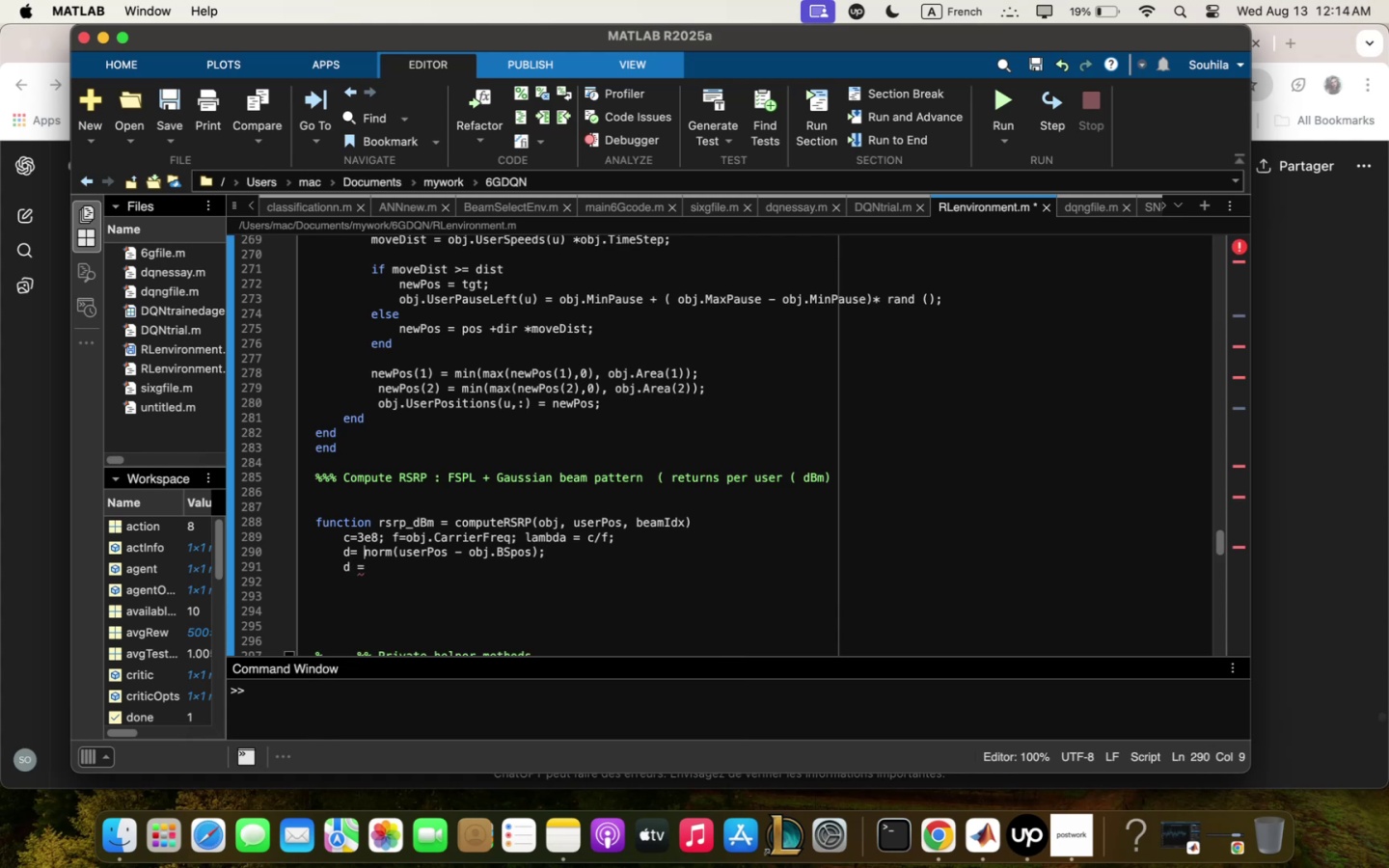 
key(ArrowLeft)
 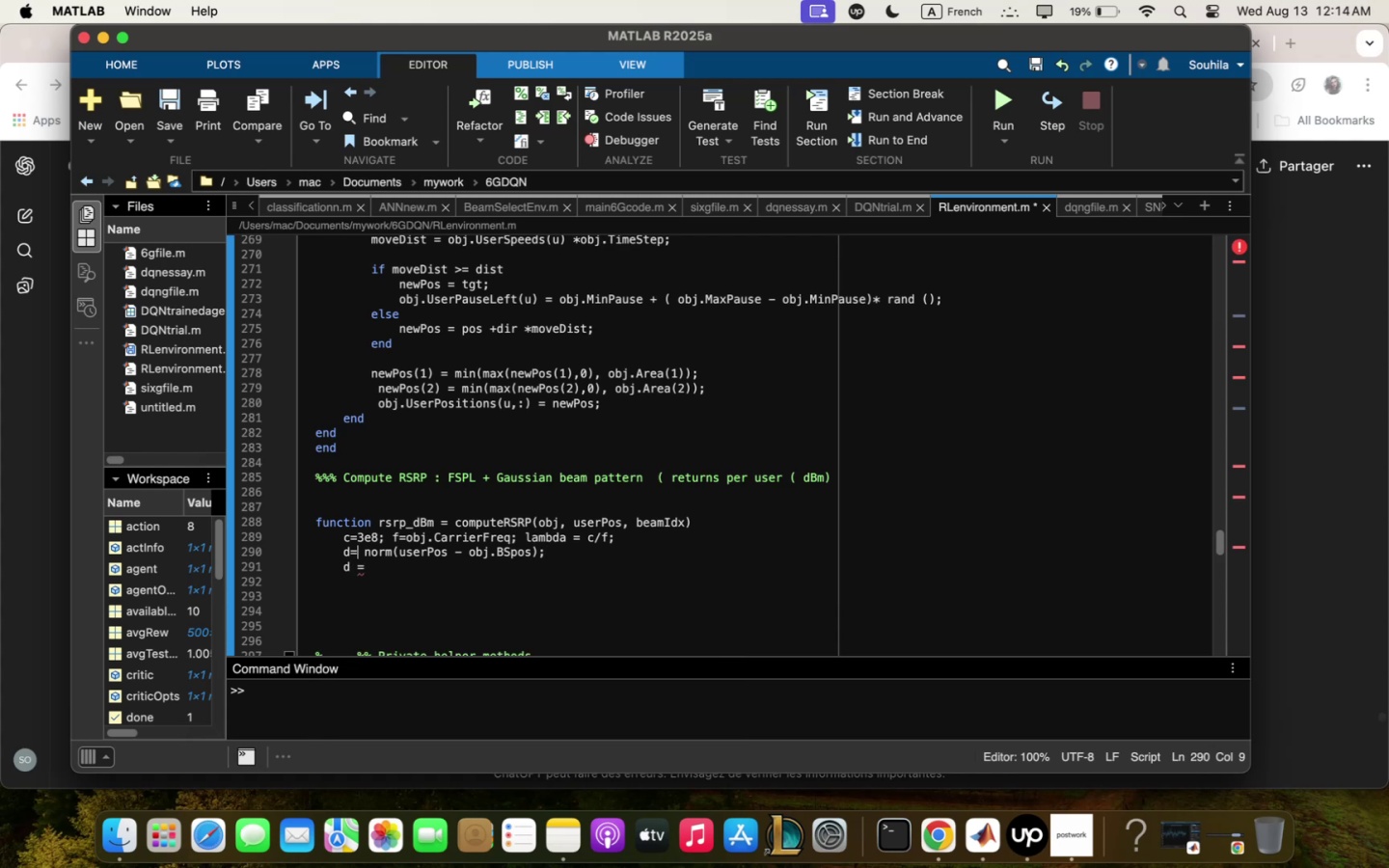 
key(ArrowLeft)
 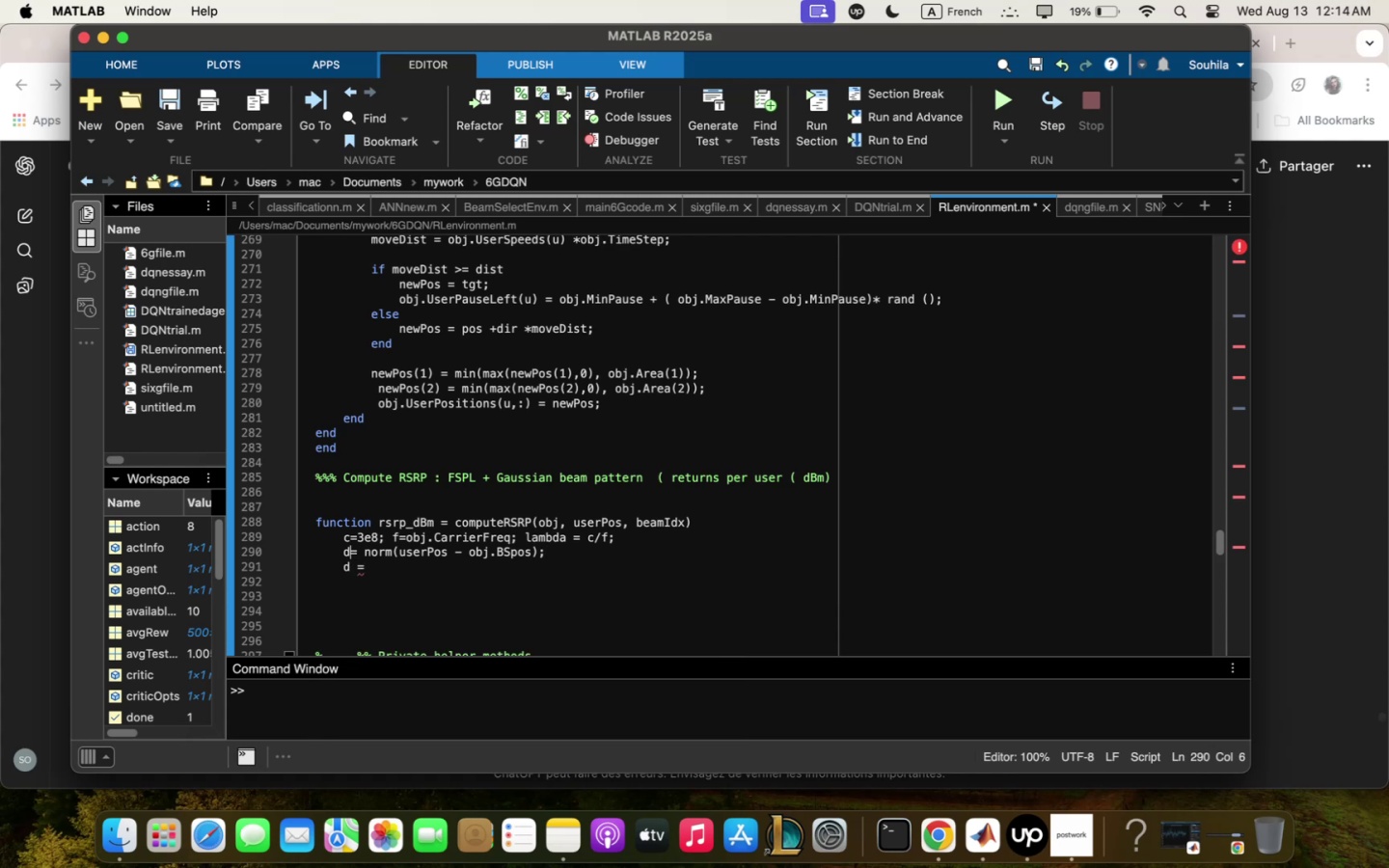 
key(Space)
 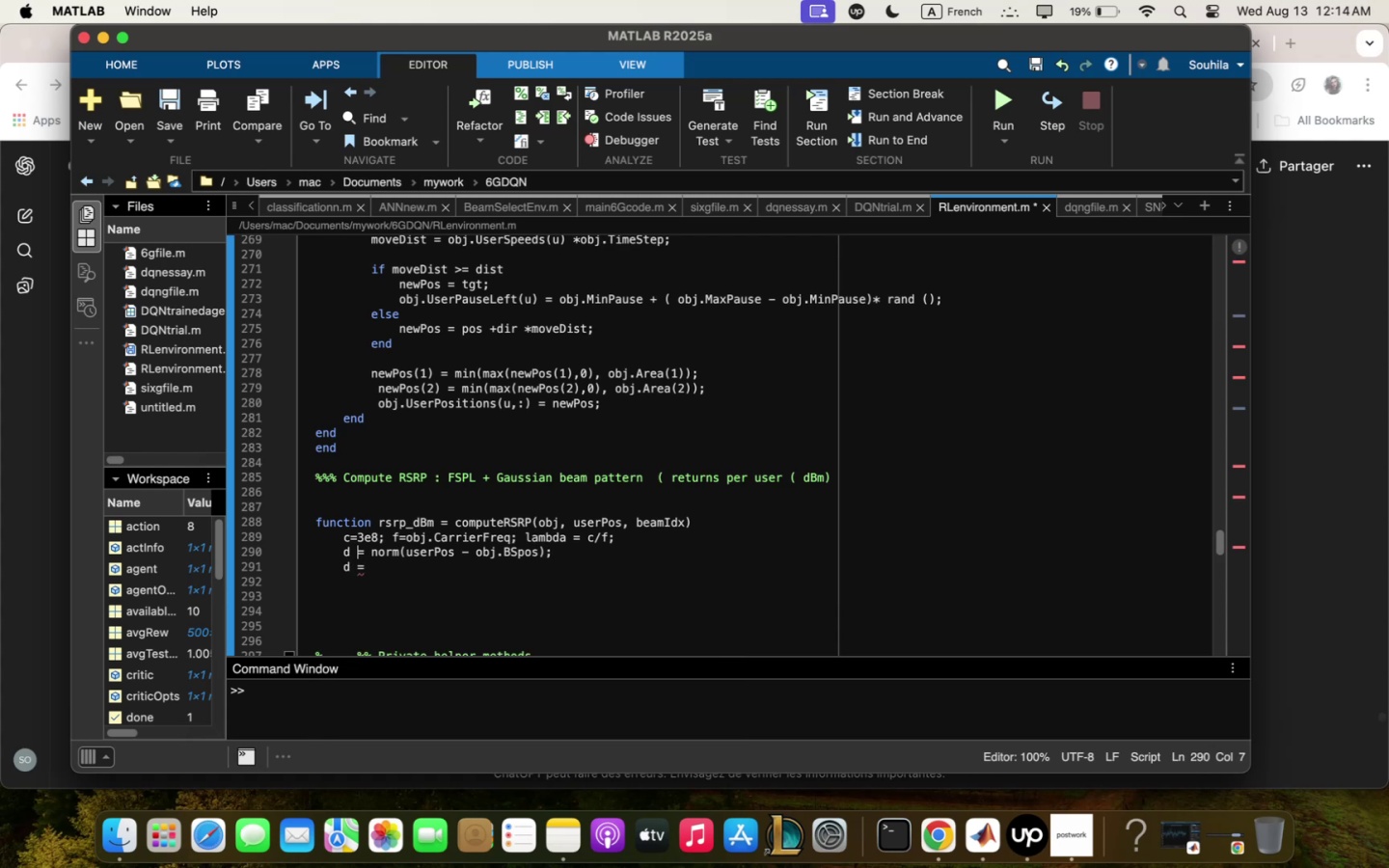 
key(ArrowDown)
 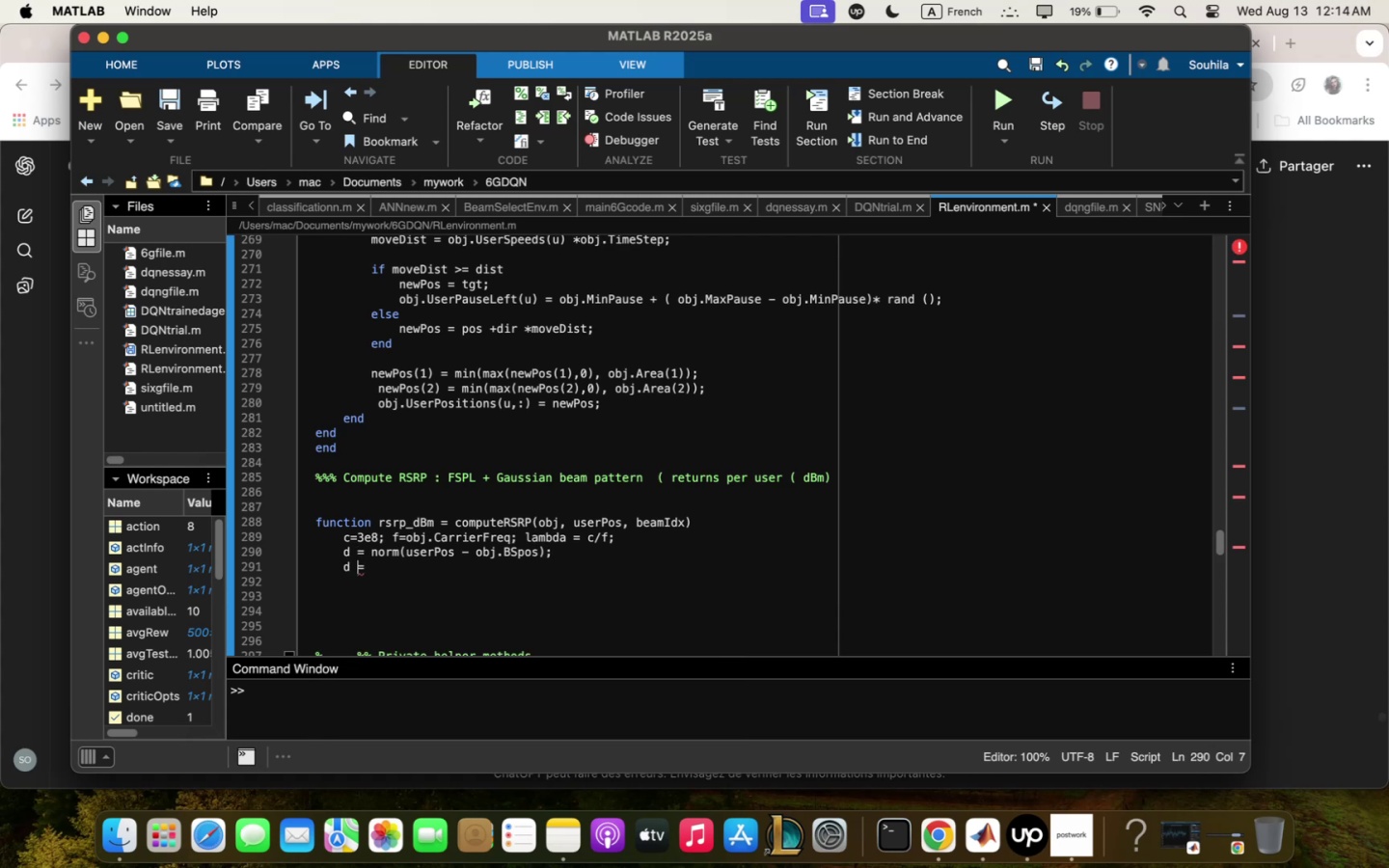 
key(ArrowRight)
 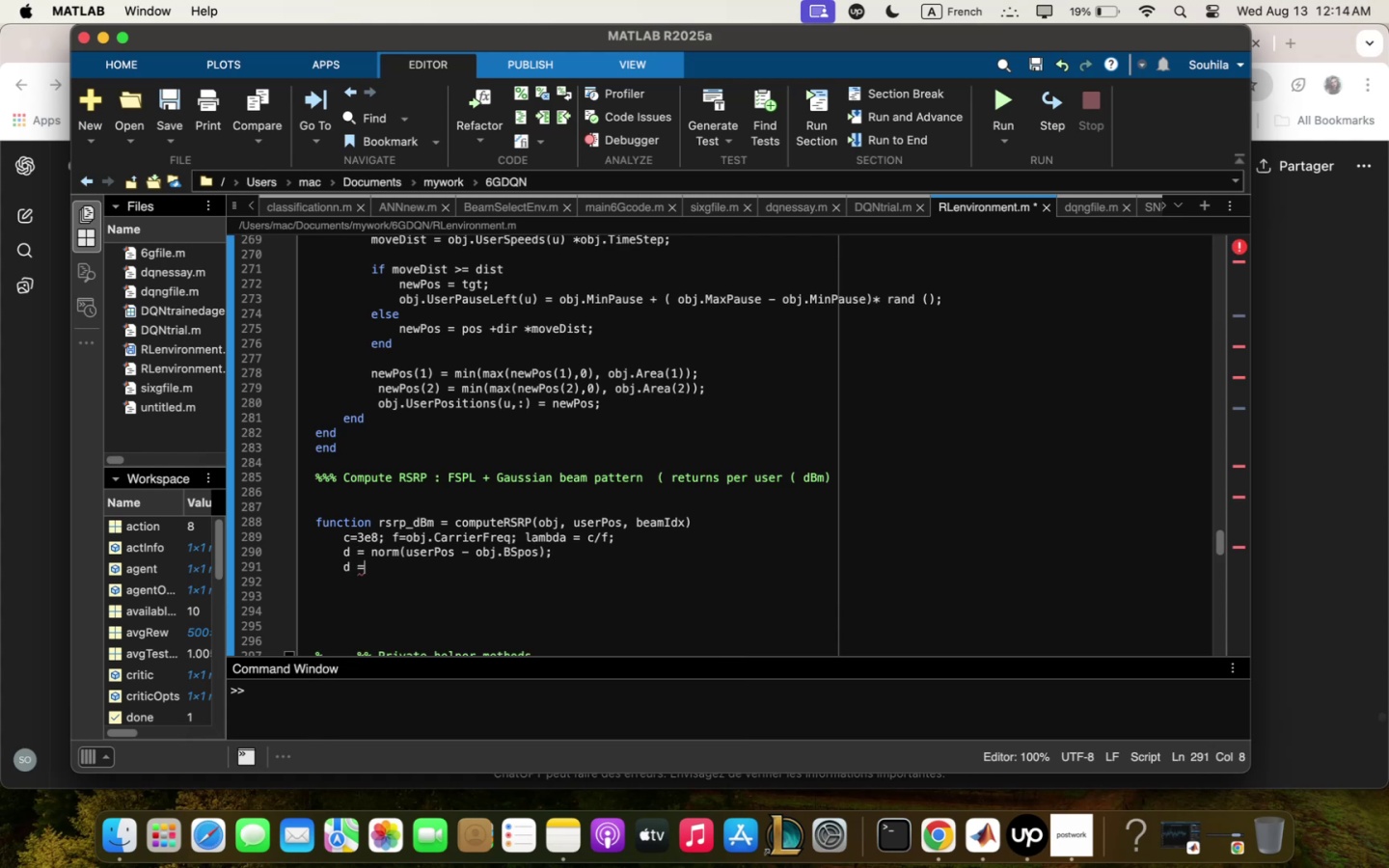 
key(Space)
 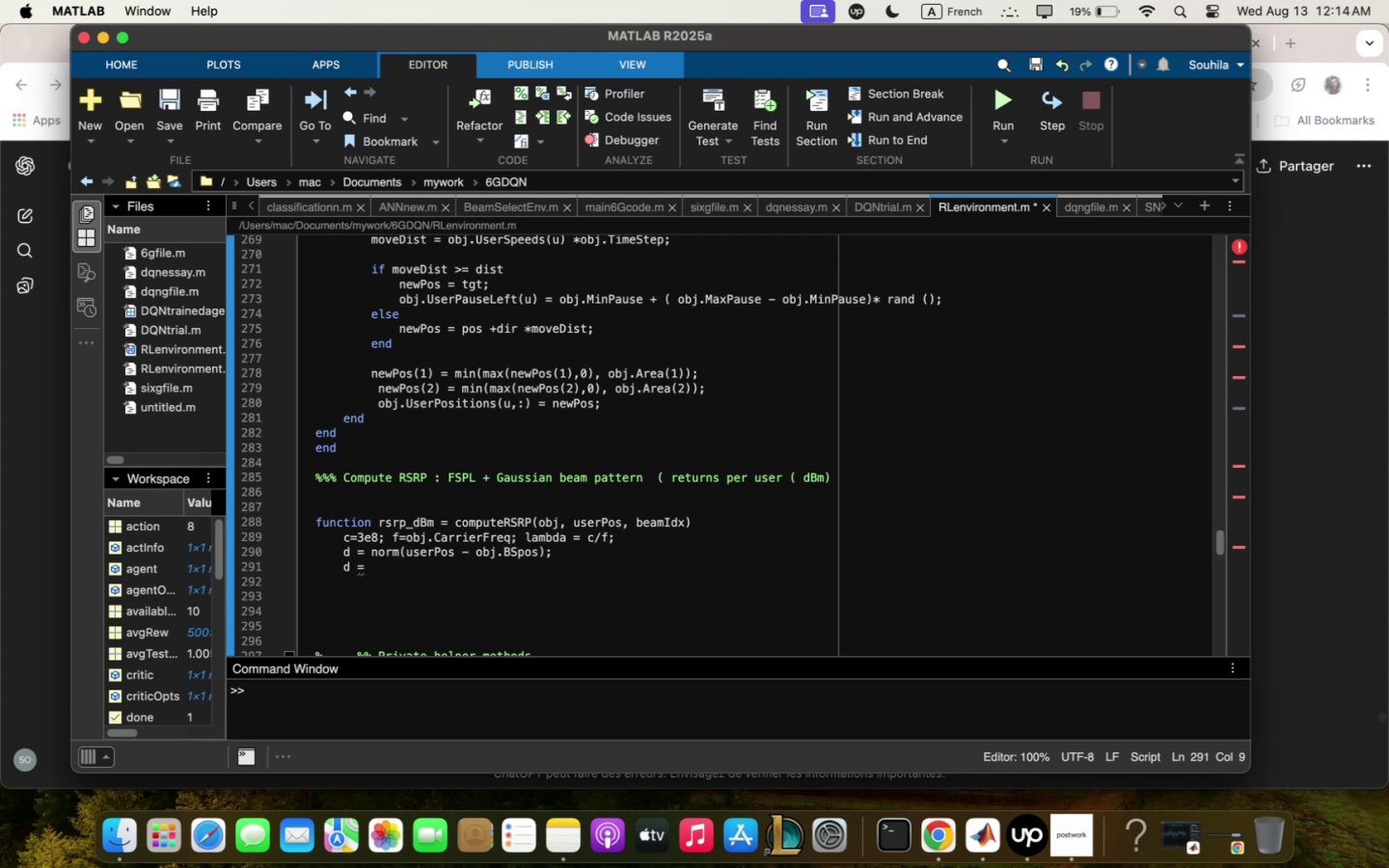 
type(;qx5dm !-,)
 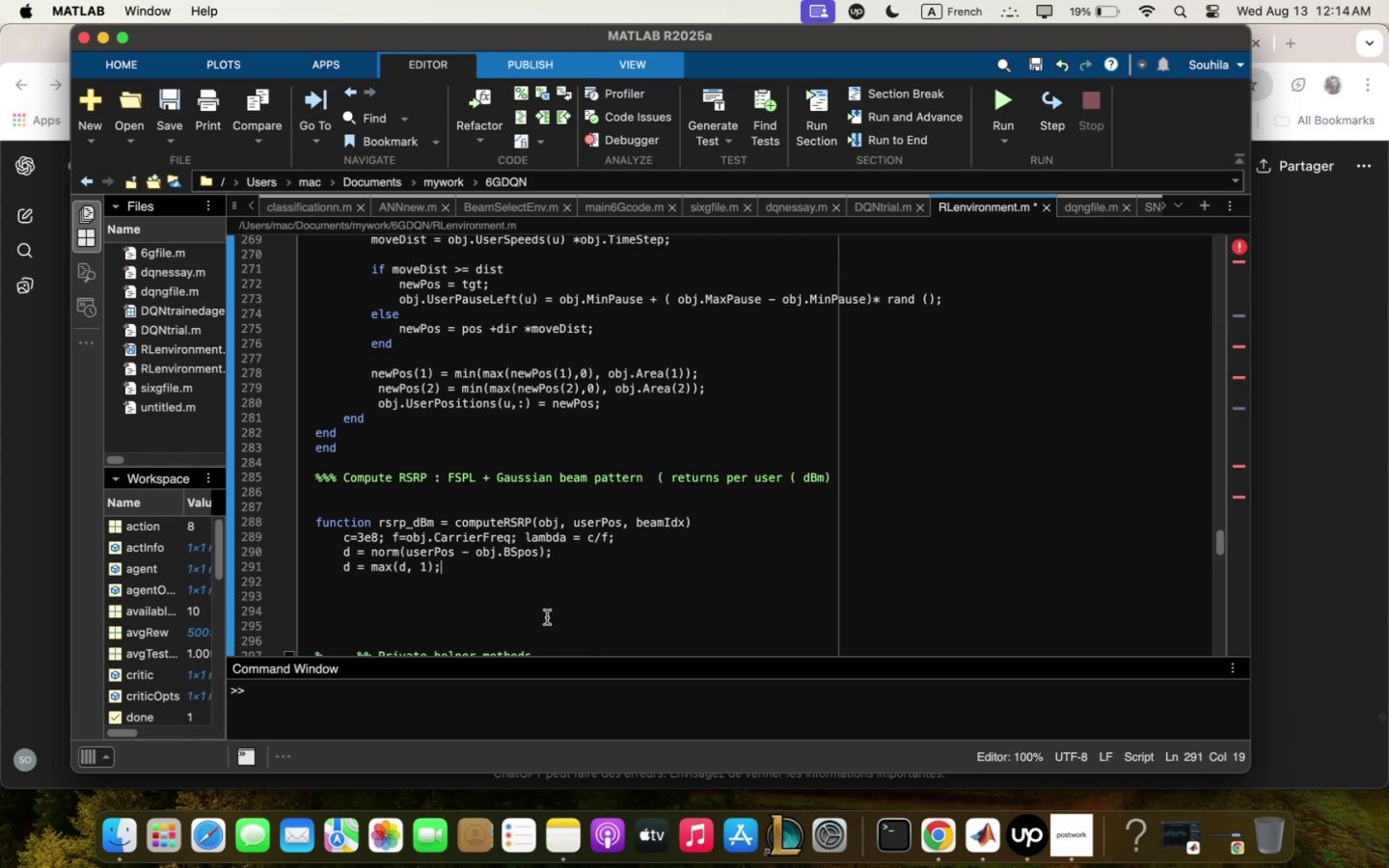 
wait(5.58)
 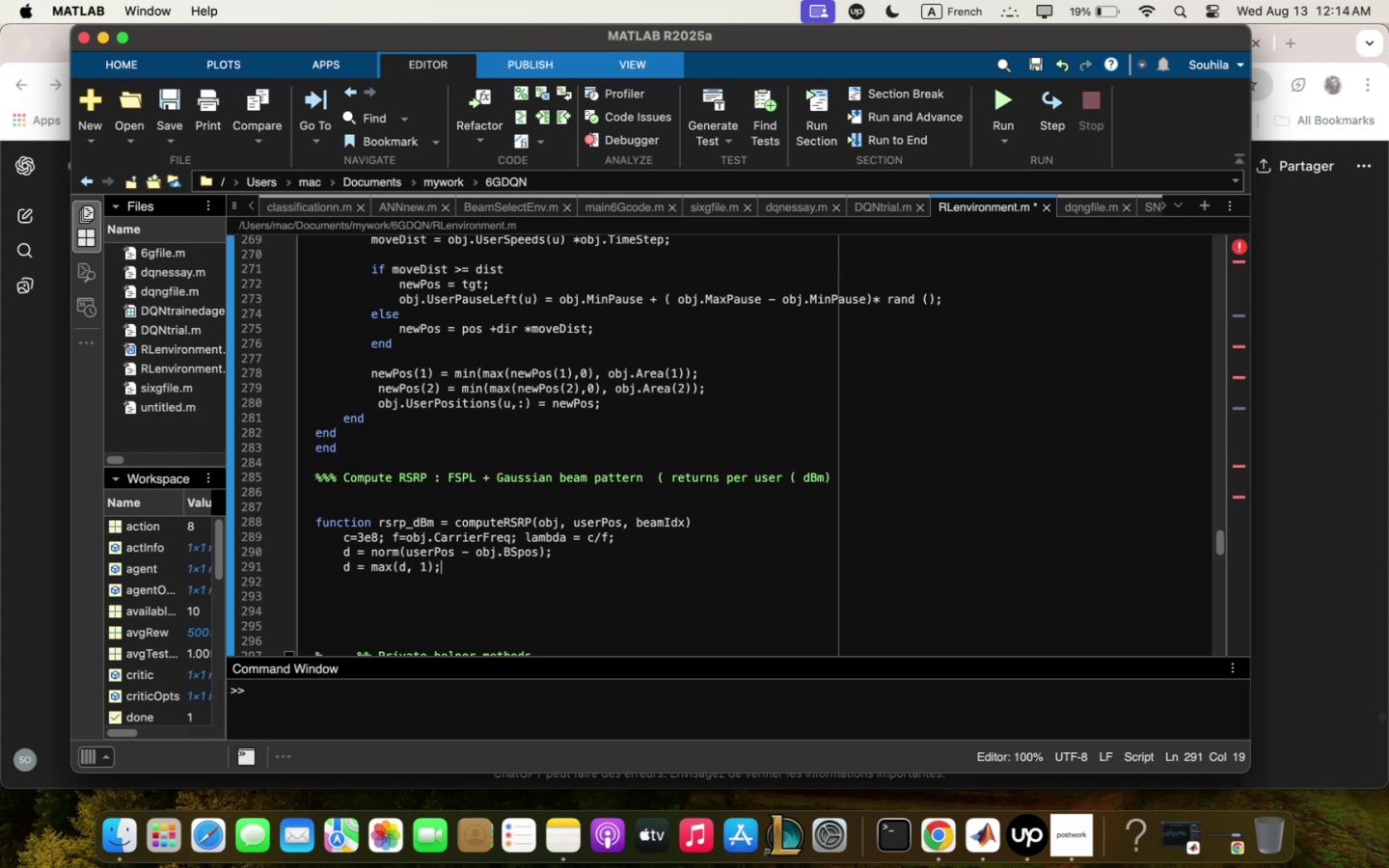 
type( "qvoid singulqrity )
 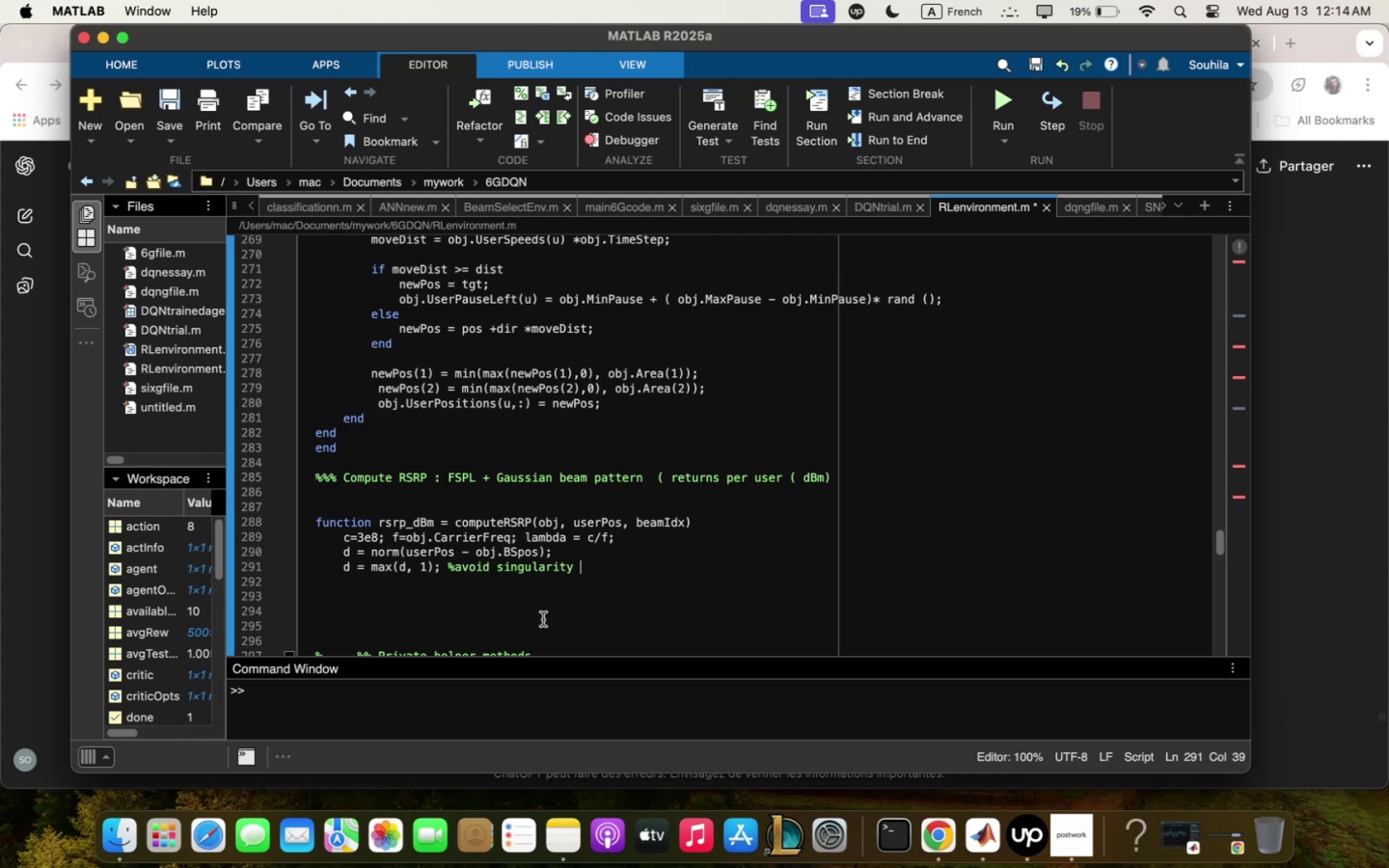 
key(Enter)
 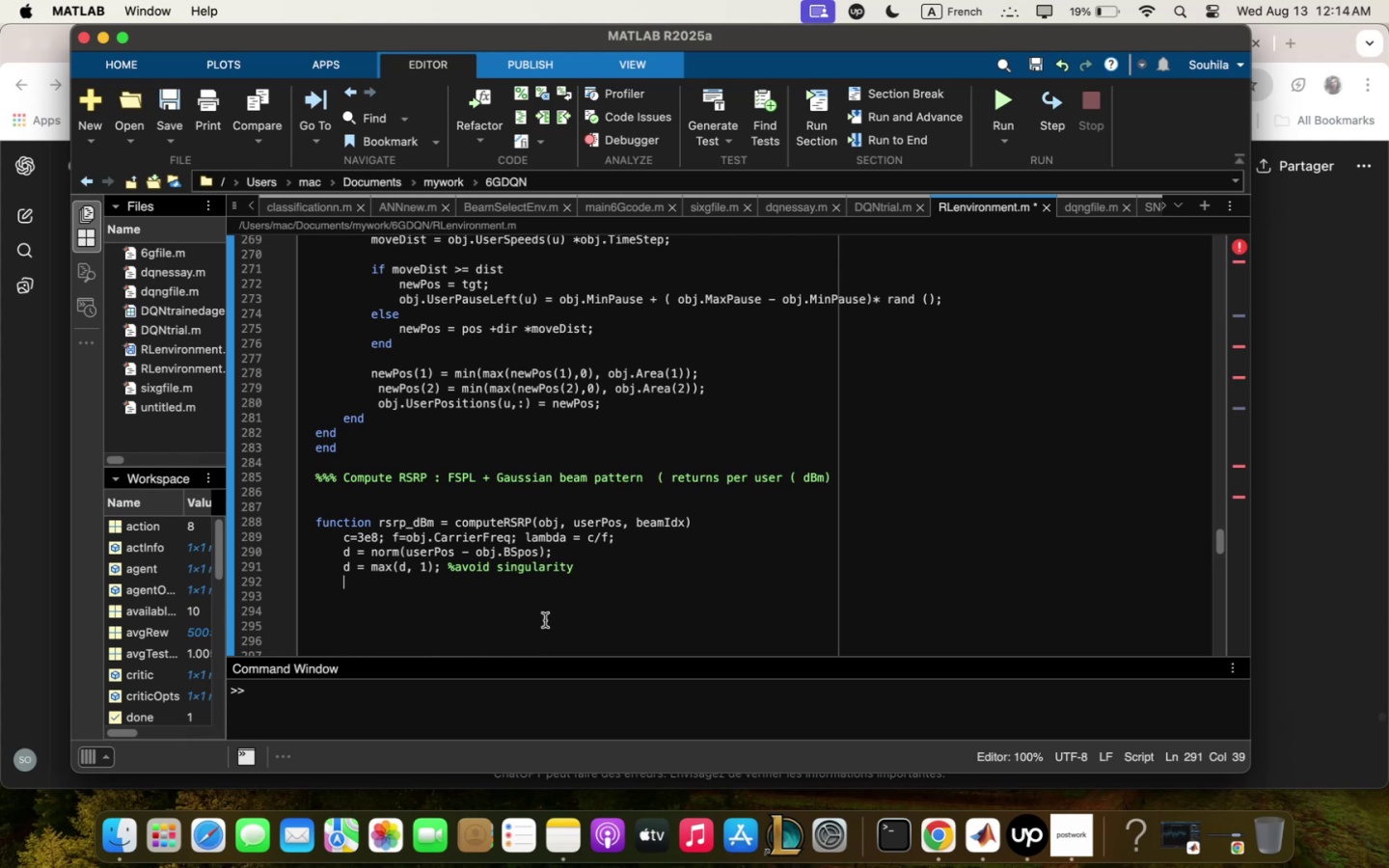 
wait(5.68)
 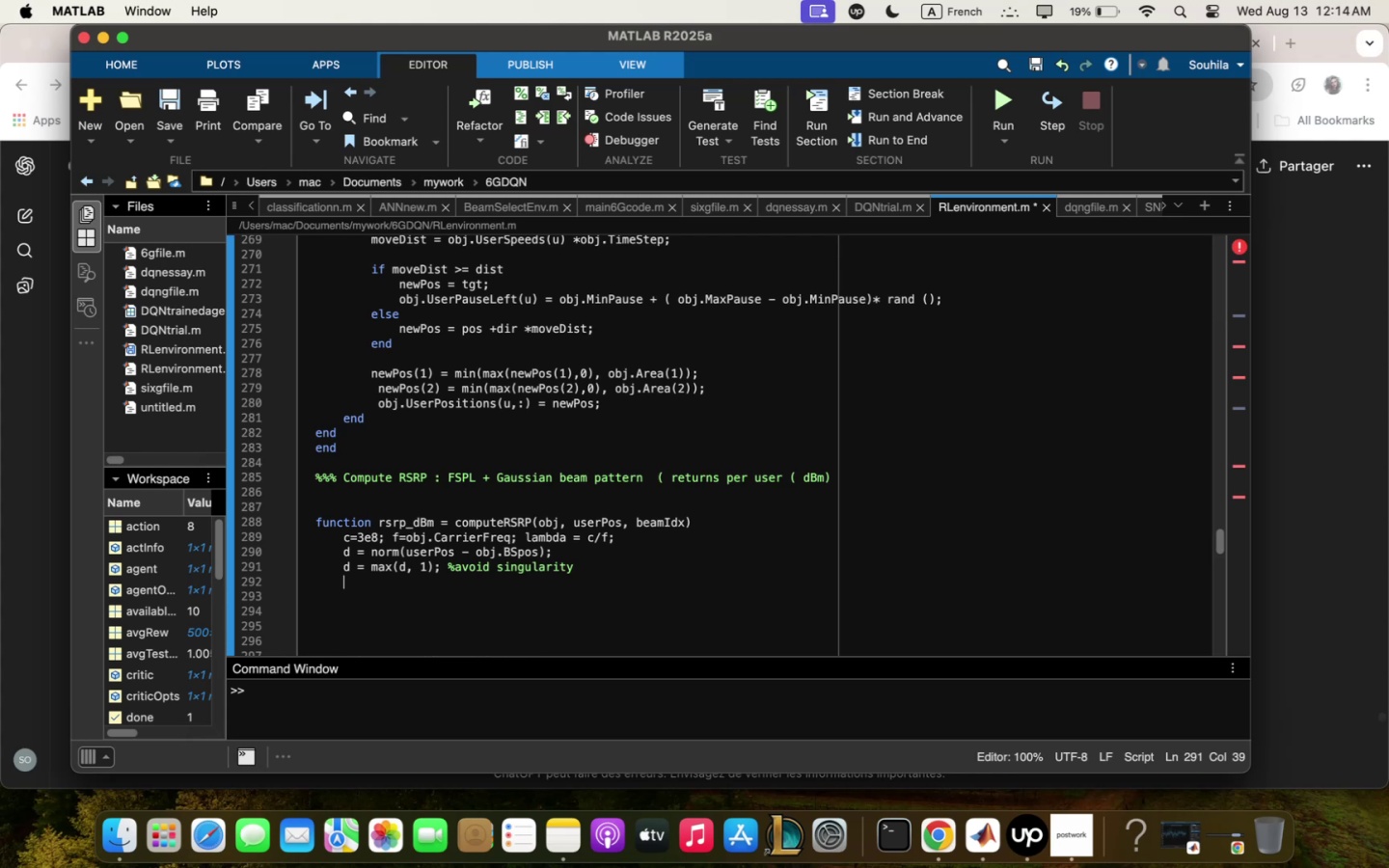 
type(PL)
 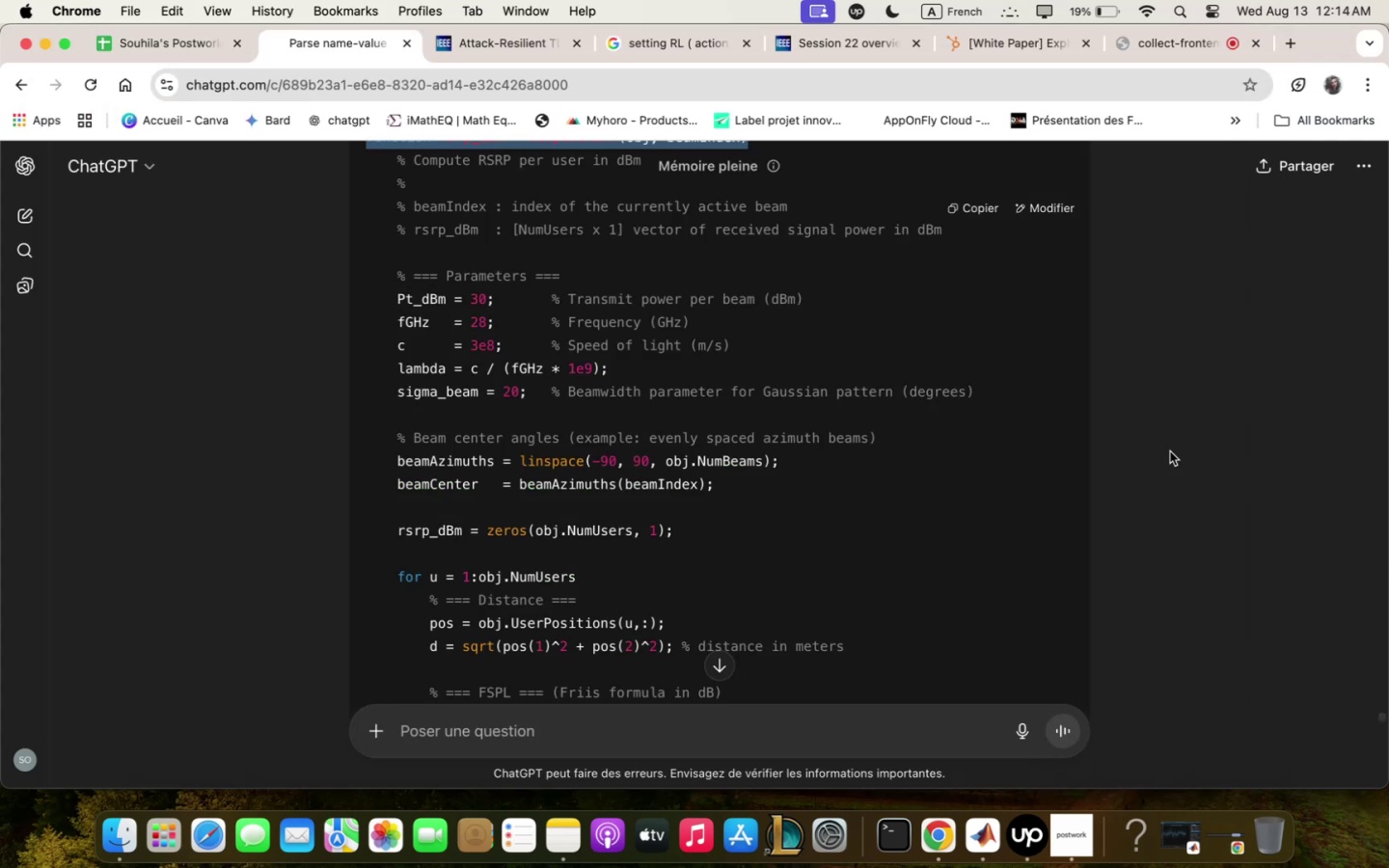 
scroll: coordinate [929, 442], scroll_direction: down, amount: 6.0
 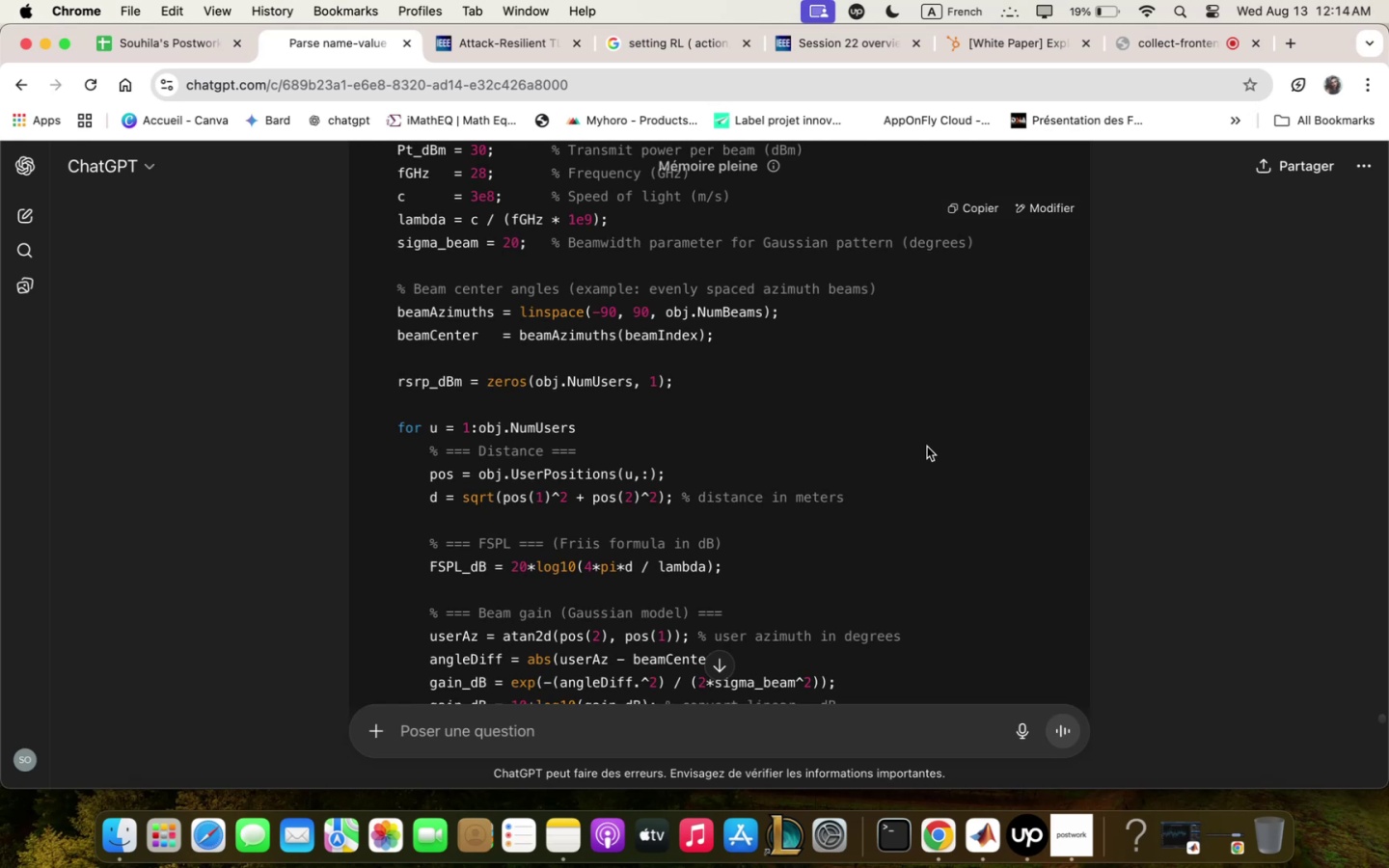 
wait(7.38)
 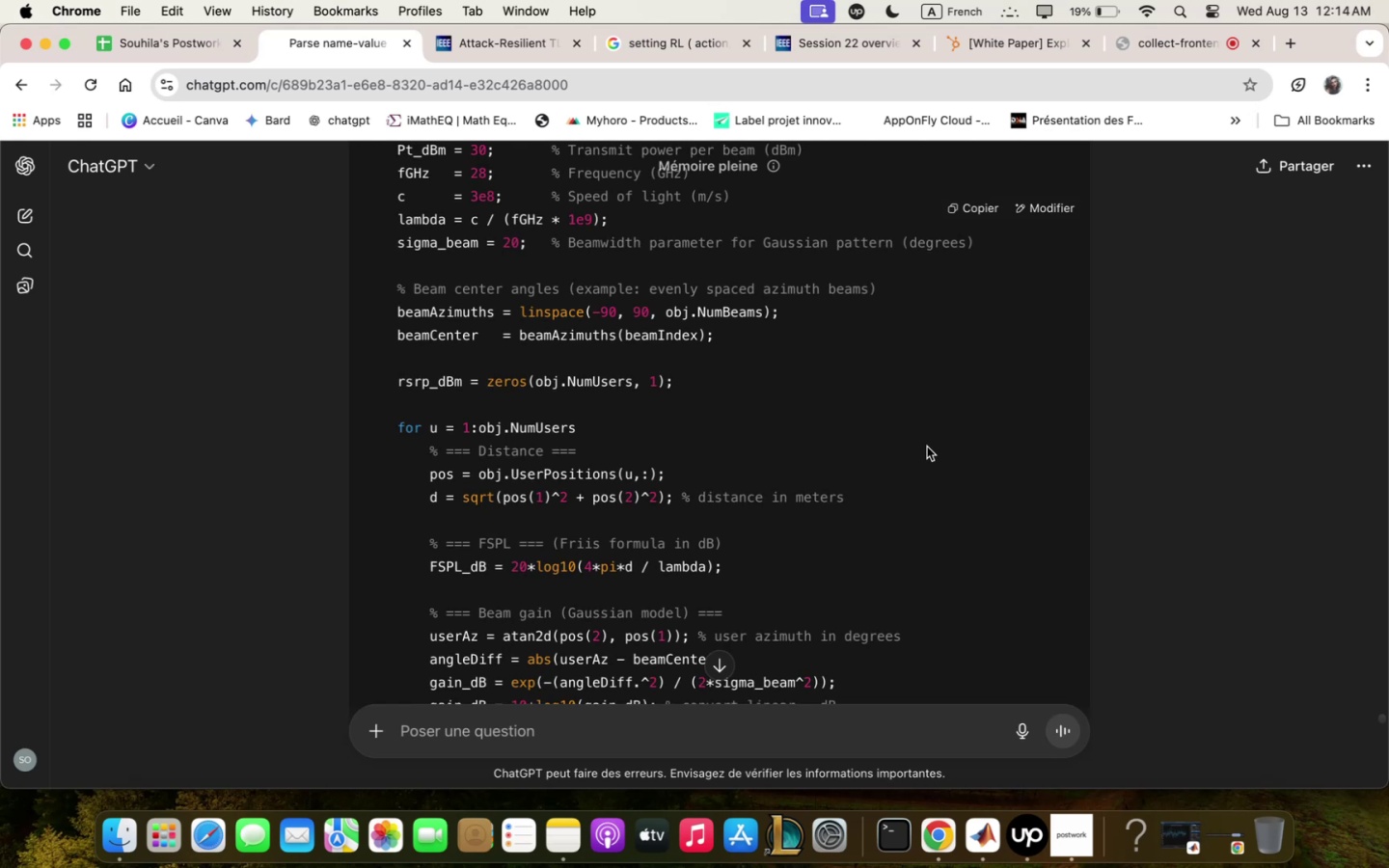 
left_click([895, 734])
 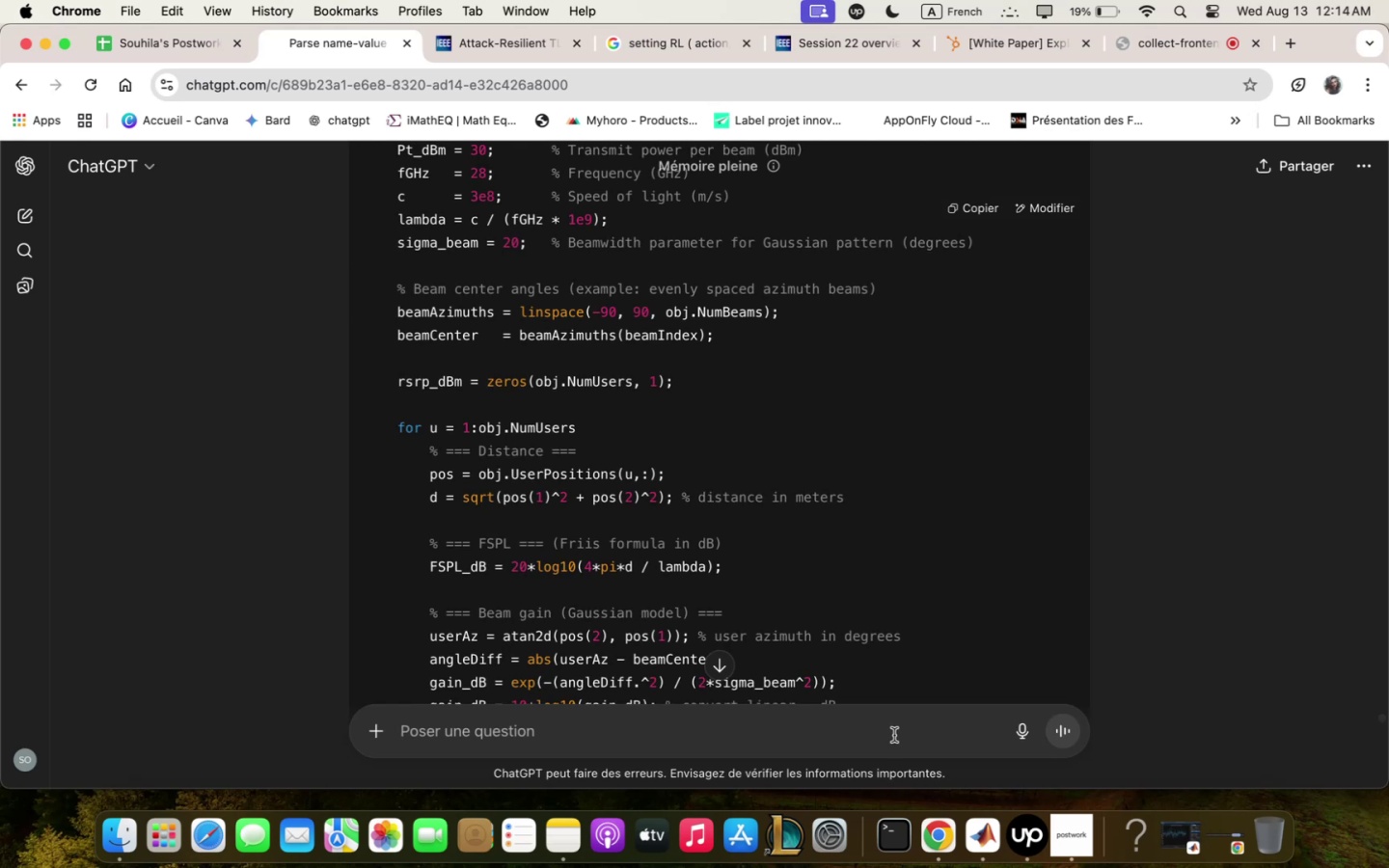 
type(give ;e the FSPL in d)
key(Backspace)
type(dB)
 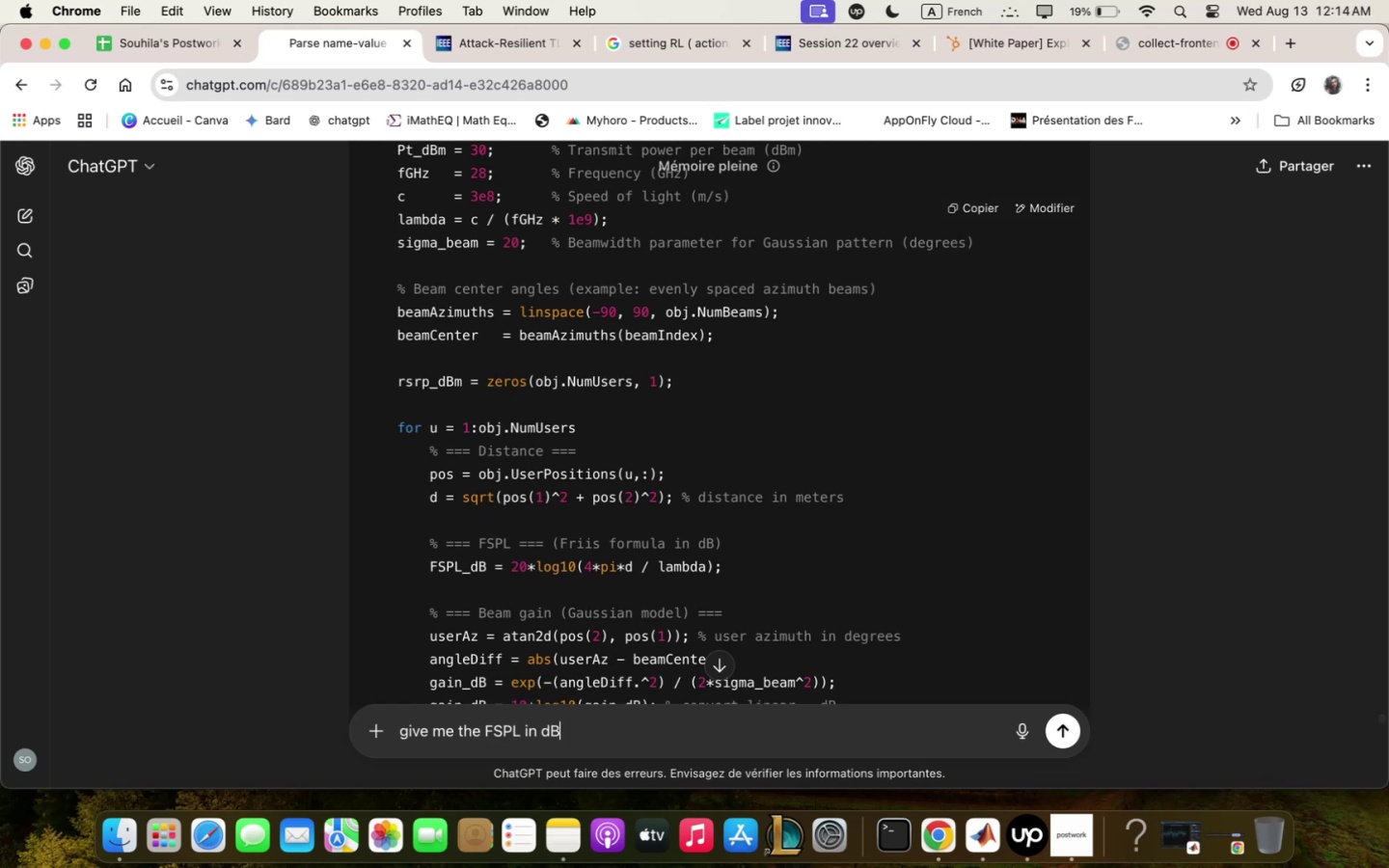 
 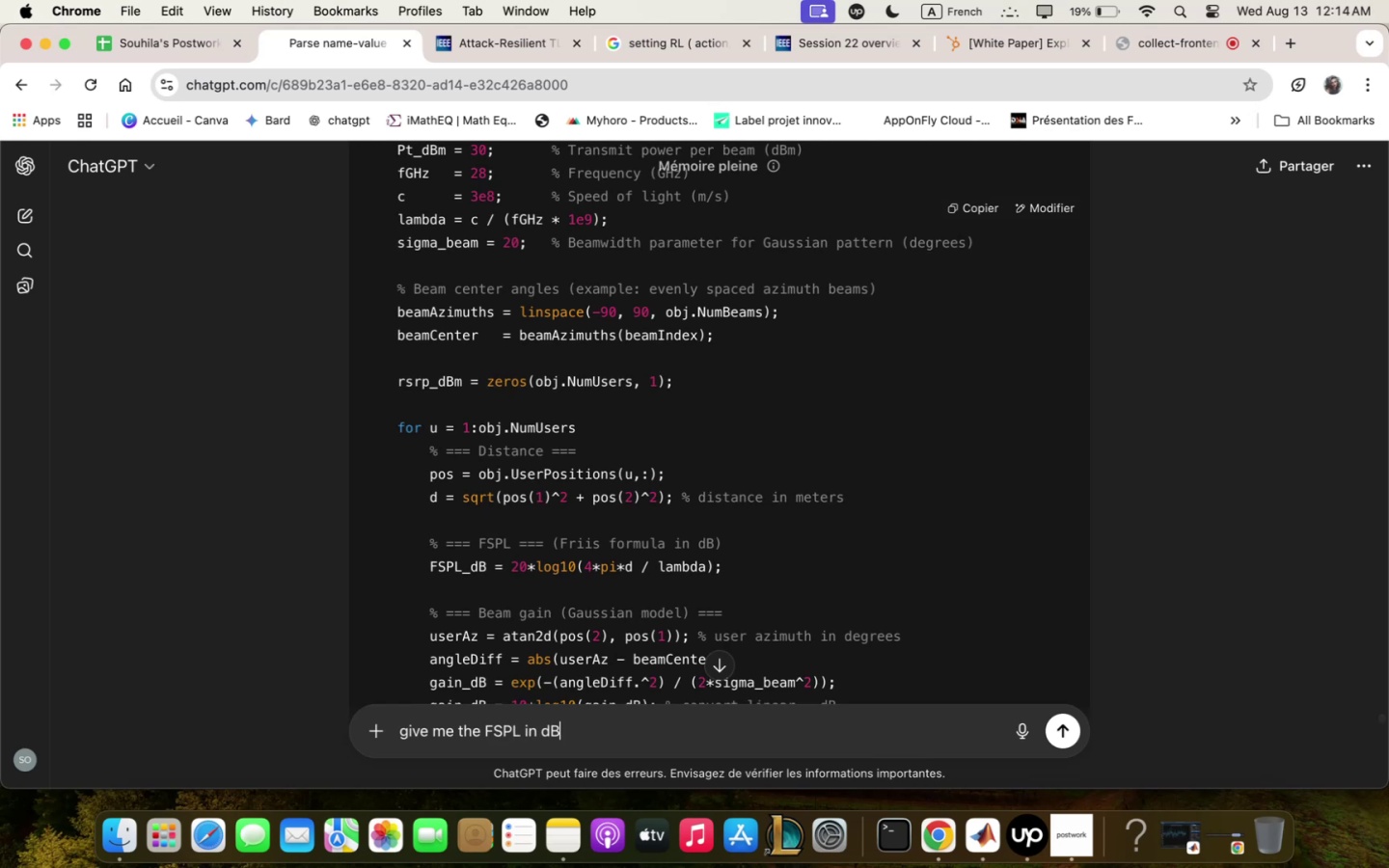 
key(Enter)
 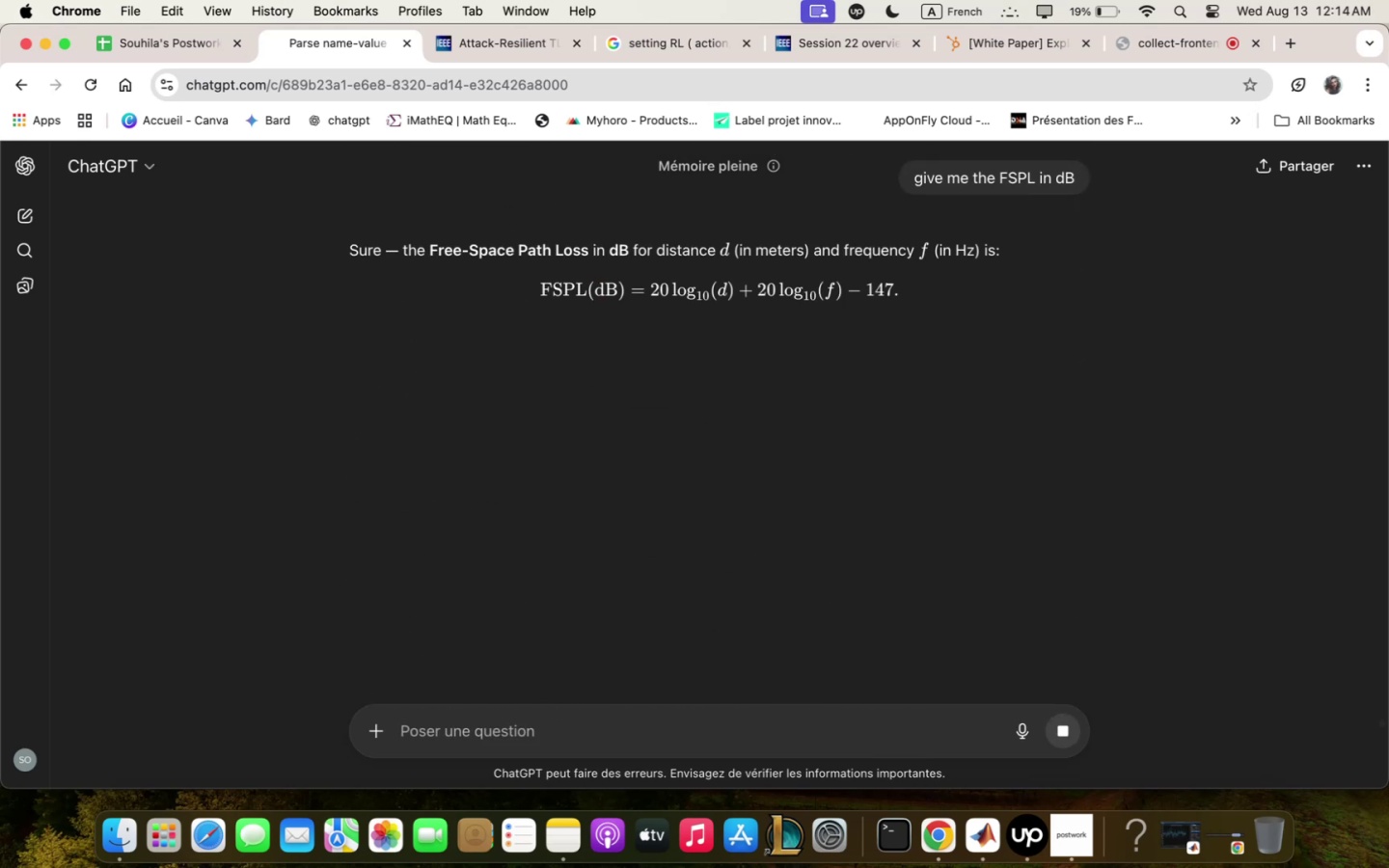 
key(PlayPause)
 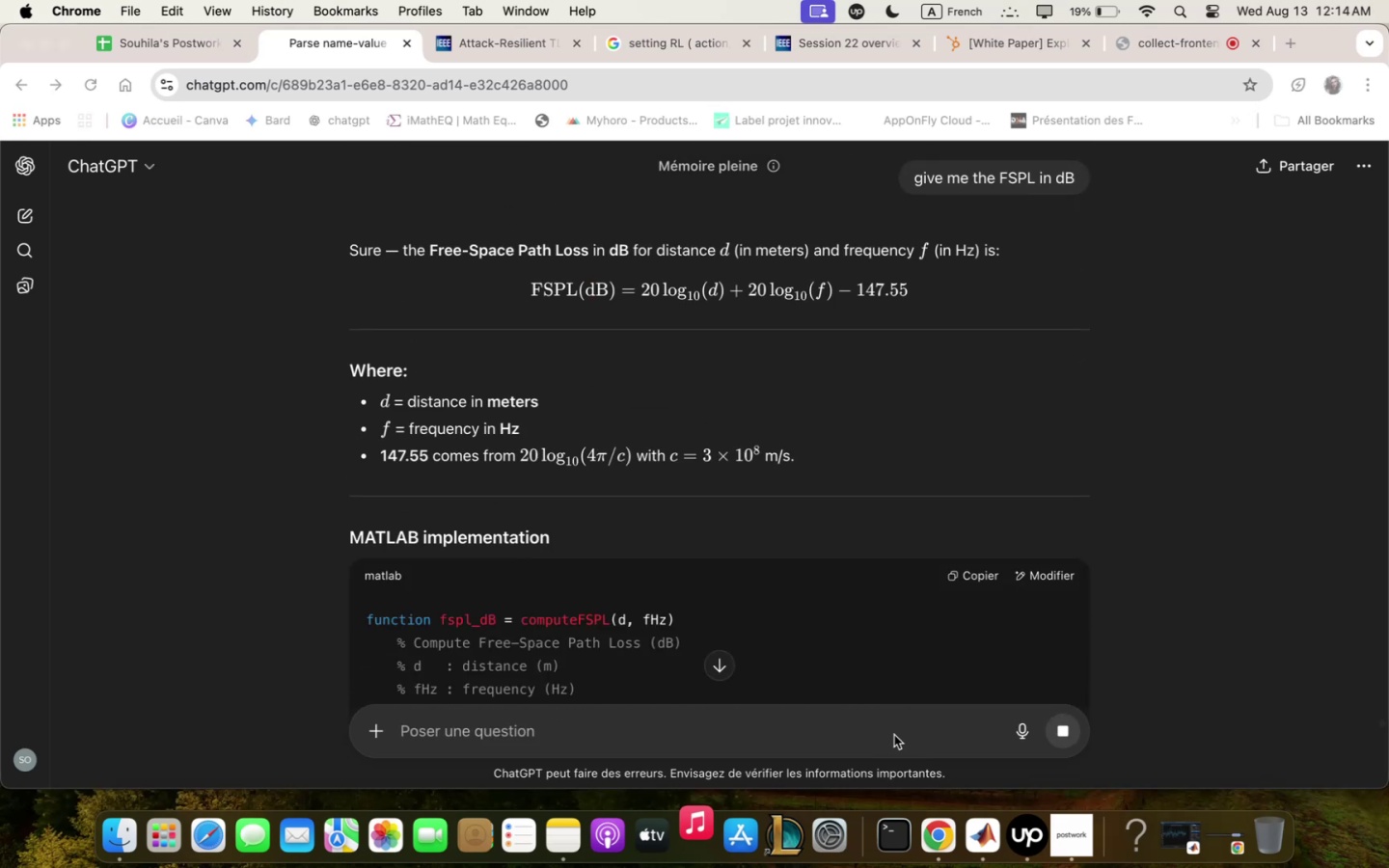 
key(PlayPause)
 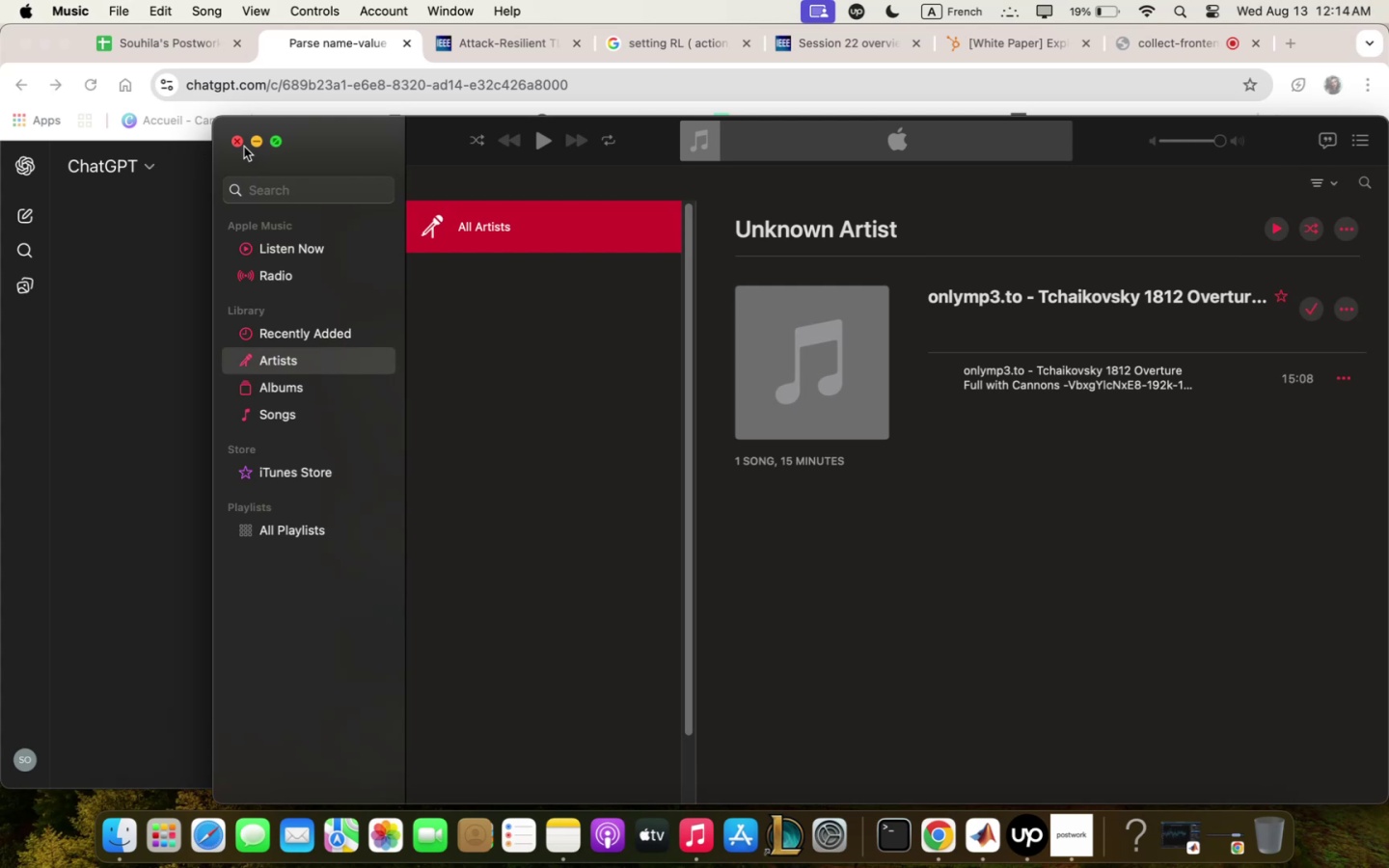 
left_click([242, 144])
 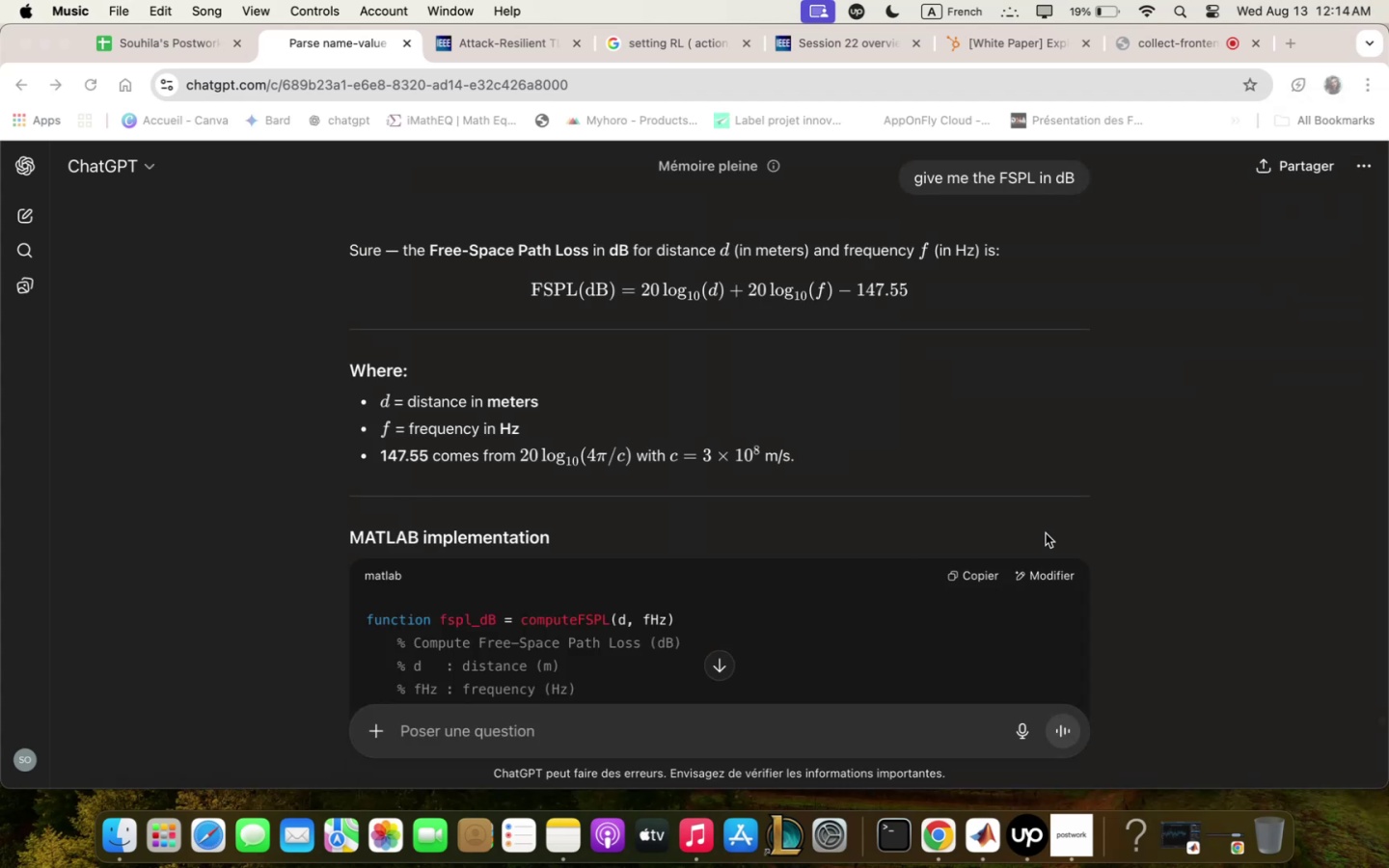 
left_click([1042, 425])
 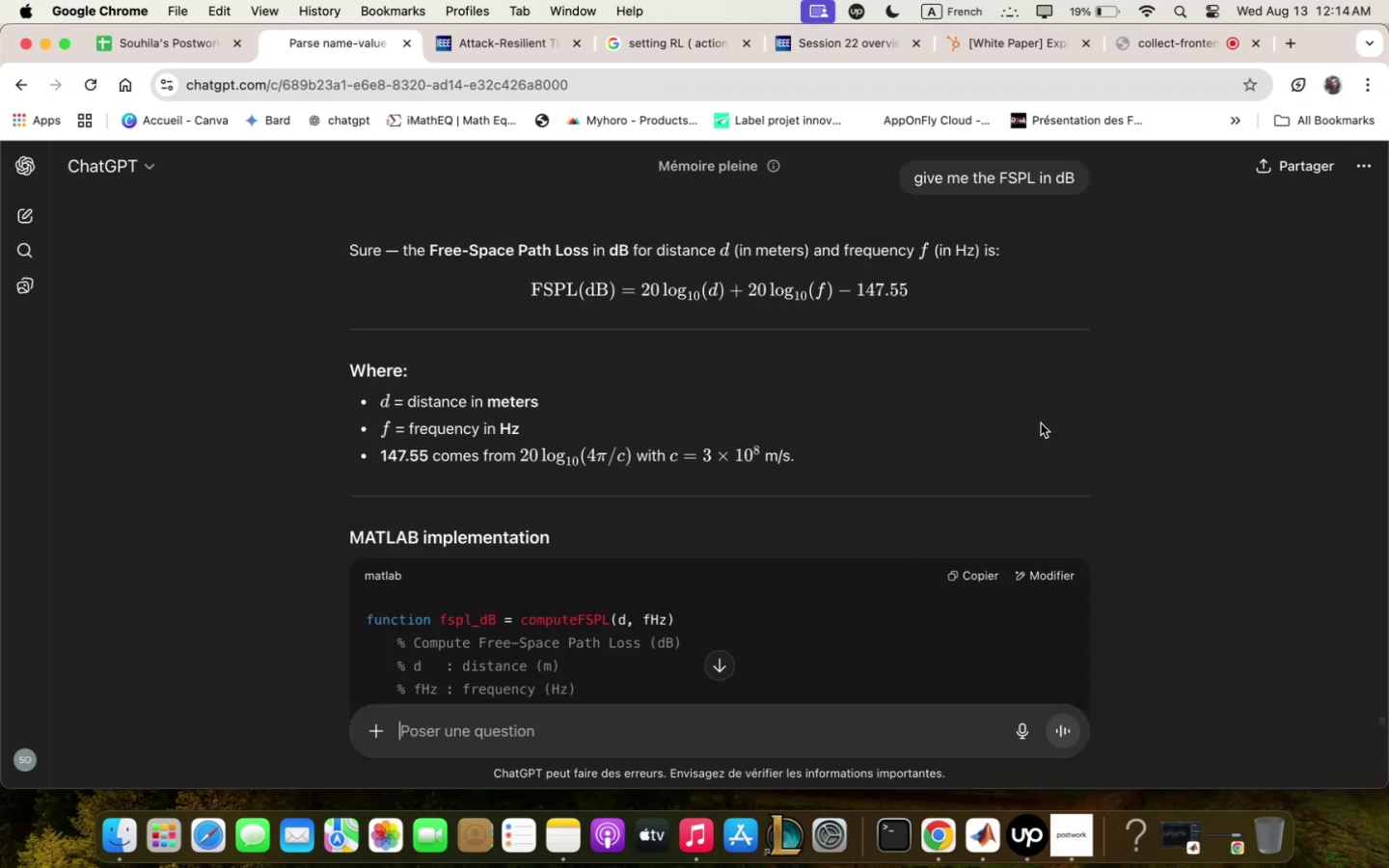 
scroll: coordinate [1041, 423], scroll_direction: down, amount: 6.0
 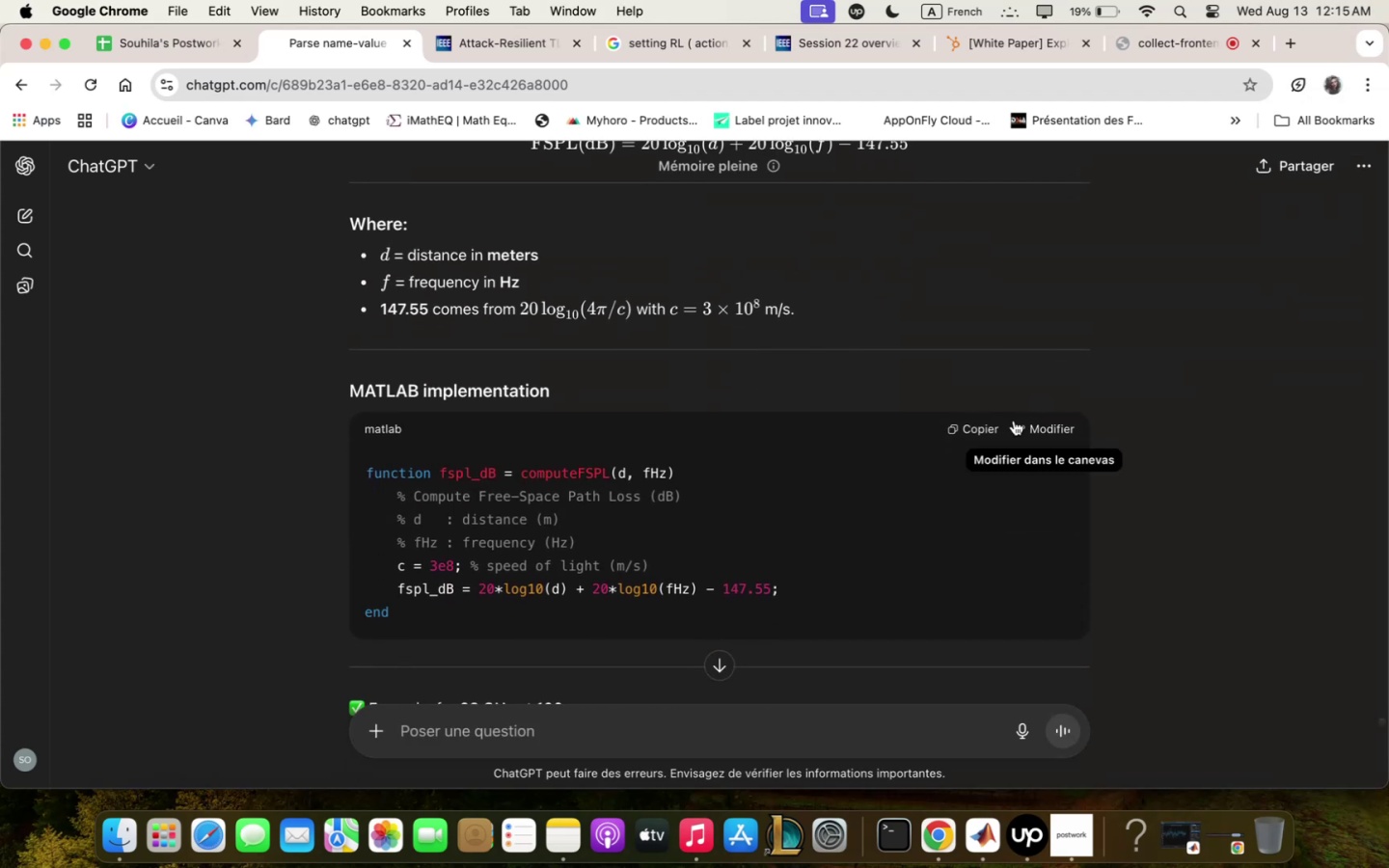 
wait(5.17)
 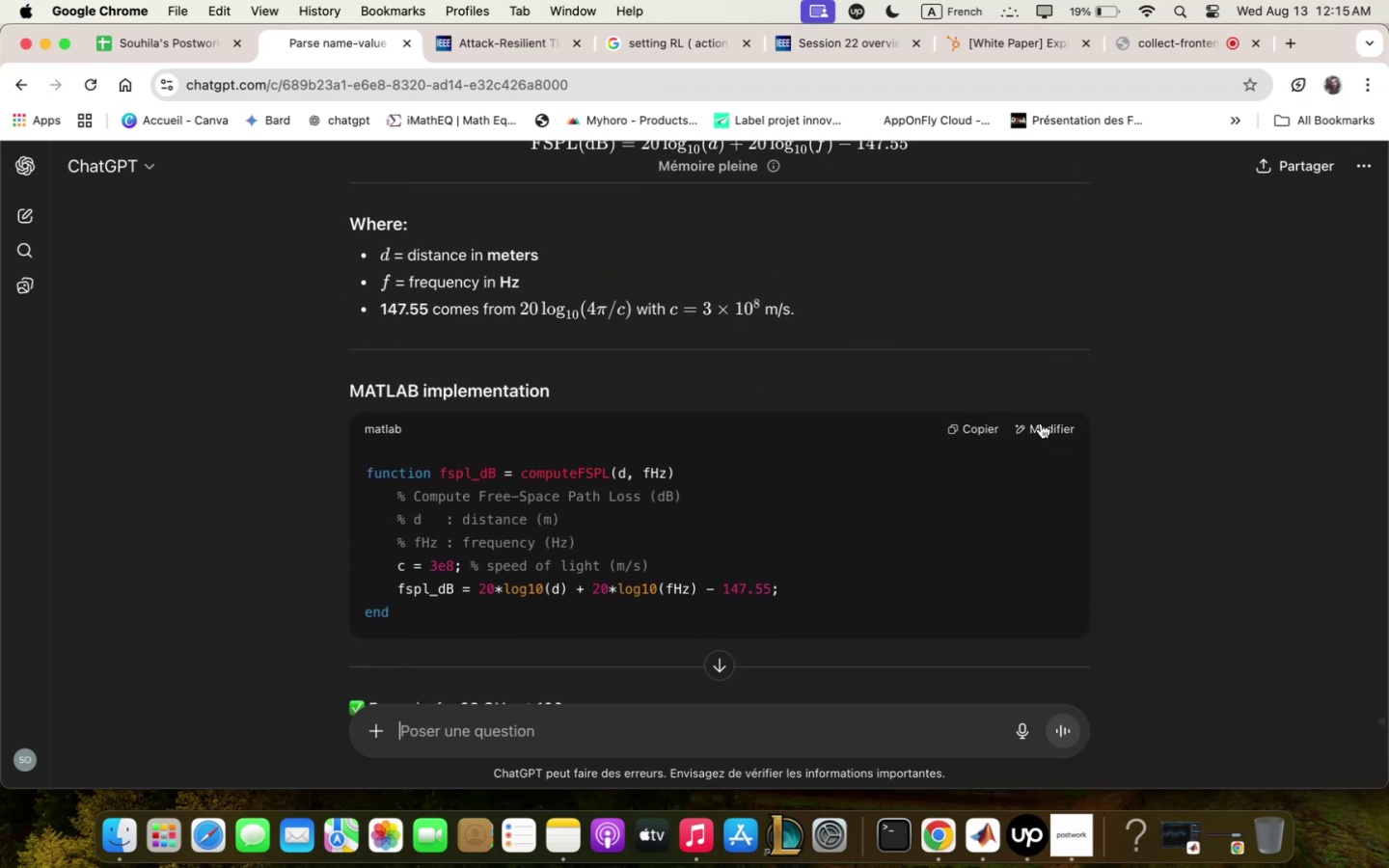 
scroll: coordinate [776, 597], scroll_direction: down, amount: 4.0
 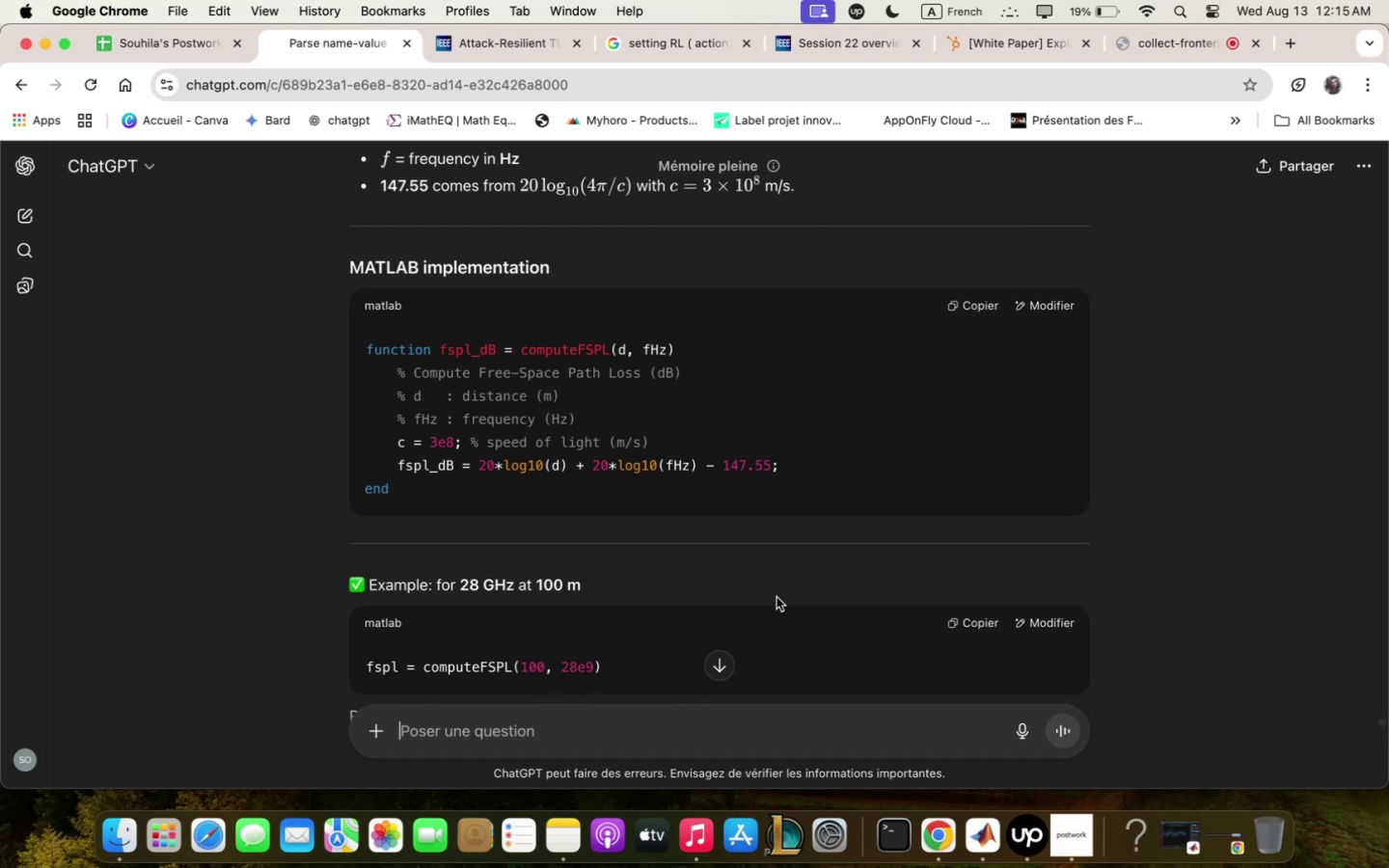 
wait(6.39)
 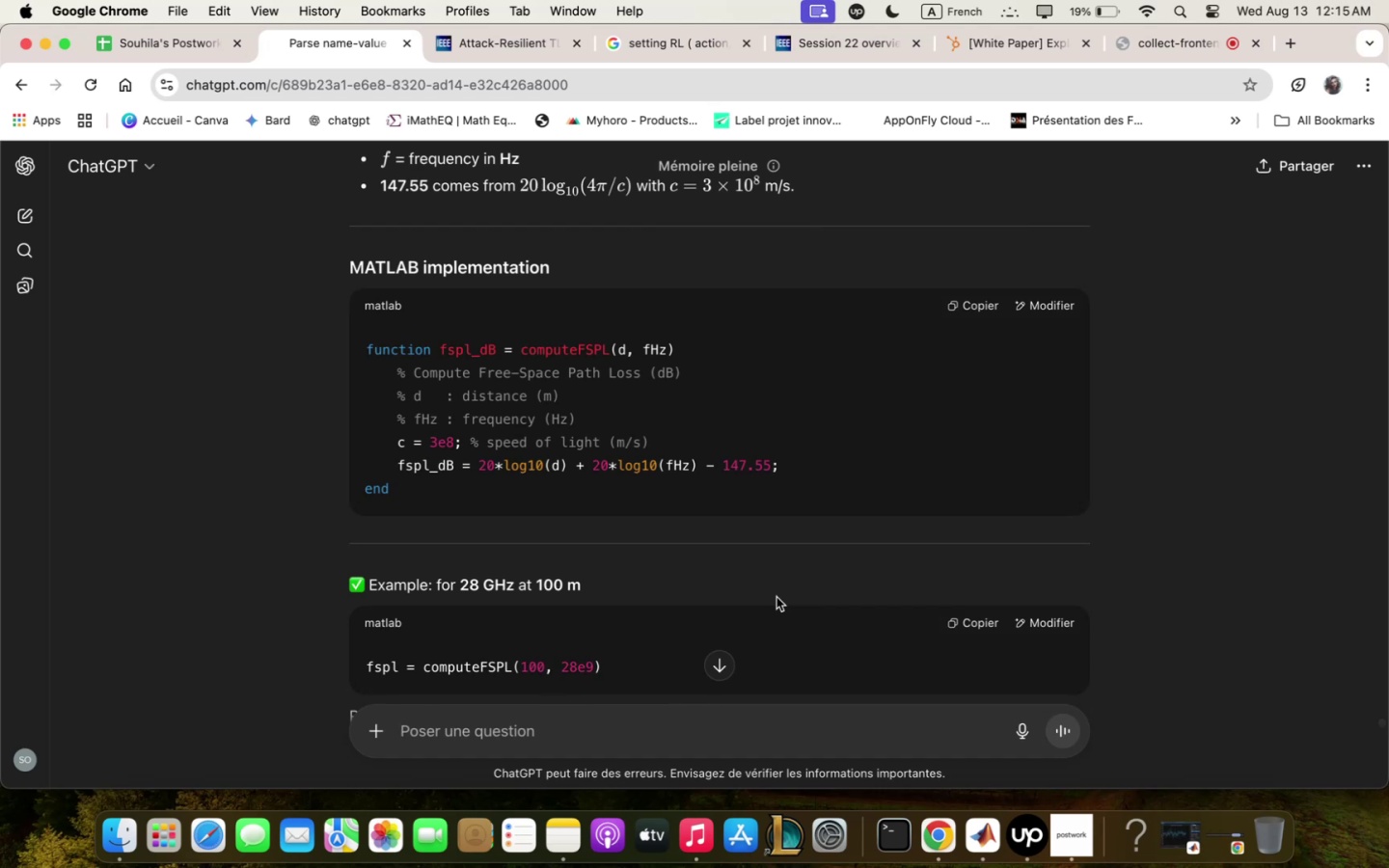 
scroll: coordinate [783, 378], scroll_direction: down, amount: 14.0
 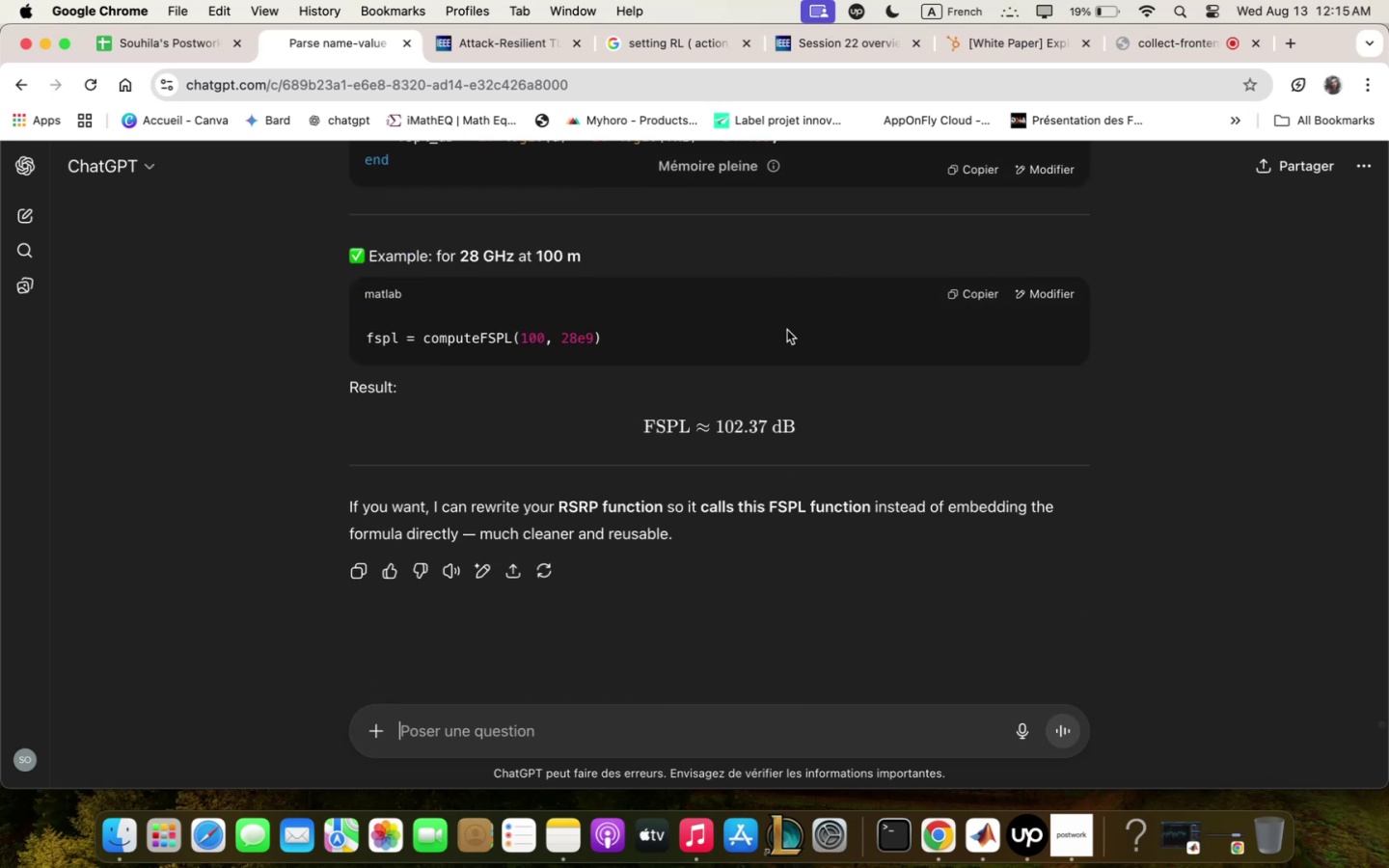 
scroll: coordinate [831, 403], scroll_direction: up, amount: 4.0
 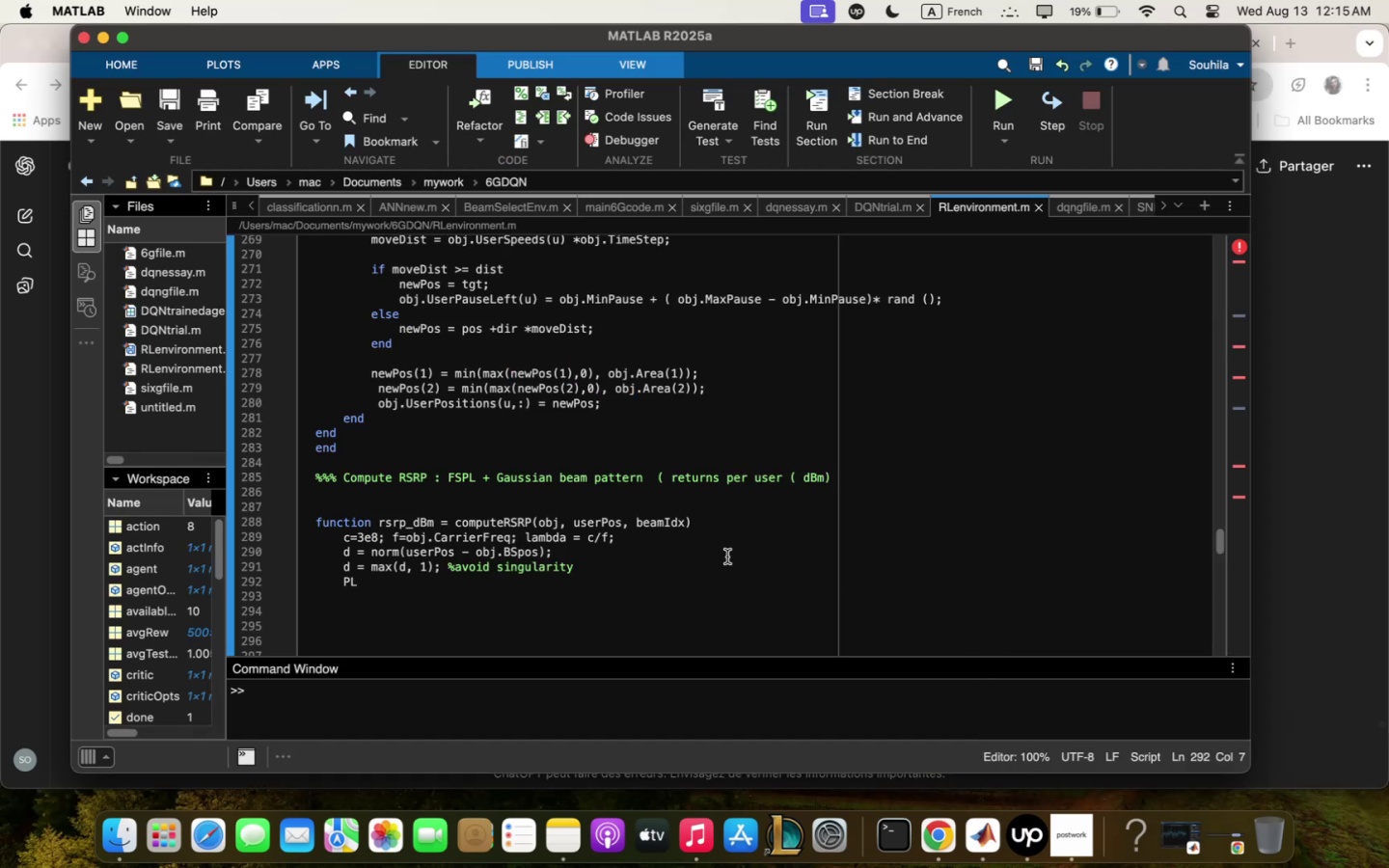 
type( / @)}log!0)
key(Backspace)
type()5$}pi}d> lq;bdq-)
 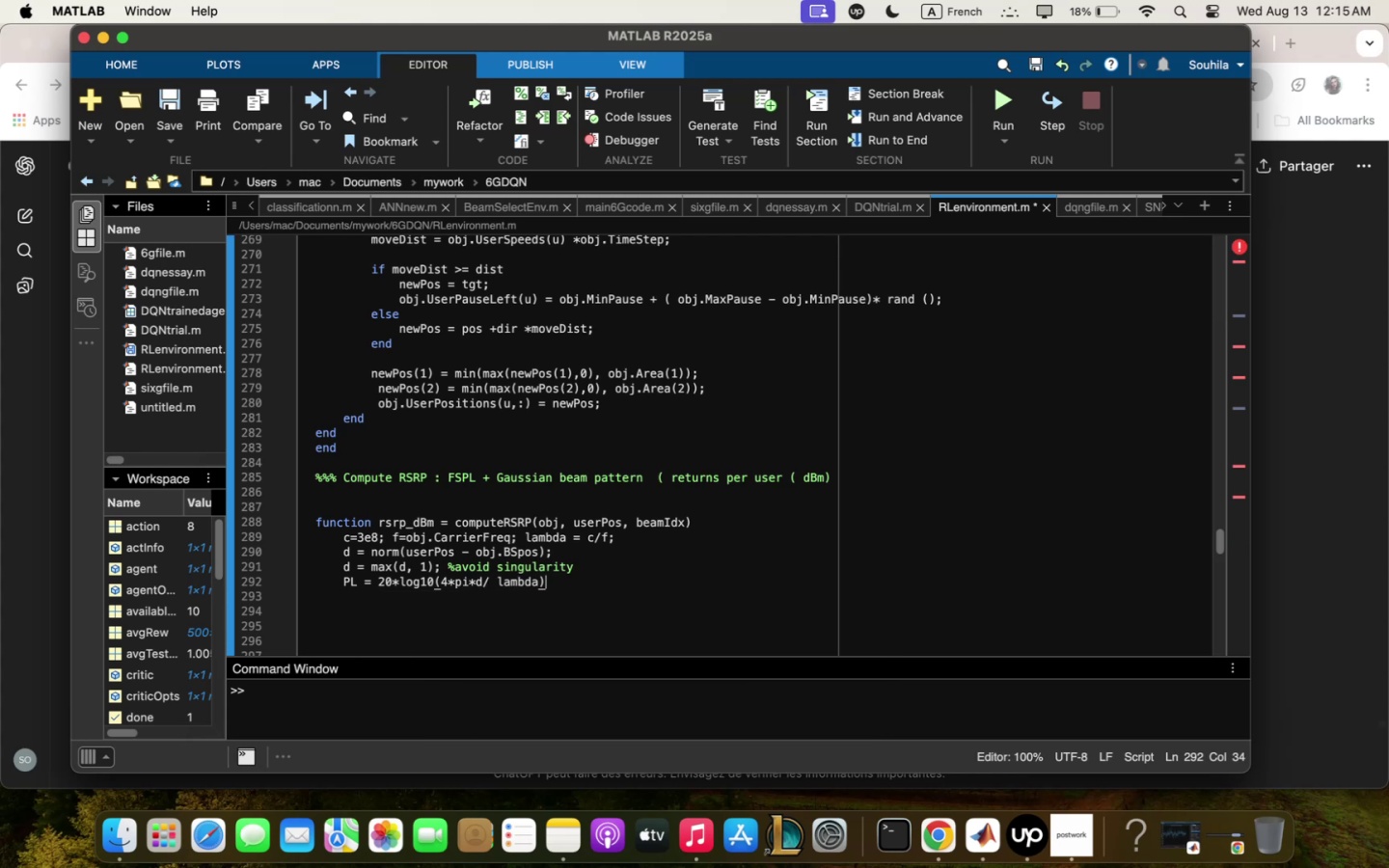 
type(, "FSPL 5dB-)
 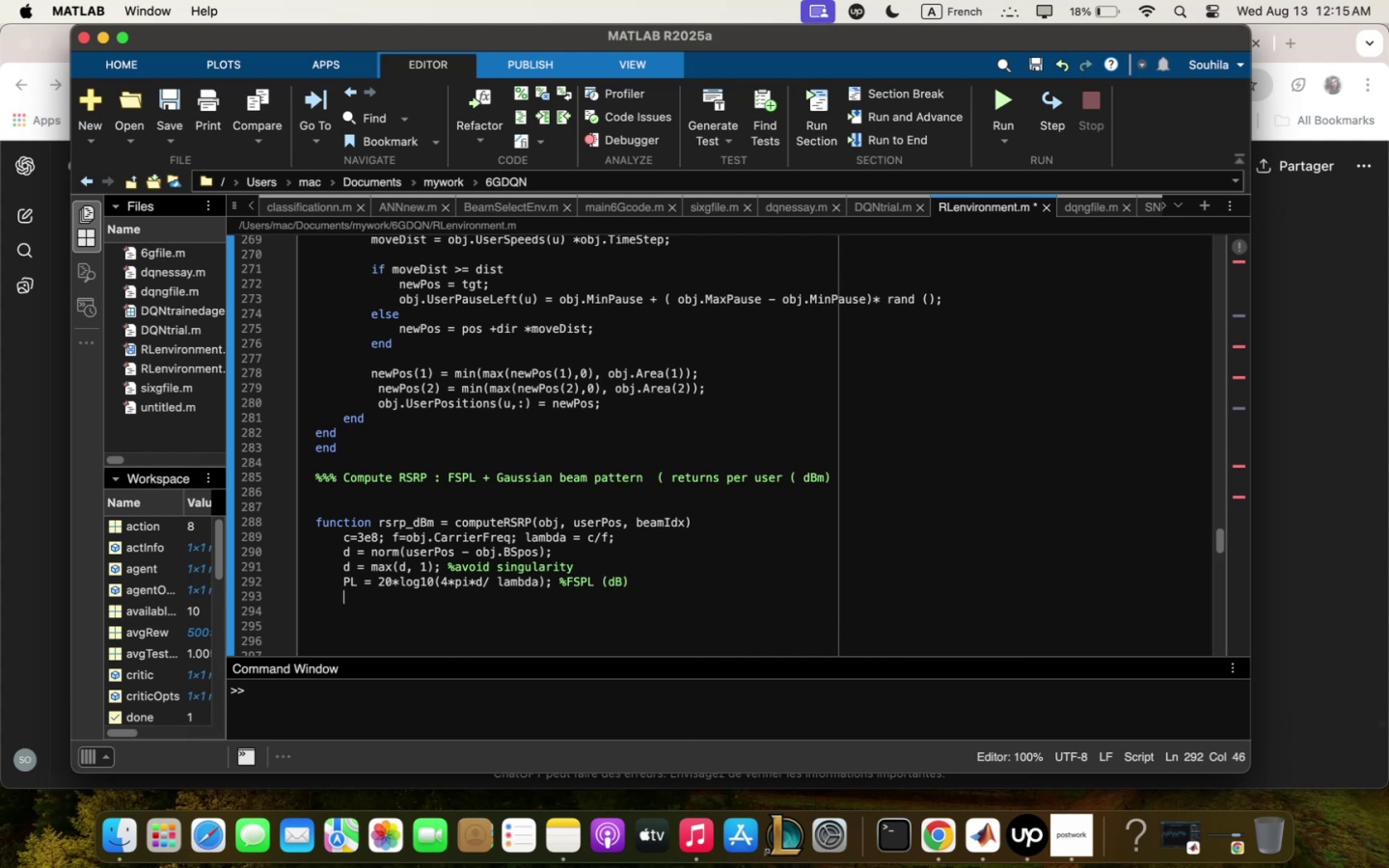 
 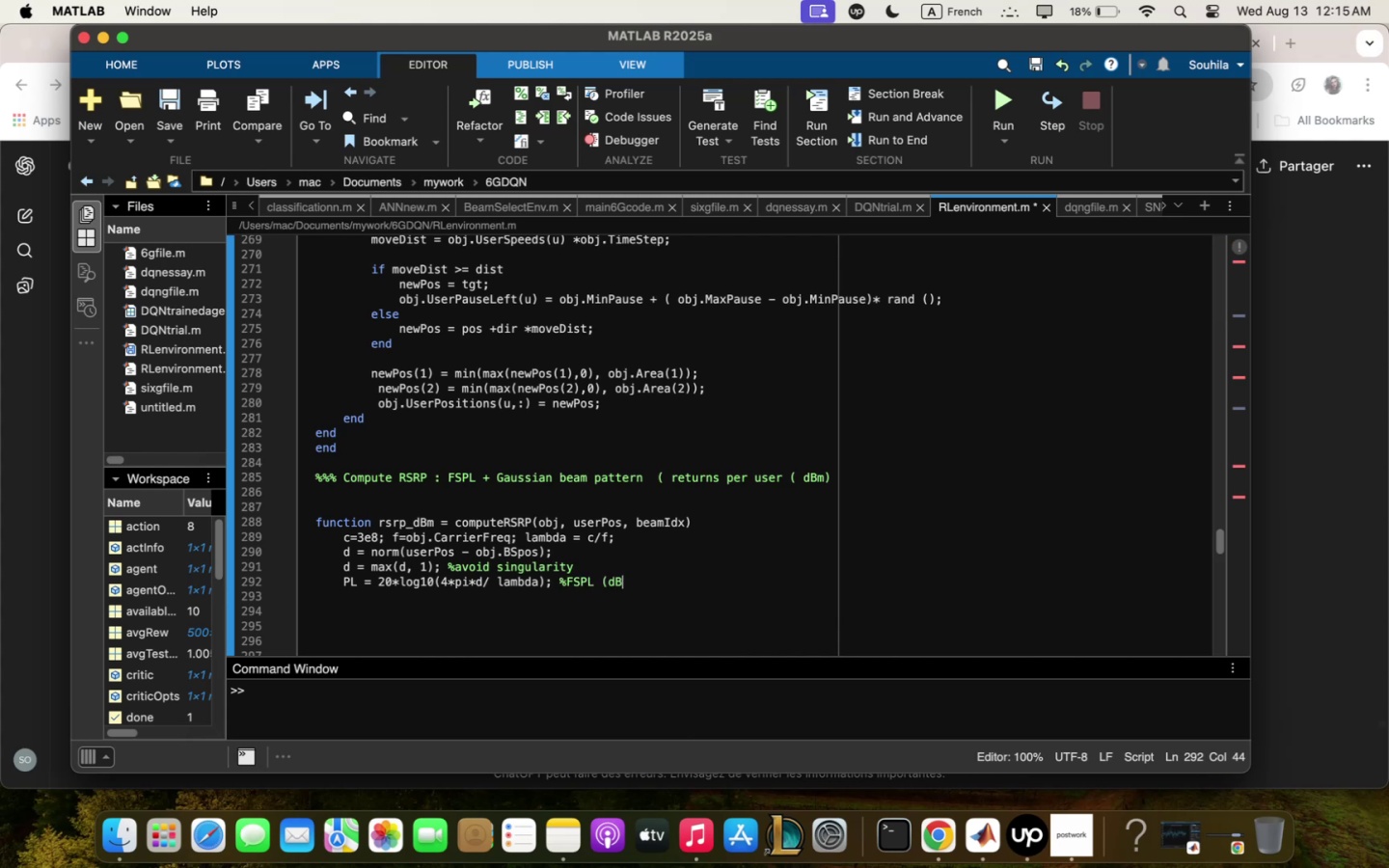 
key(Enter)
 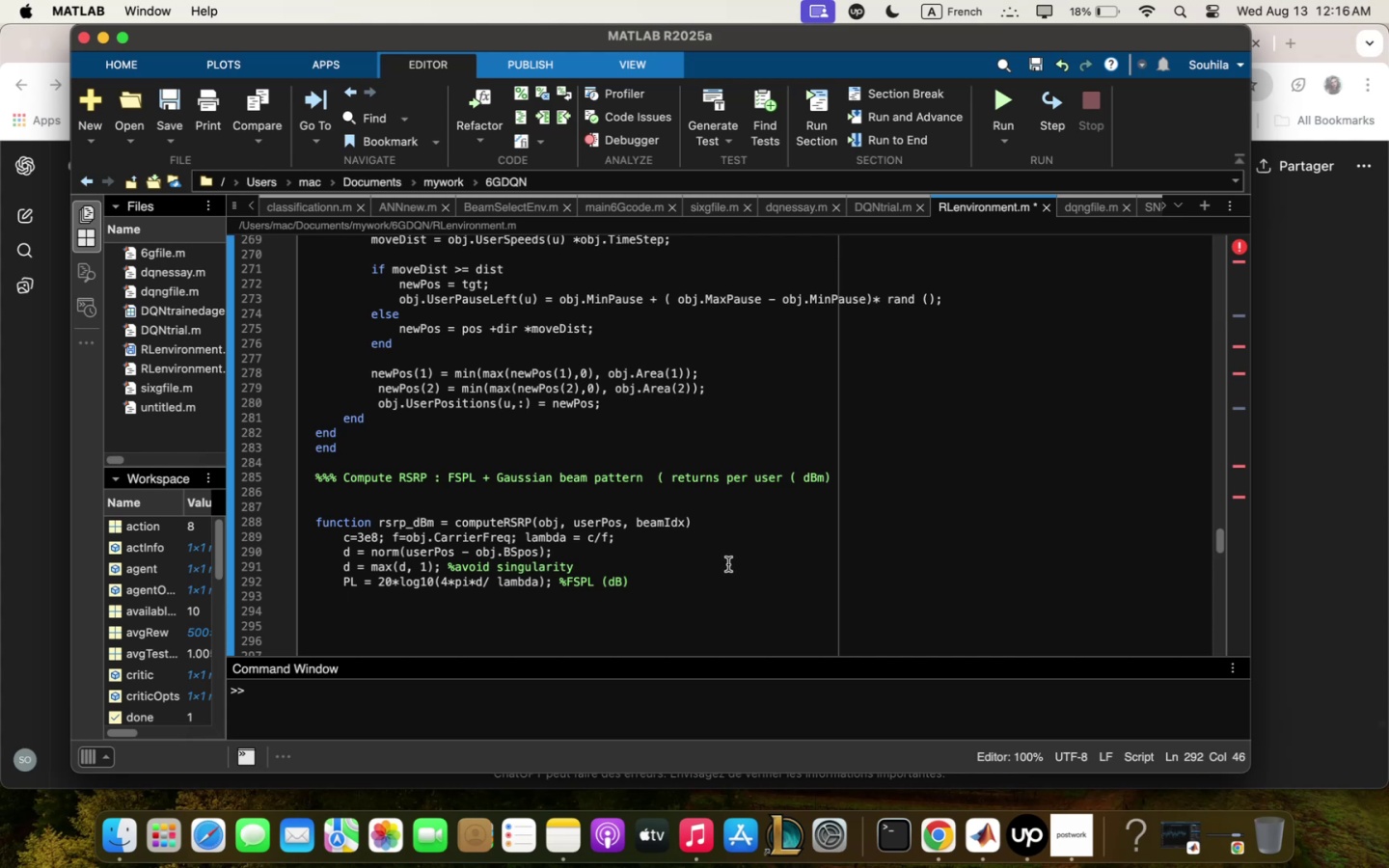 
wait(7.76)
 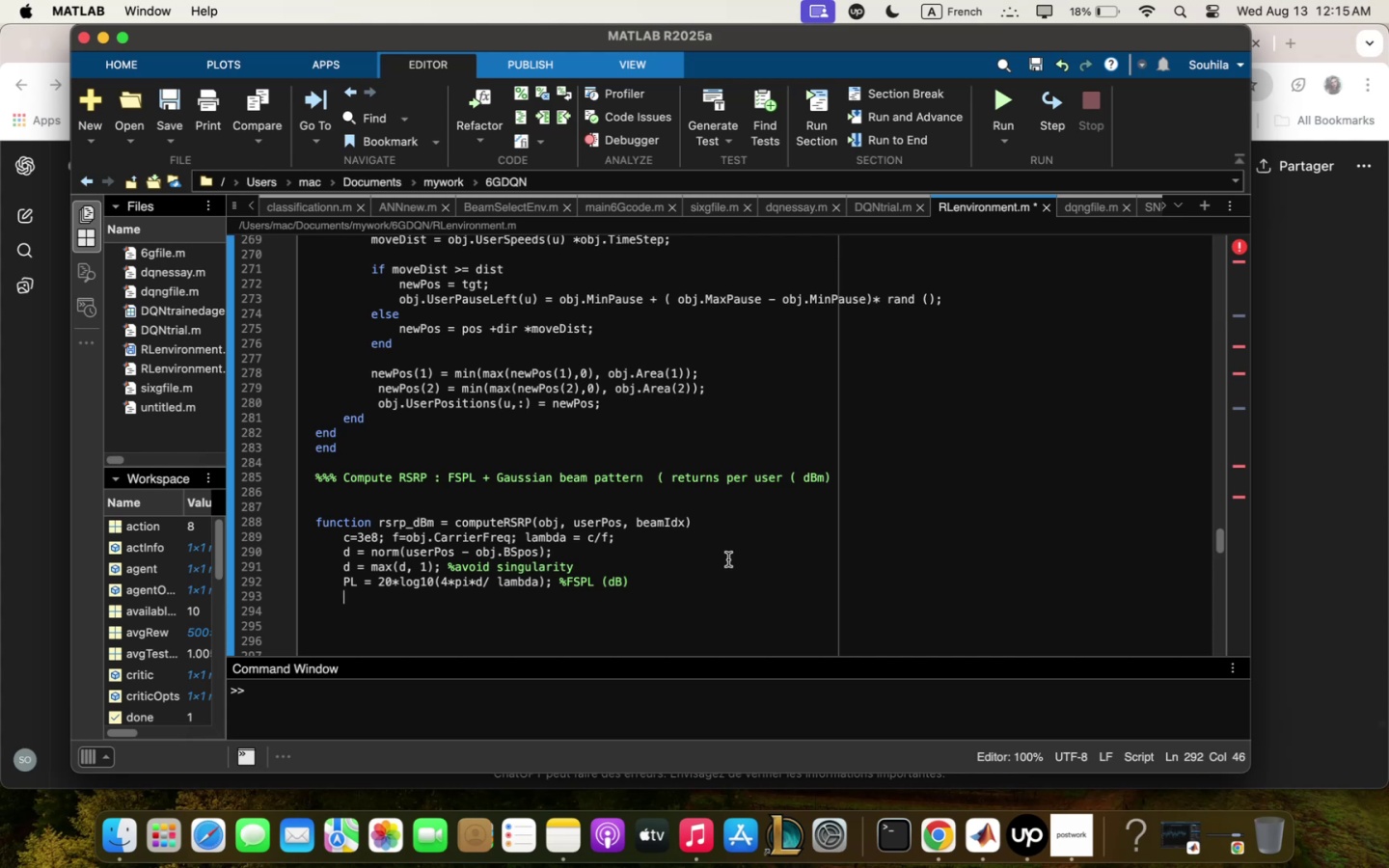 
key(Enter)
 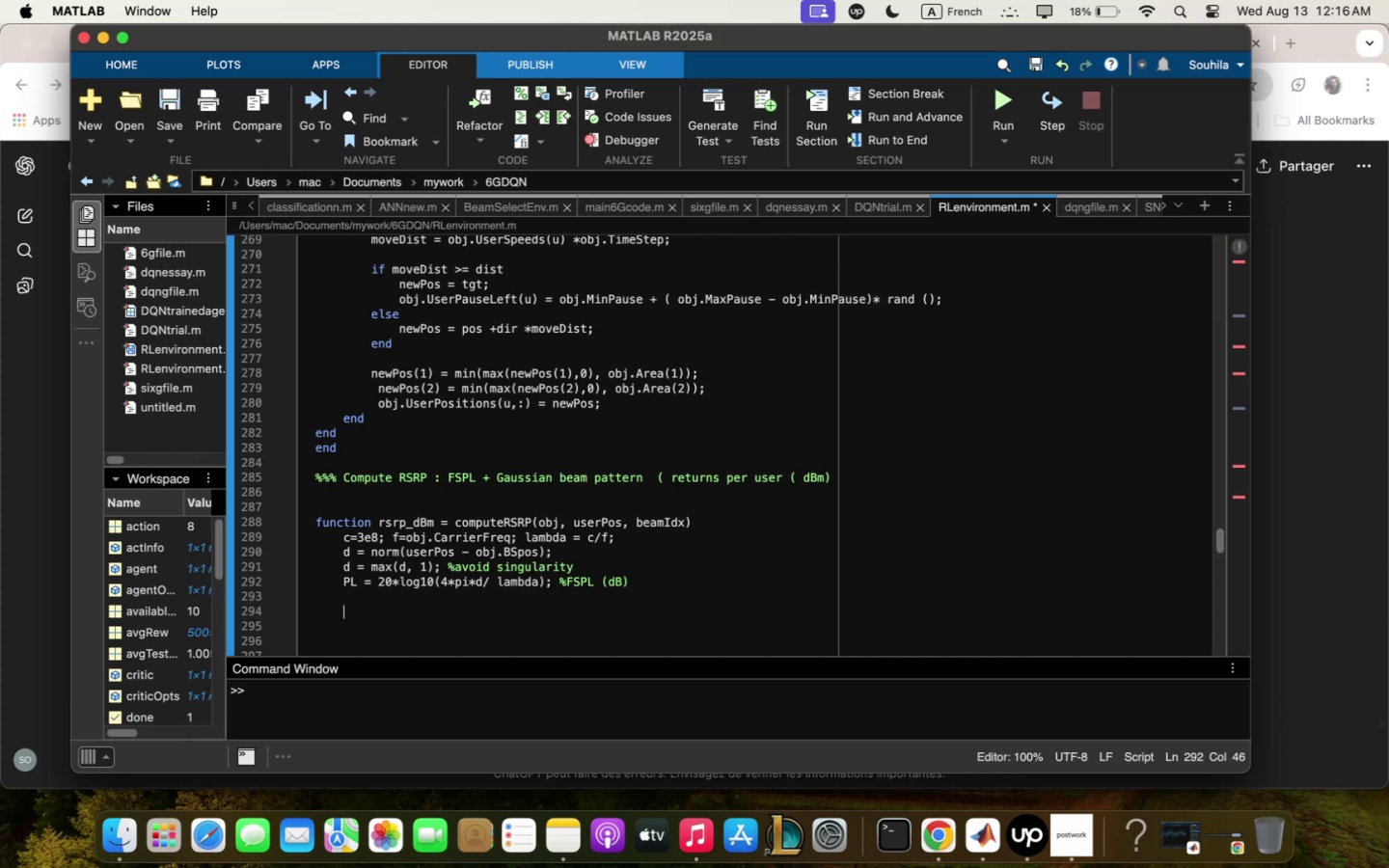 
type("" qngle BS==`)
key(Backspace)
type(~ user 5 degrees-)
 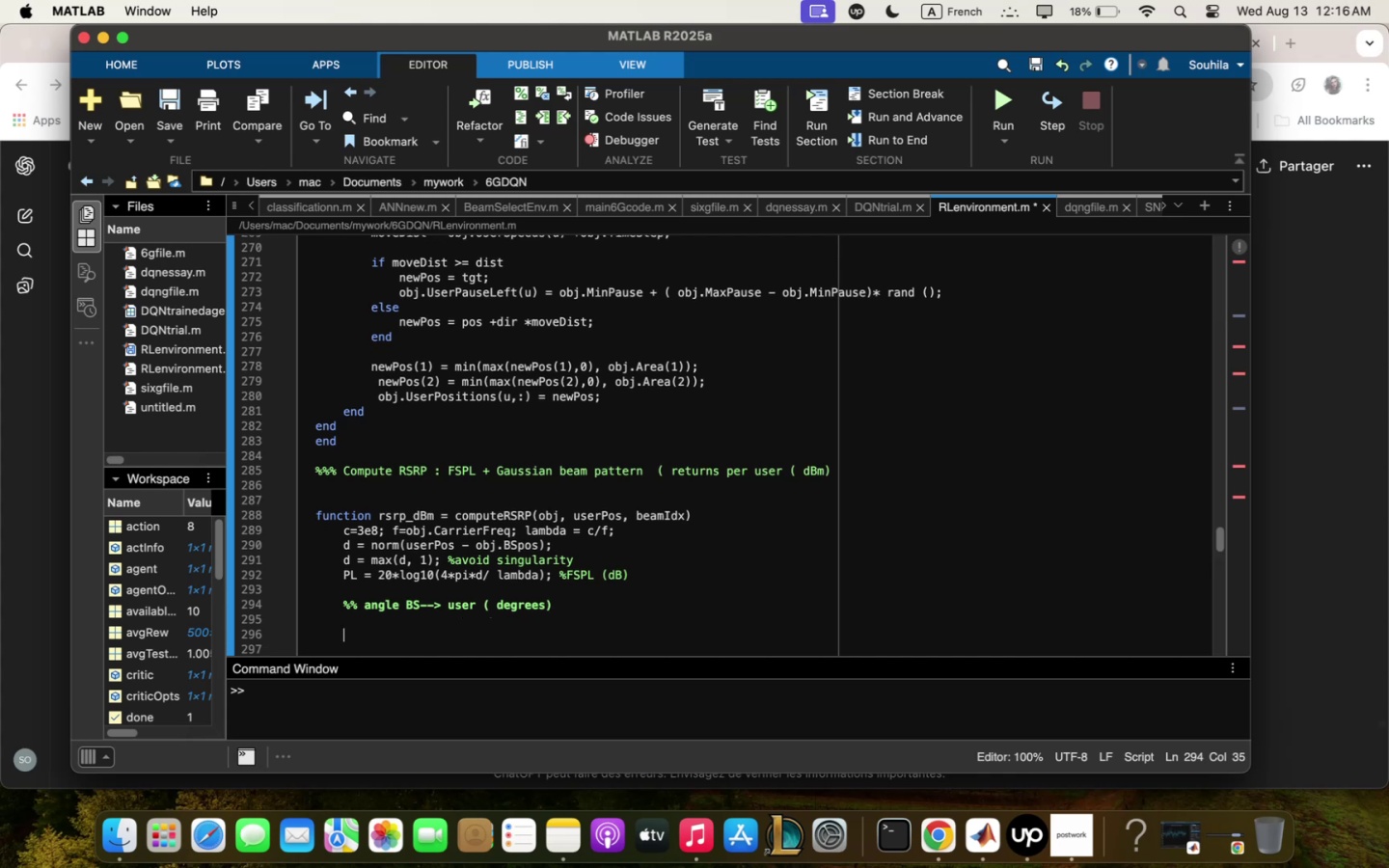 
 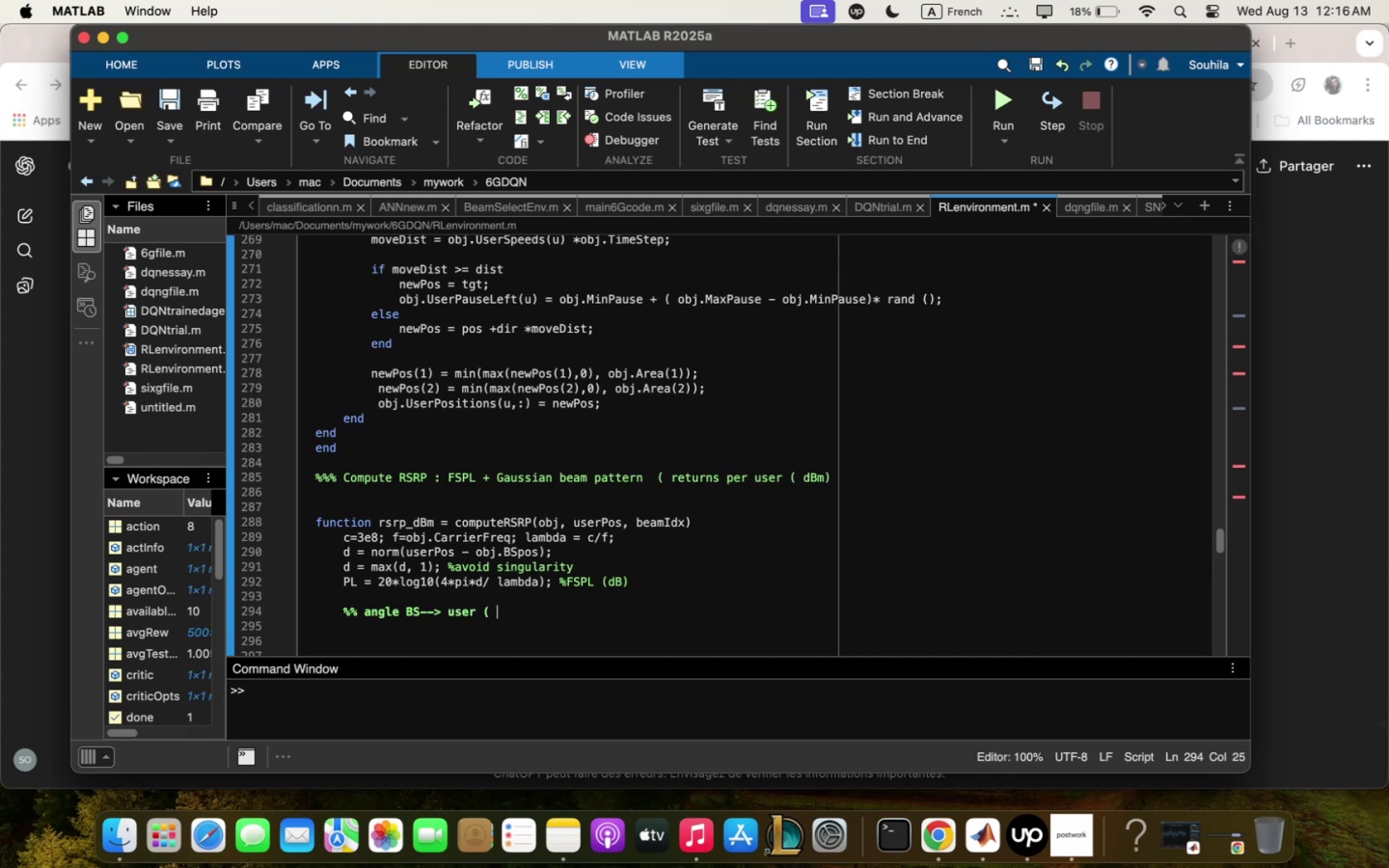 
key(Enter)
 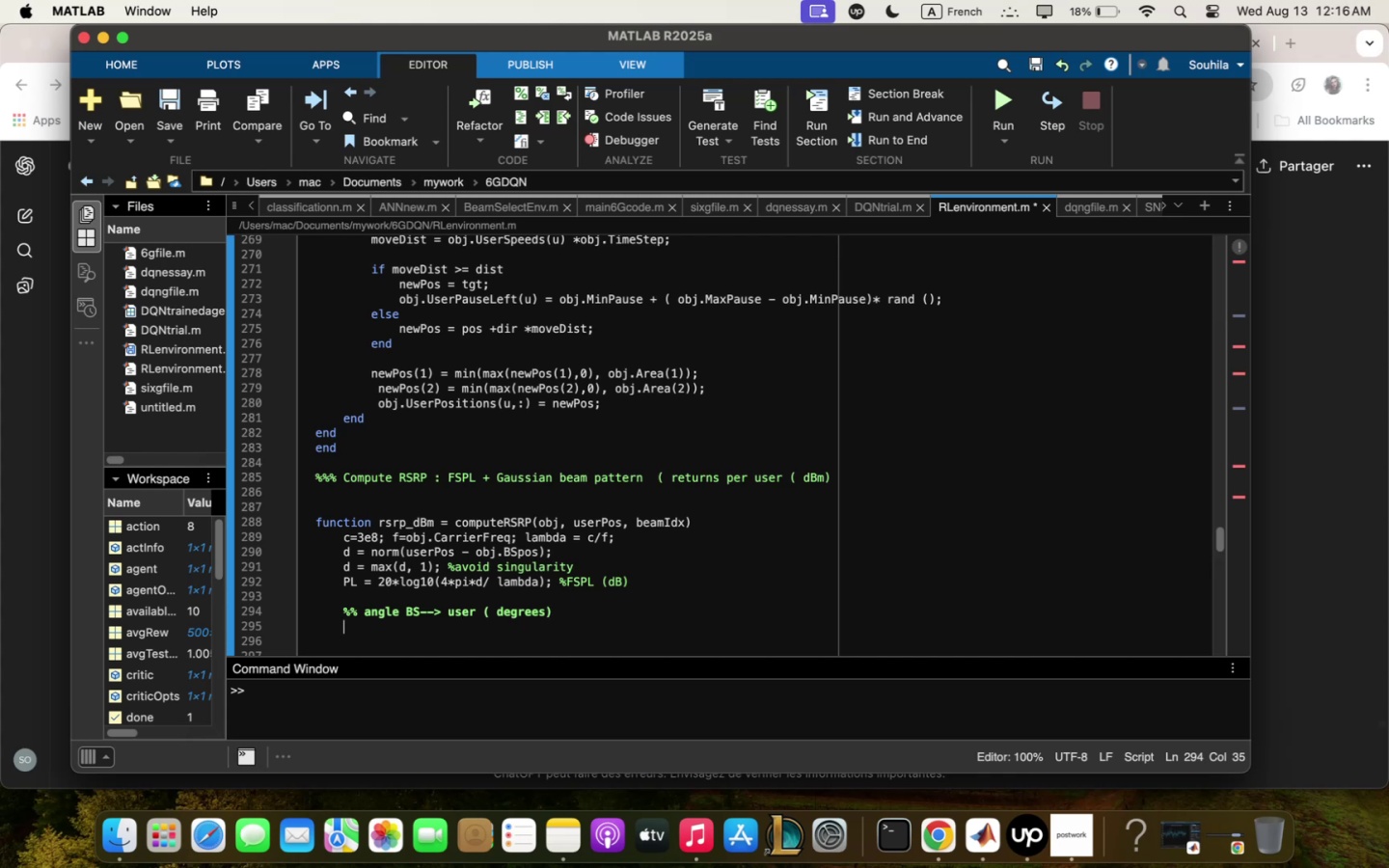 
key(Enter)
 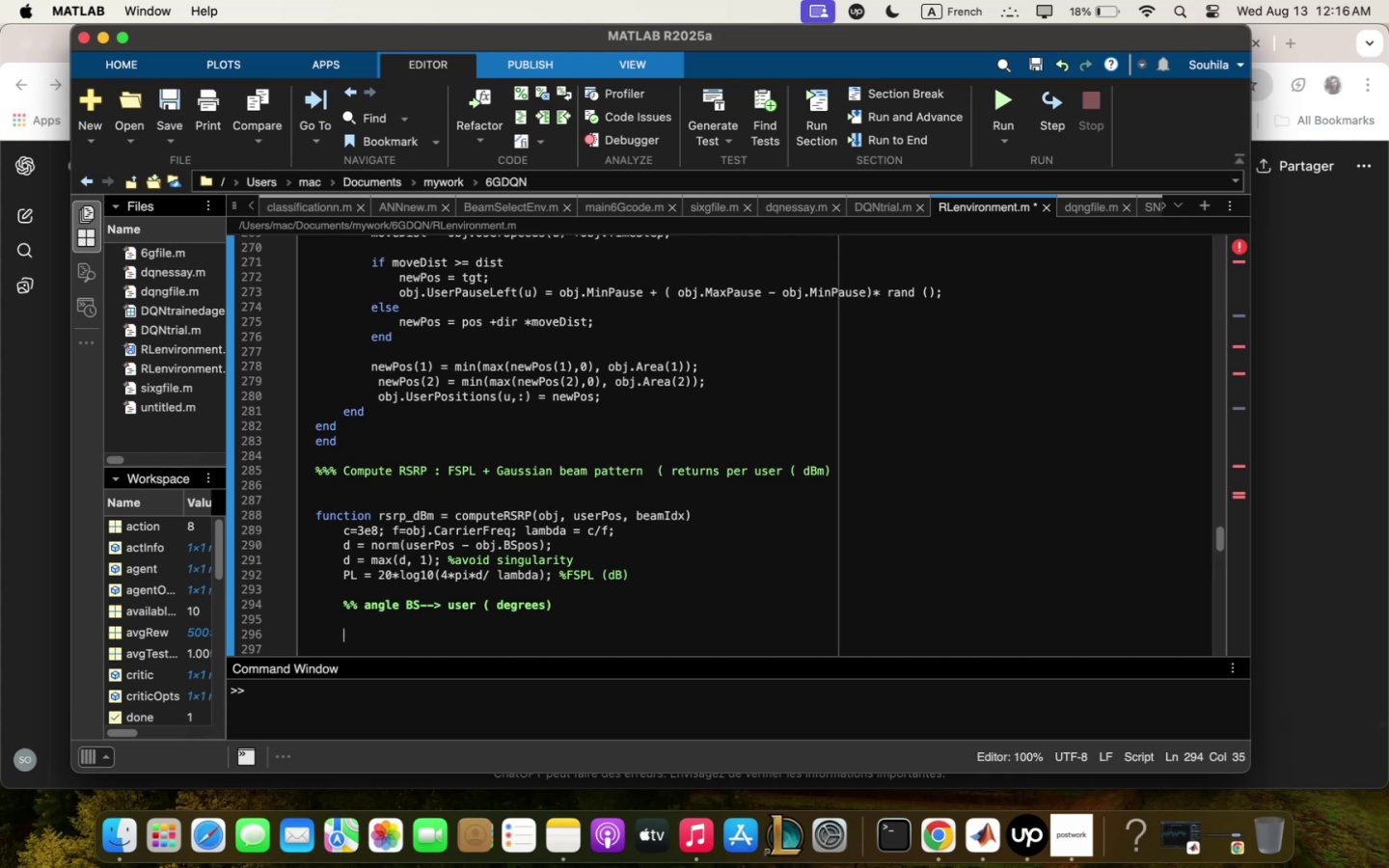 
type(vec / userPos =obj<BSpos,)
 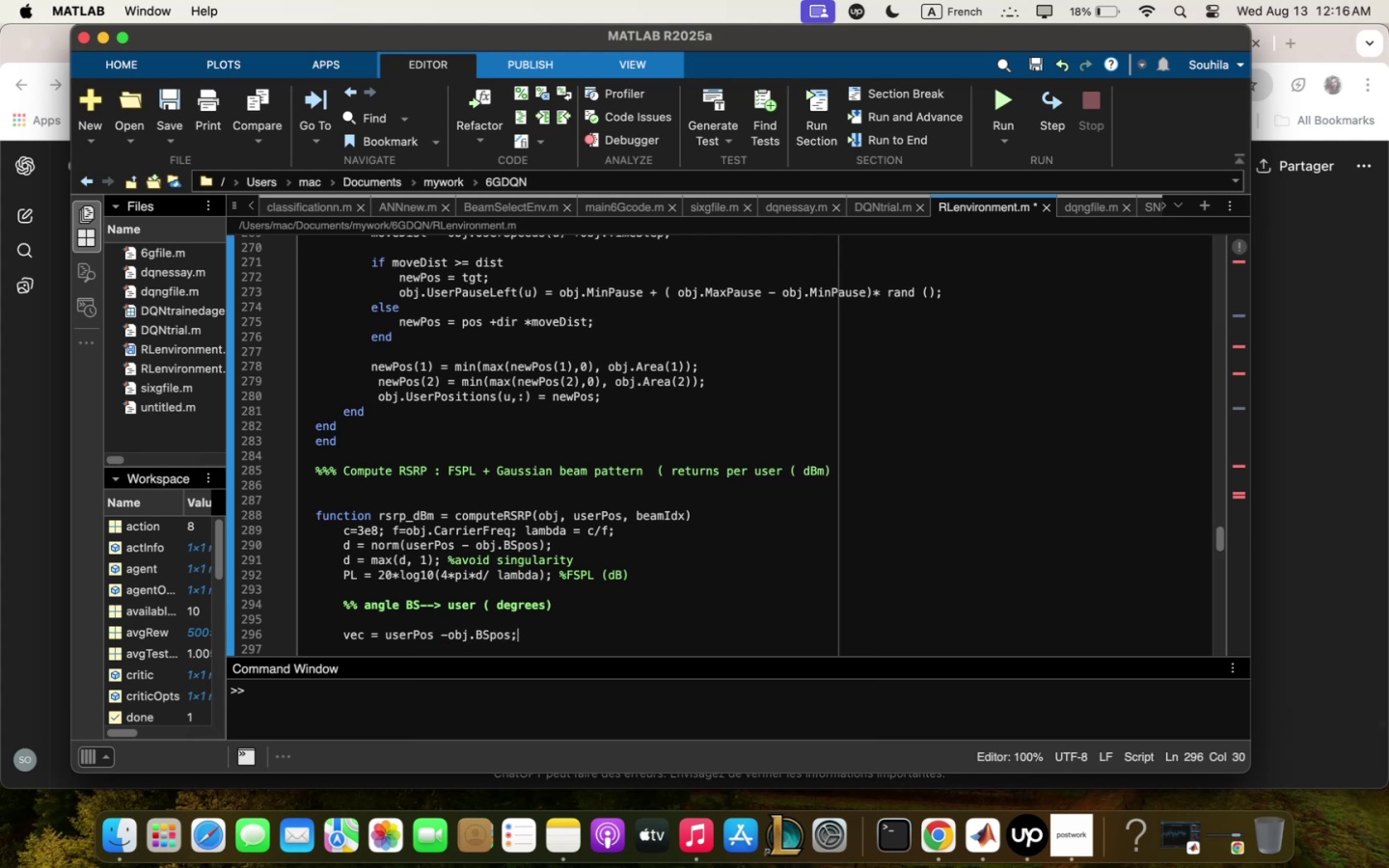 
key(Enter)
 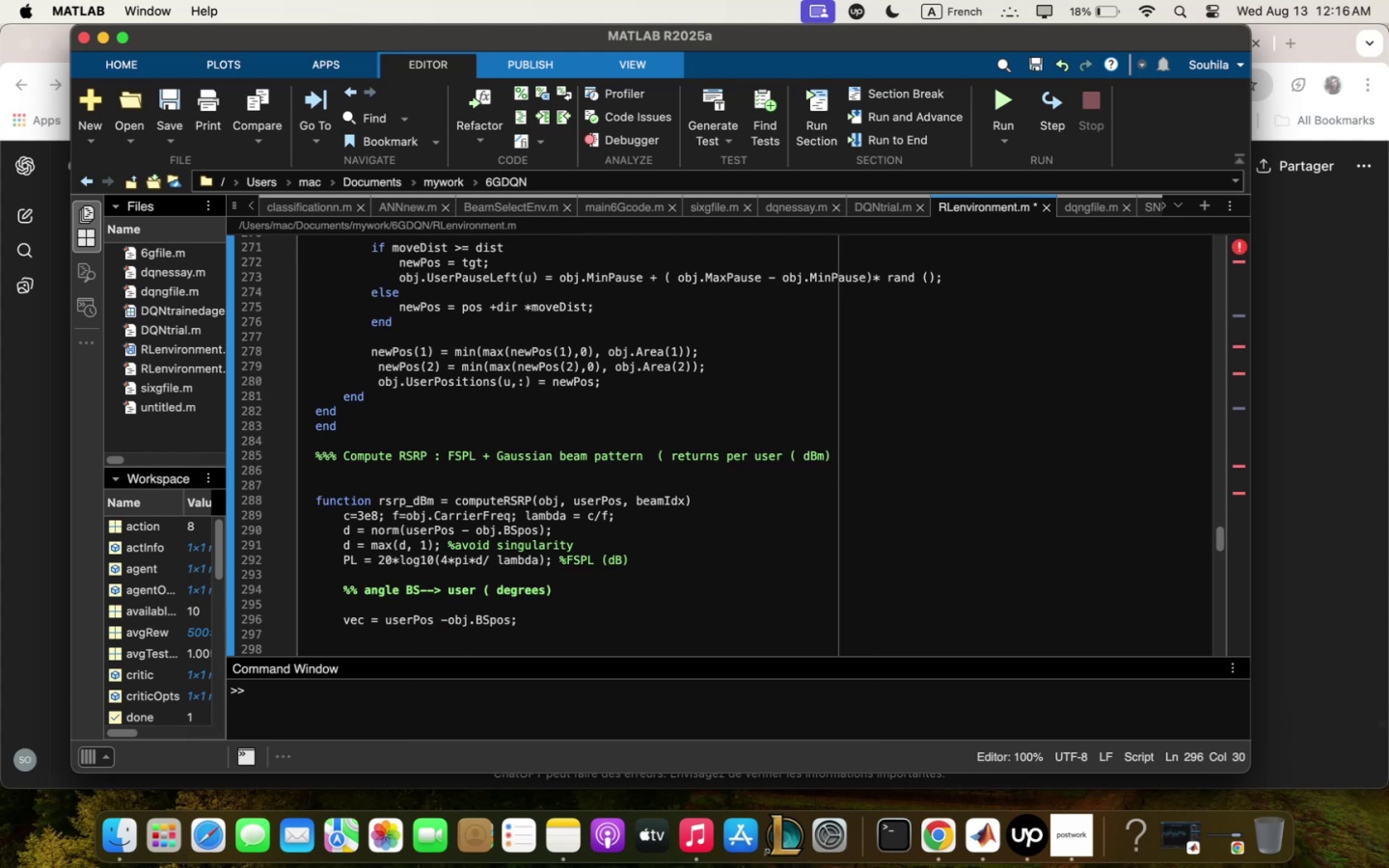 
type(qngleToUser / )
 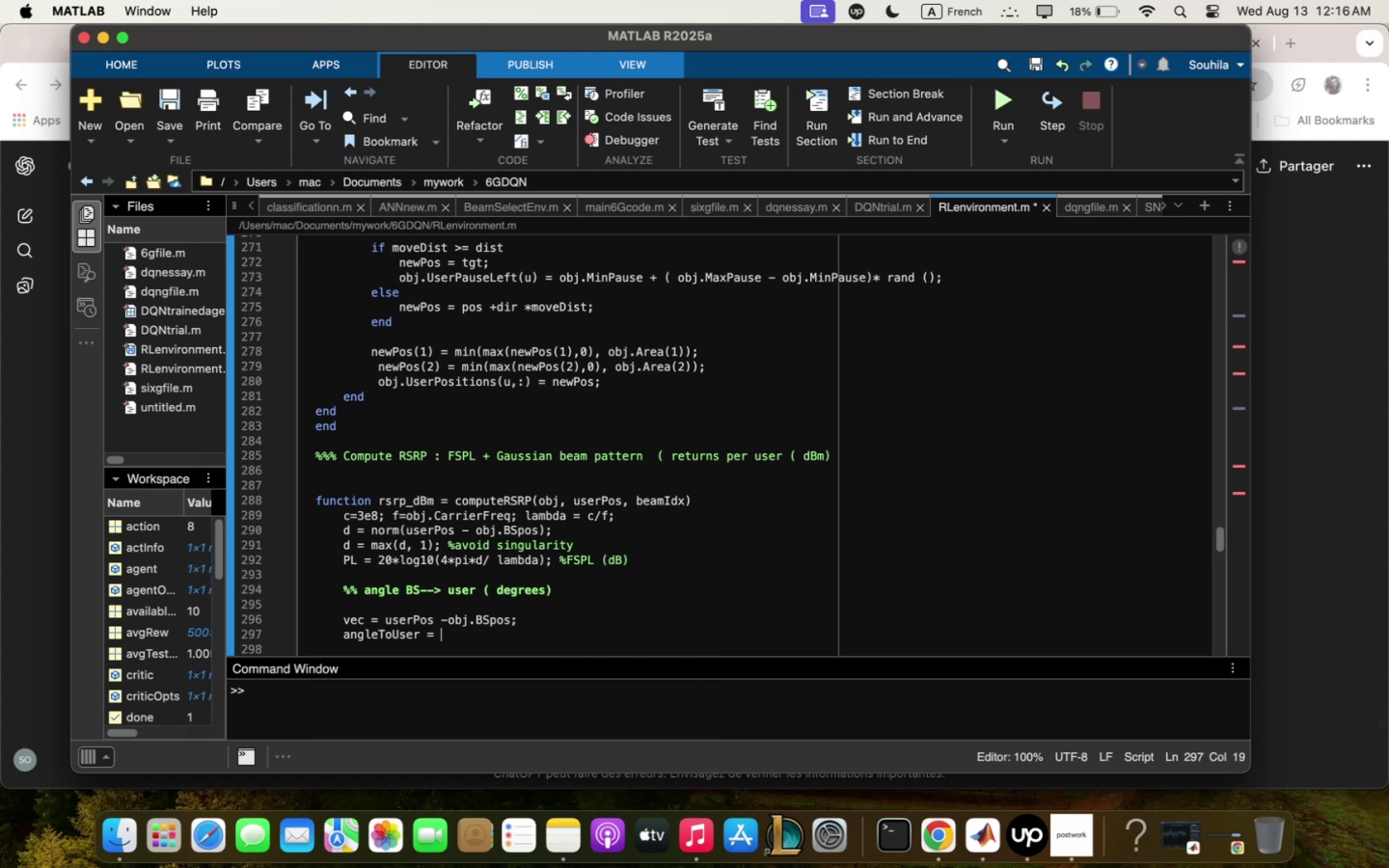 
wait(5.13)
 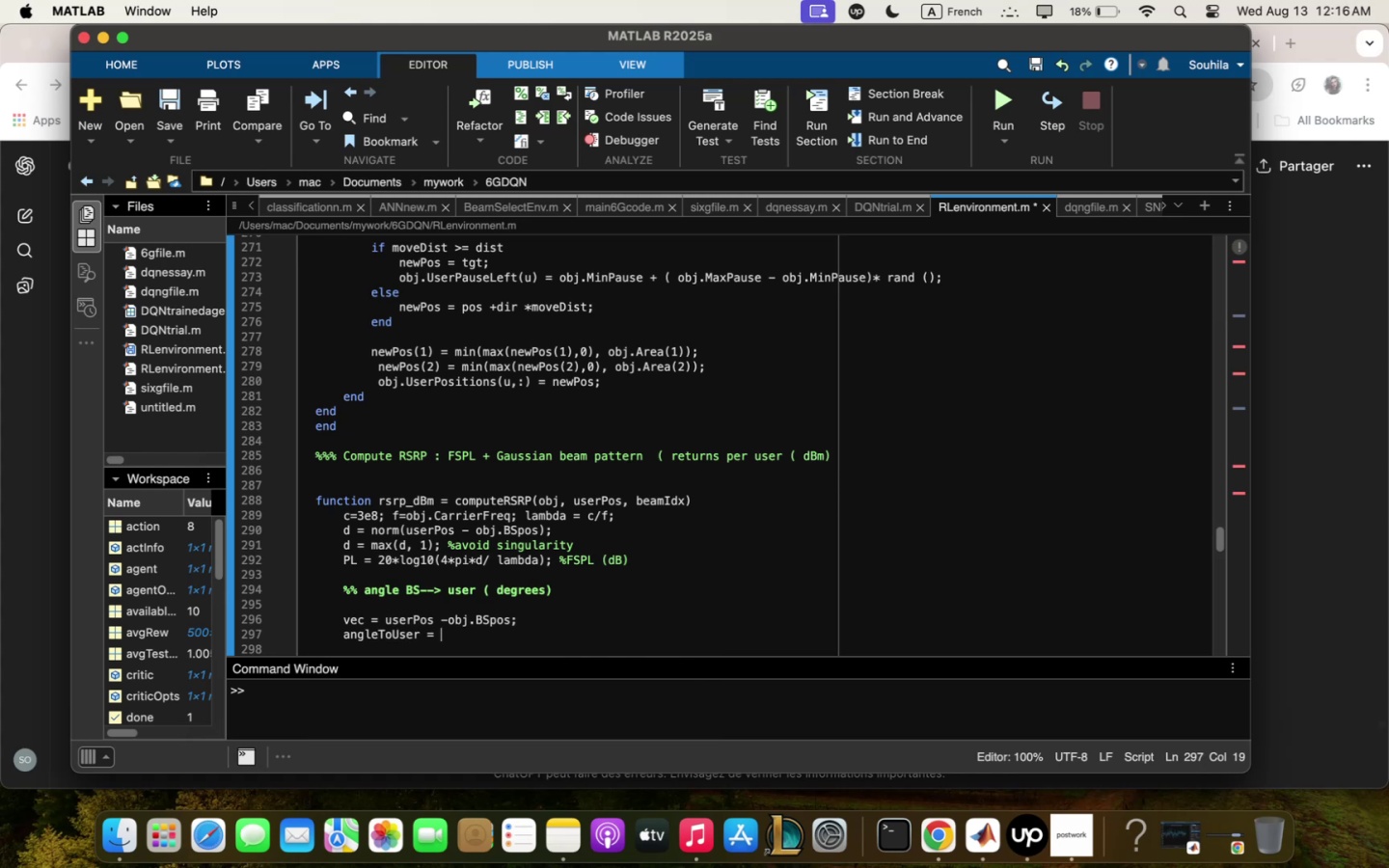 
type(~)
key(Backspace)
key(Backspace)
key(Backspace)
type(` )m )
 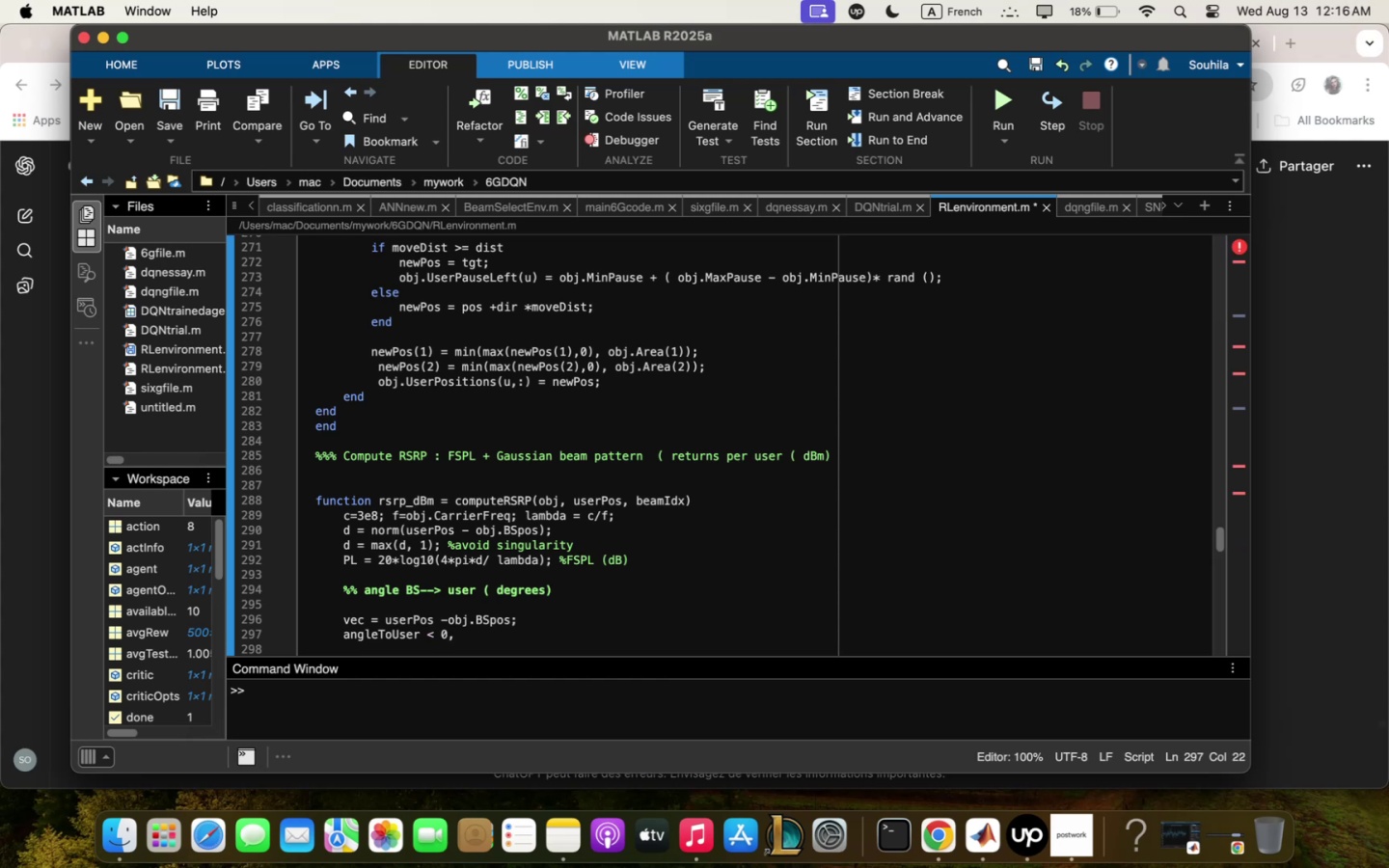 
wait(8.05)
 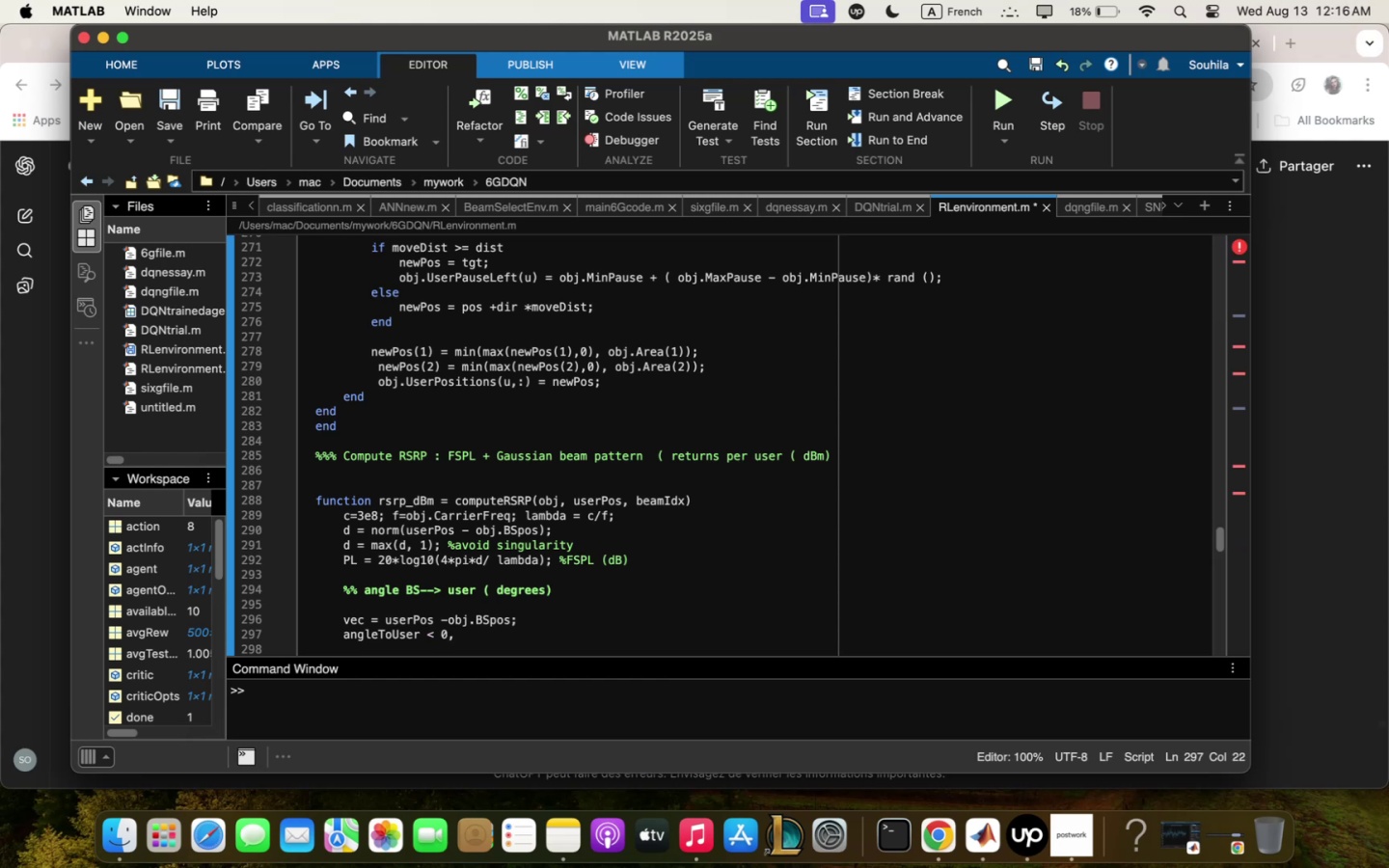 
type(qngleToUser / qngleToUser ? #^), end )
 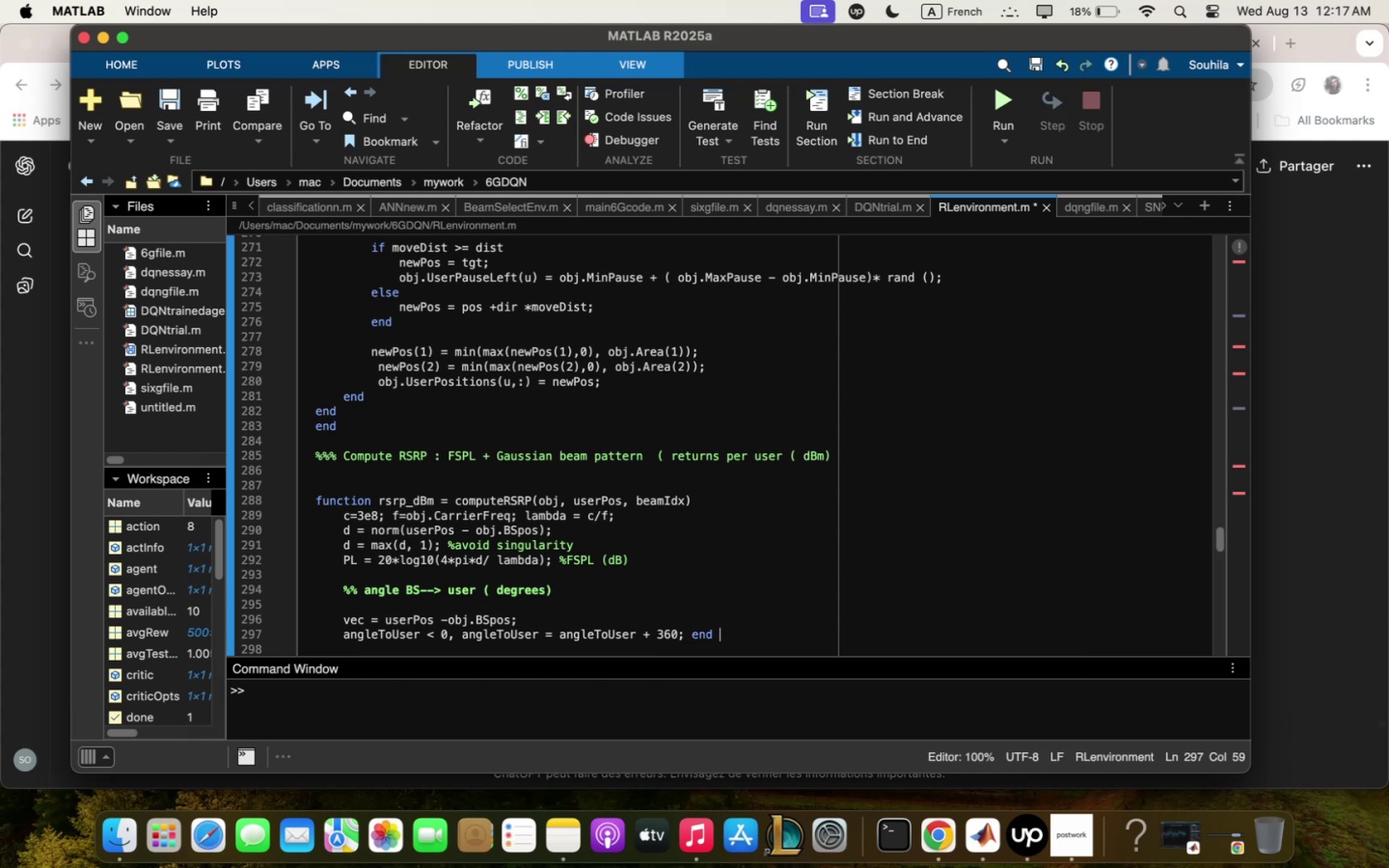 
 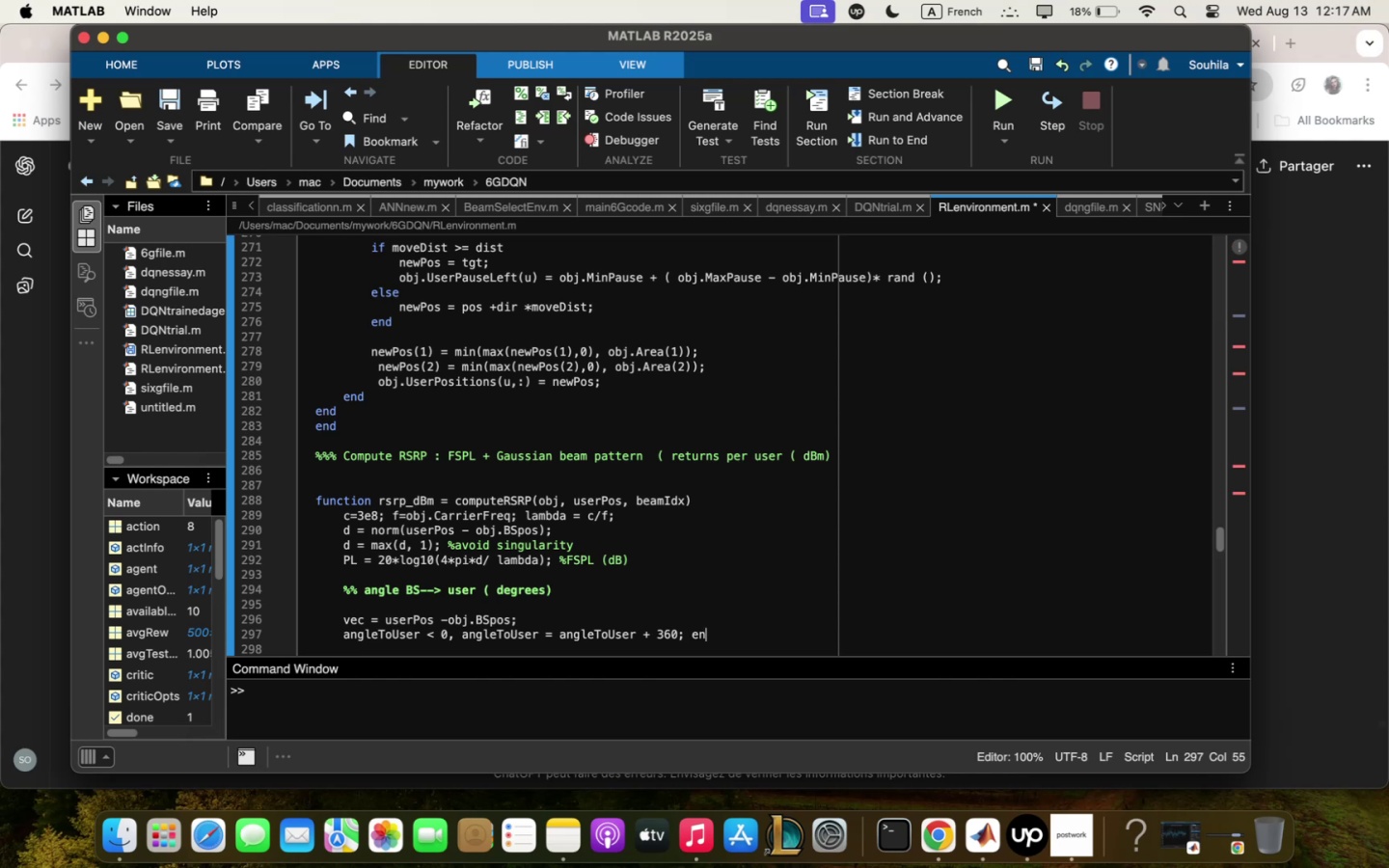 
key(Enter)
 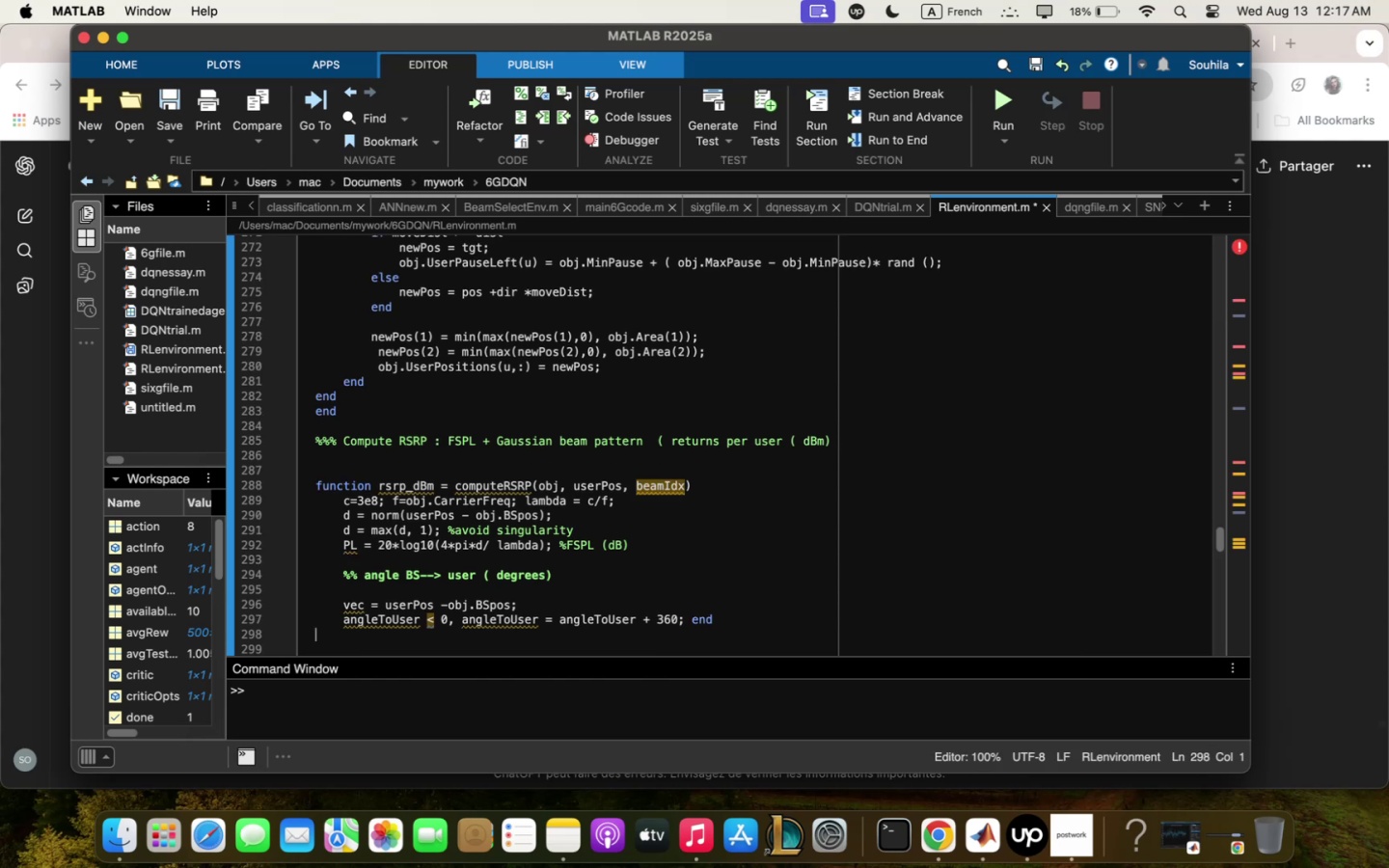 
wait(5.01)
 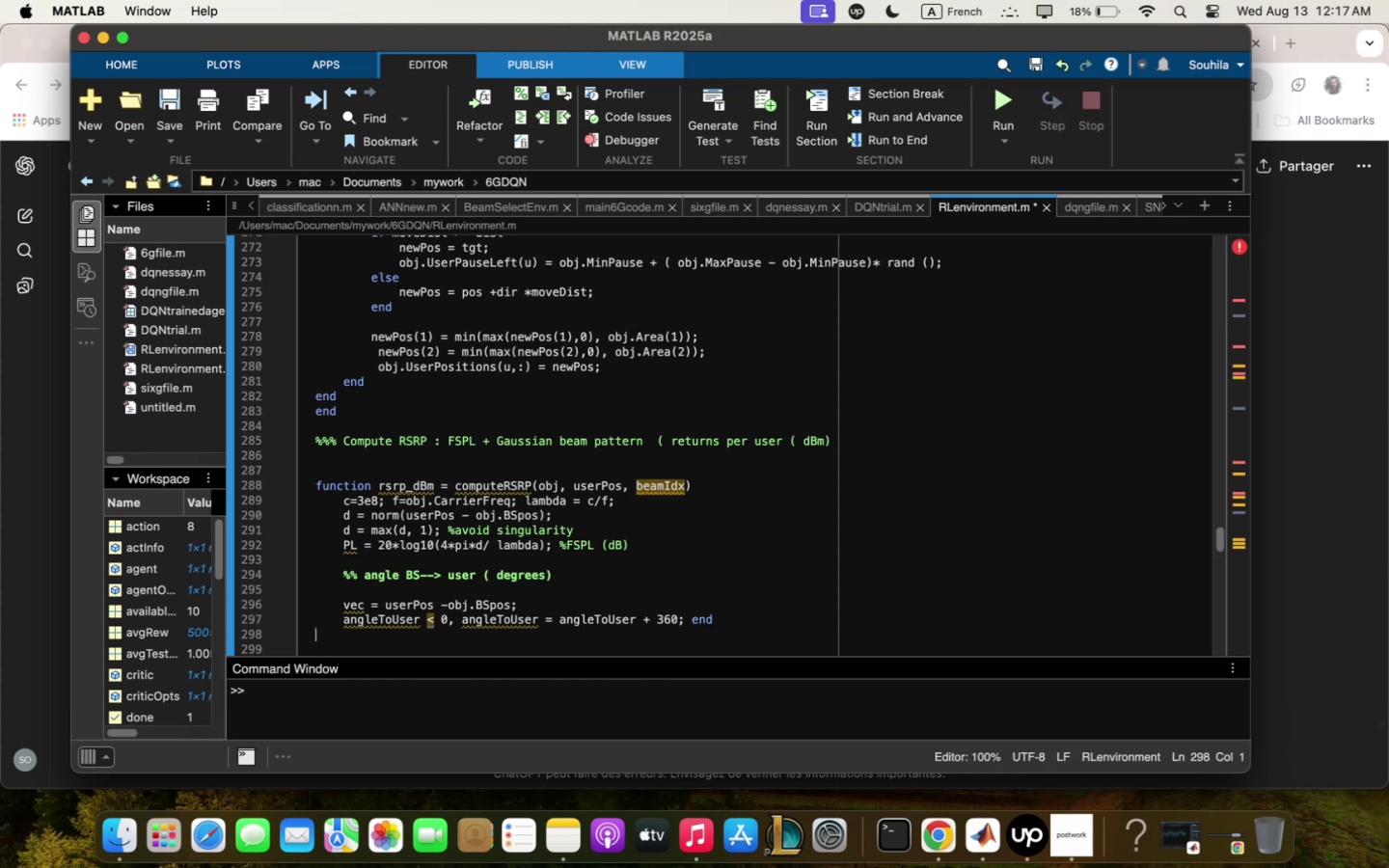 
type(beq;Qngle / ;od5obj<Rot)
 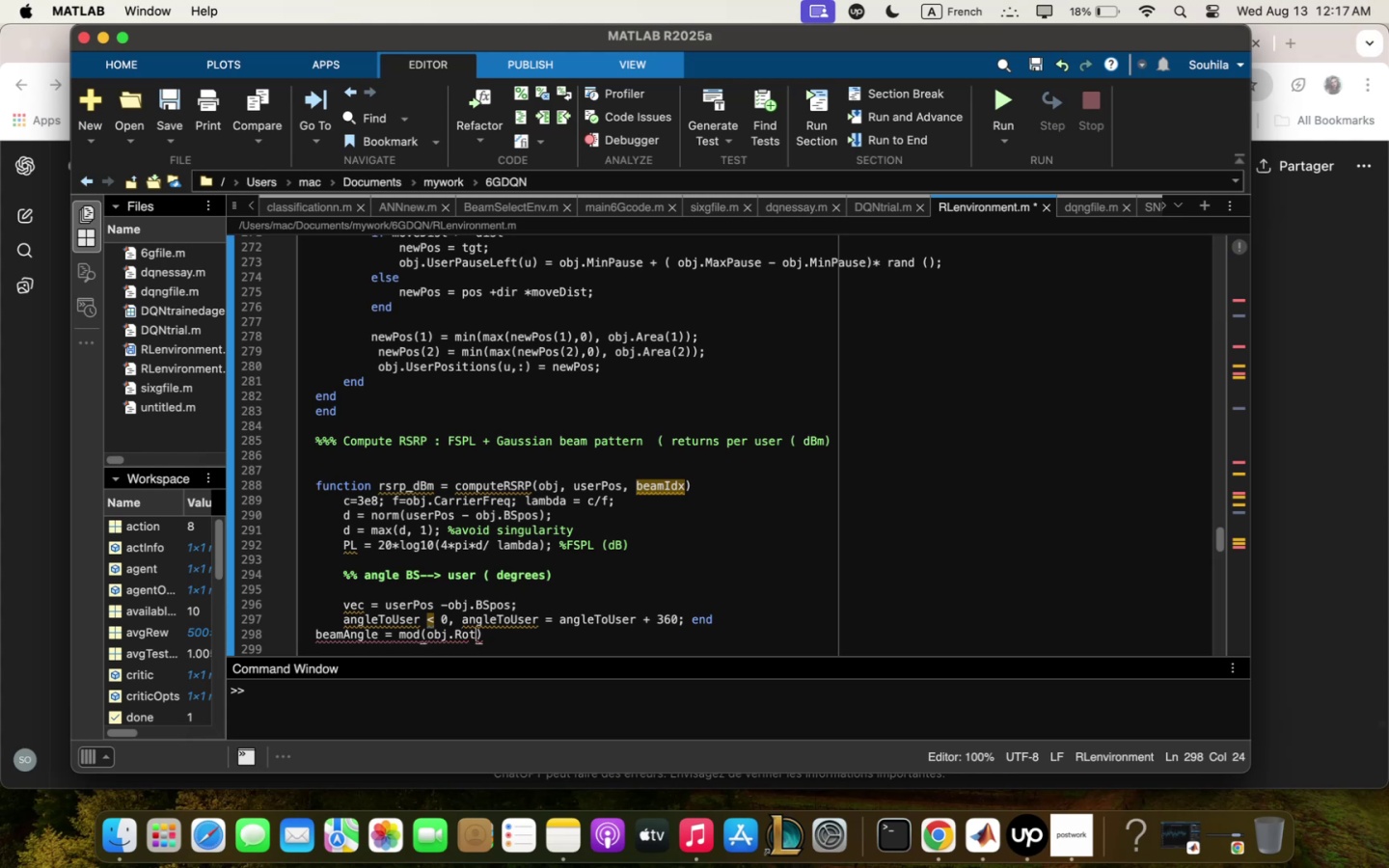 
wait(6.83)
 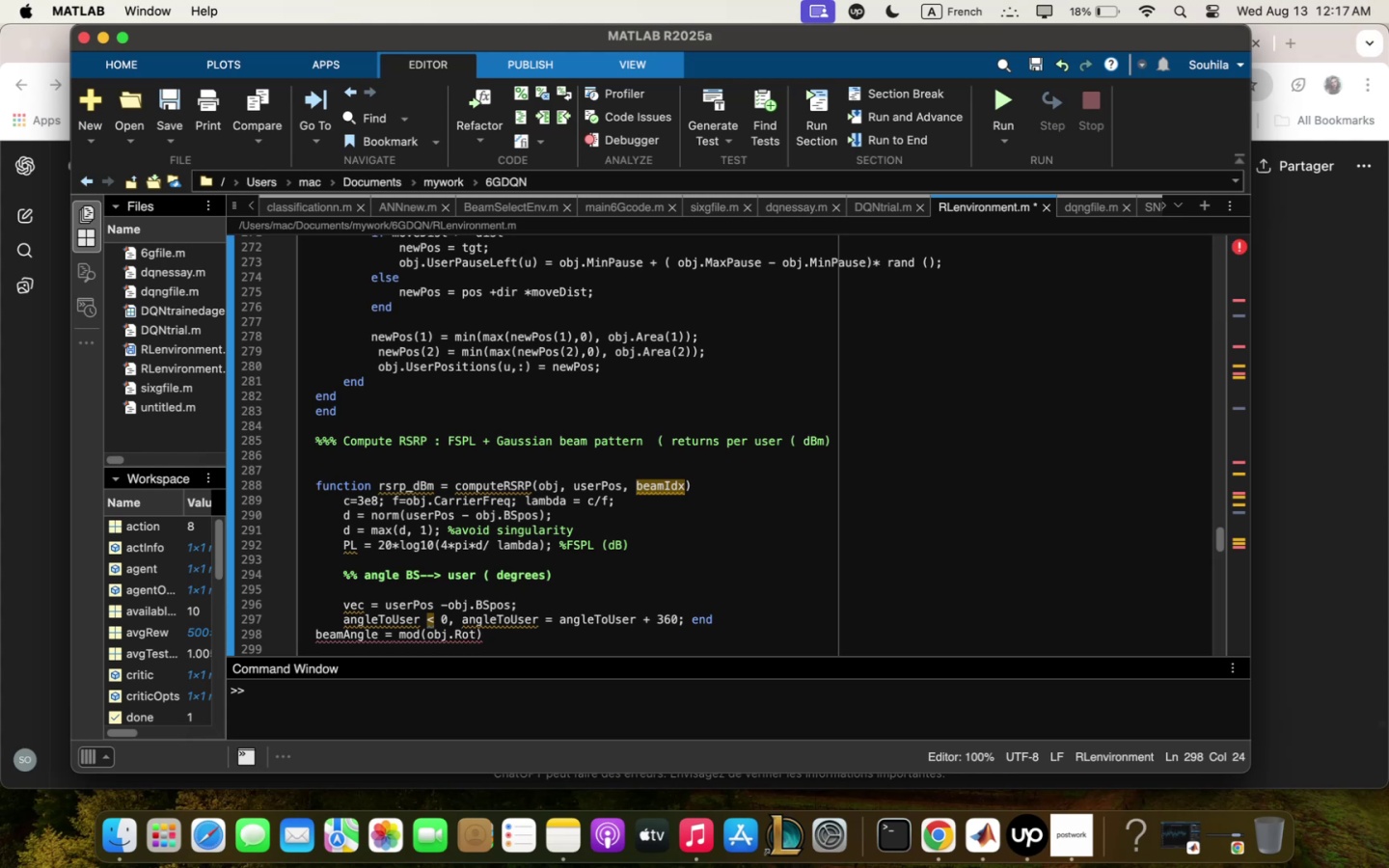 
type(Qngle:qt5beq;Idx)
 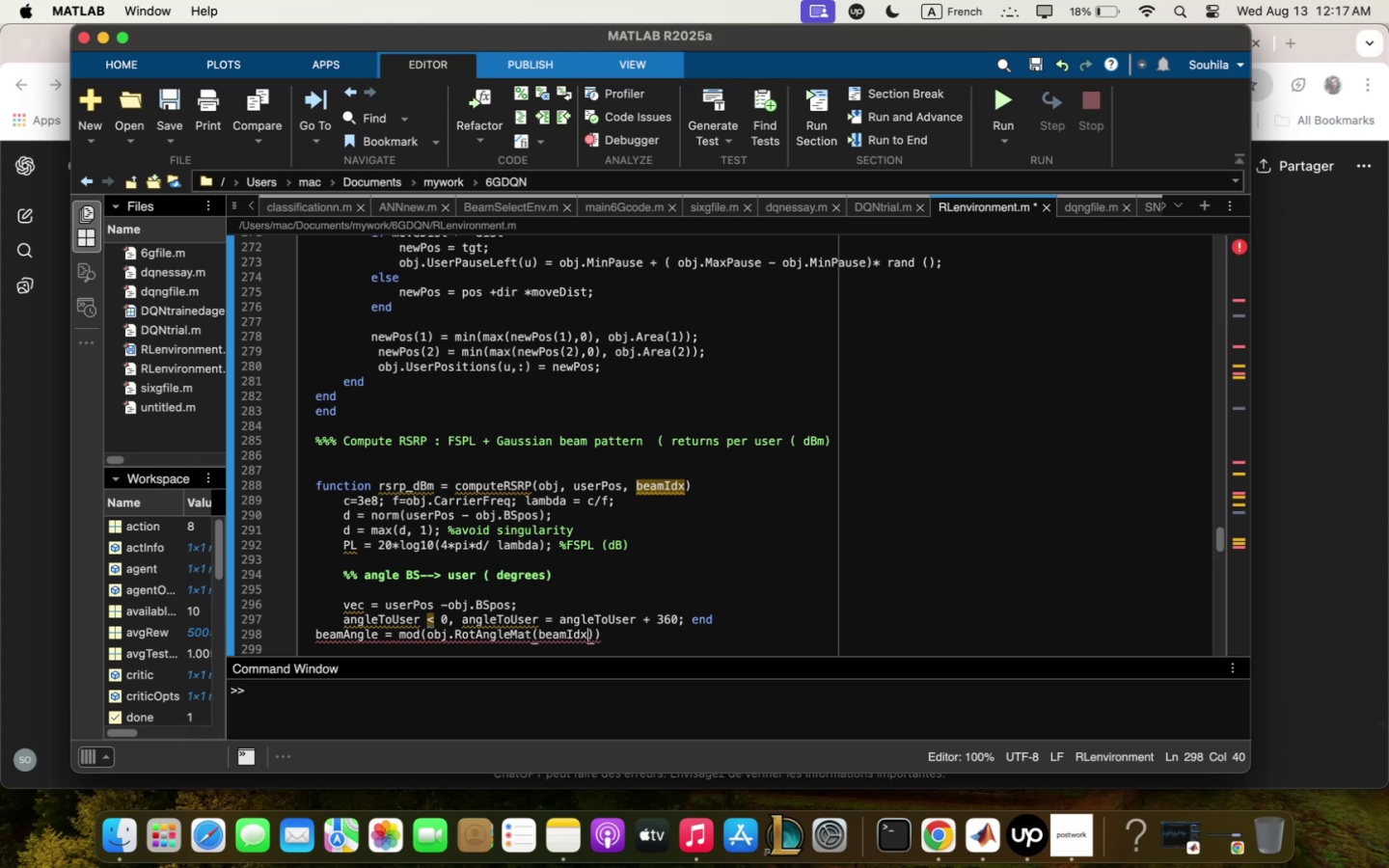 
key(ArrowRight)
 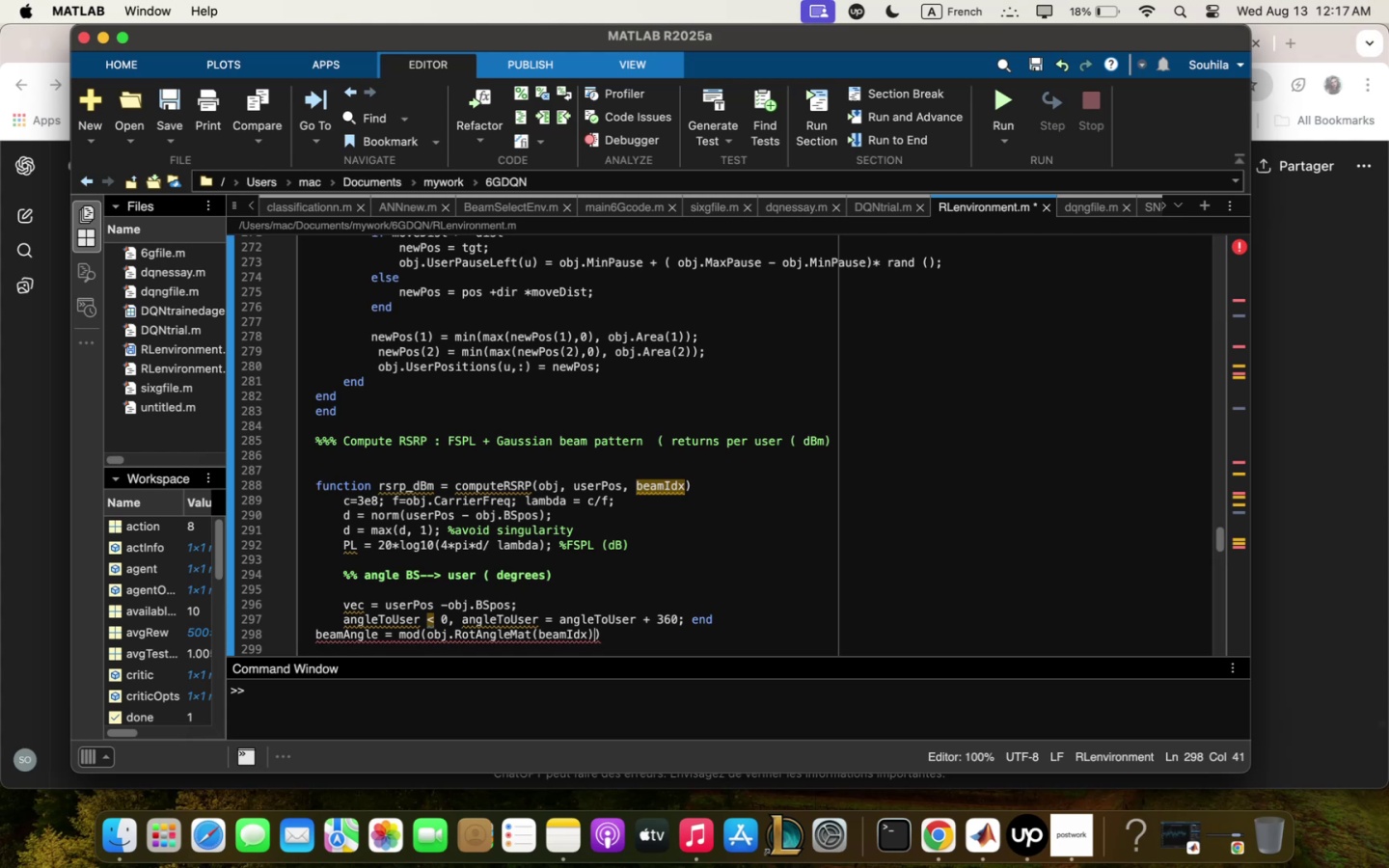 
type(m#^))
 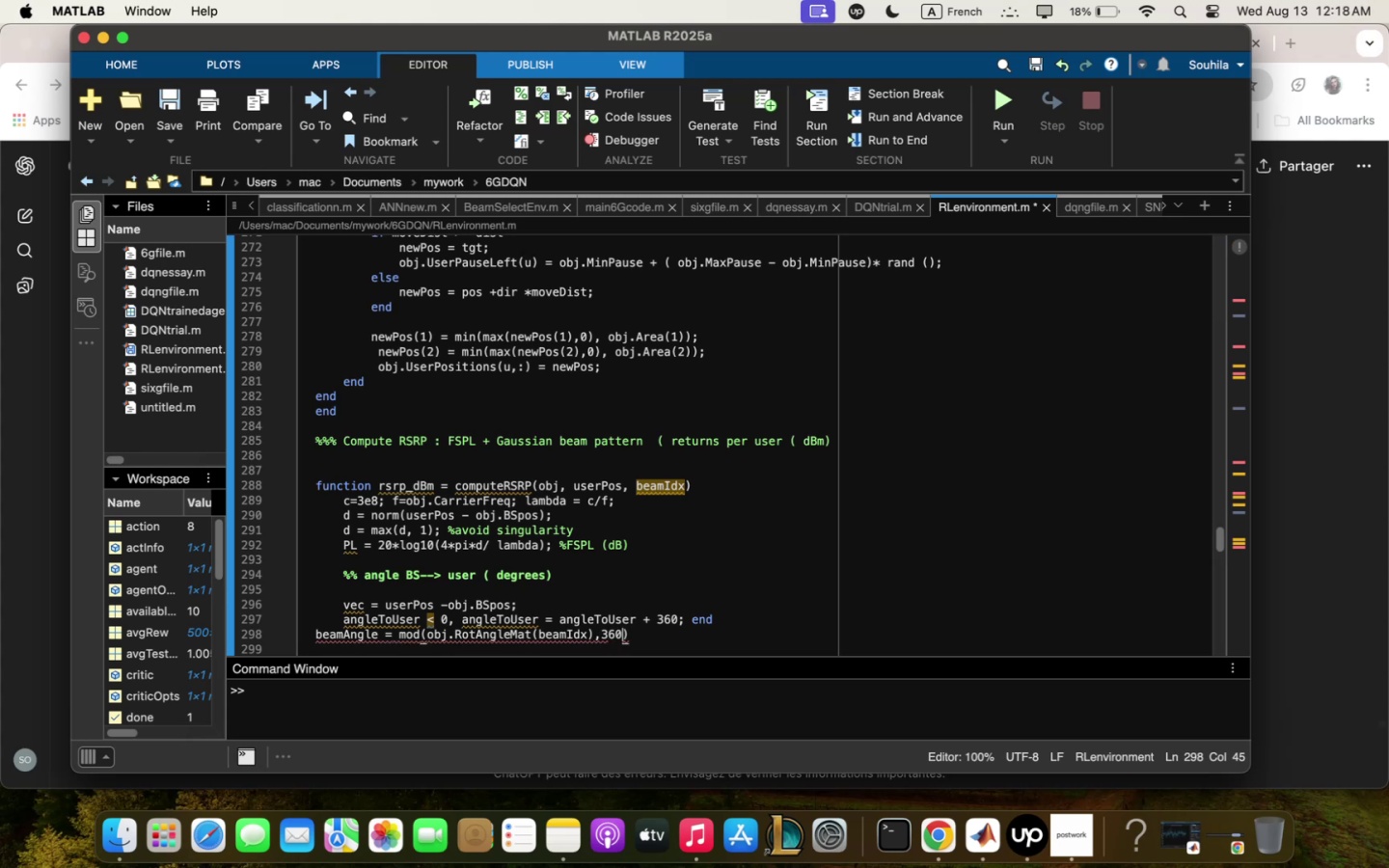 
key(ArrowRight)
 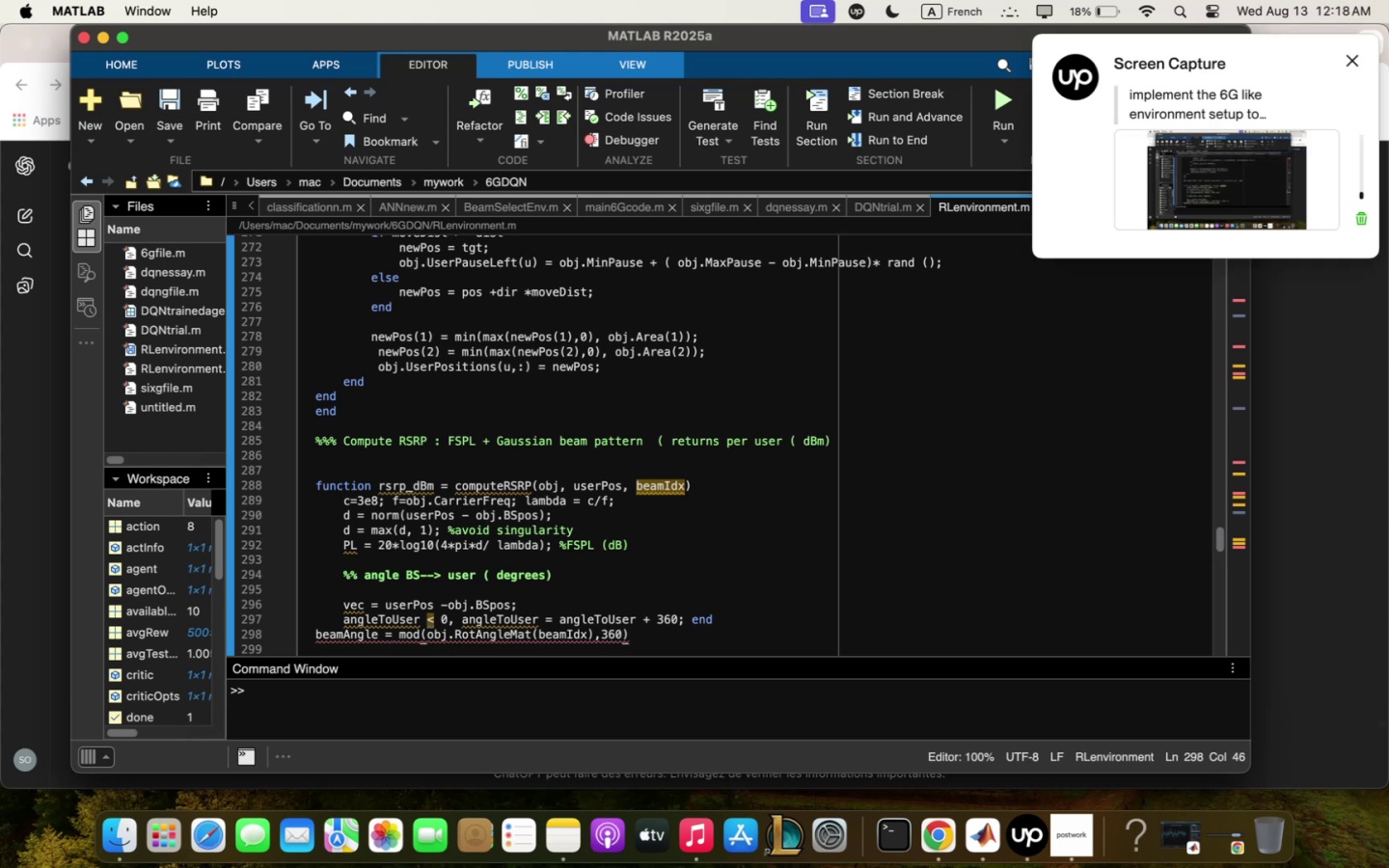 
key(Comma)
 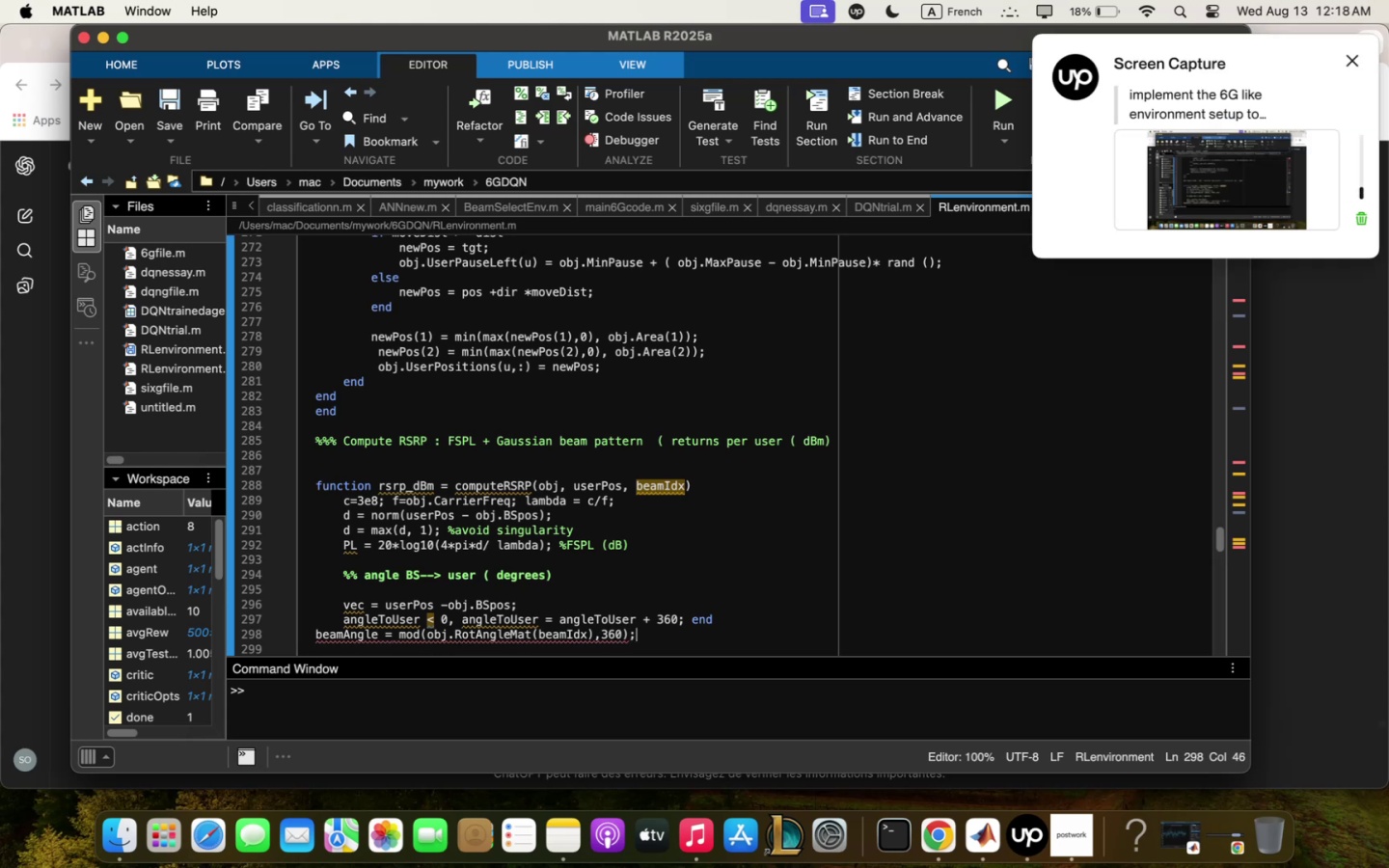 
key(Enter)
 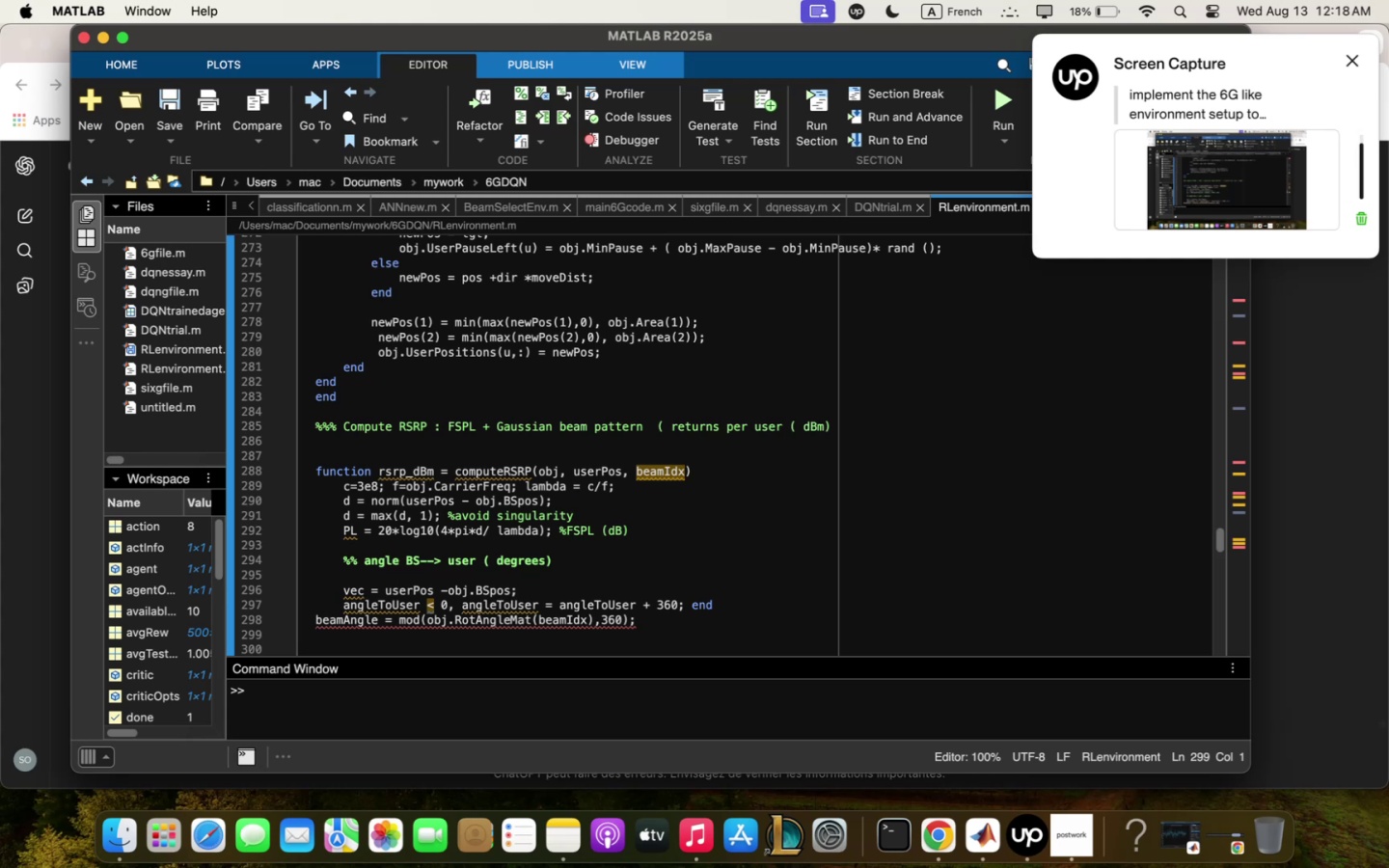 
wait(6.26)
 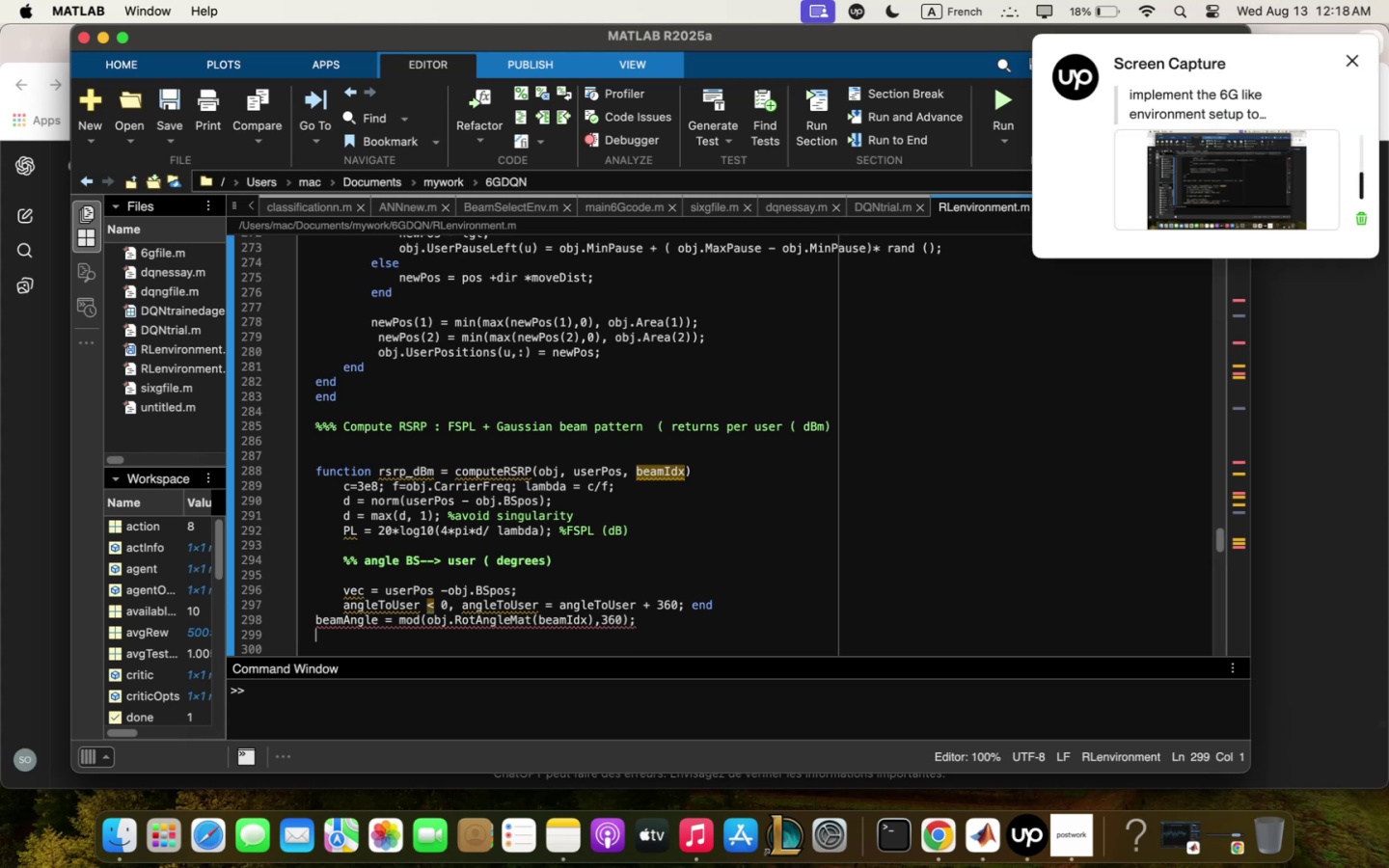 
type(deltqqngle)
key(Backspace)
key(Backspace)
key(Backspace)
key(Backspace)
key(Backspace)
type(Qng / )
 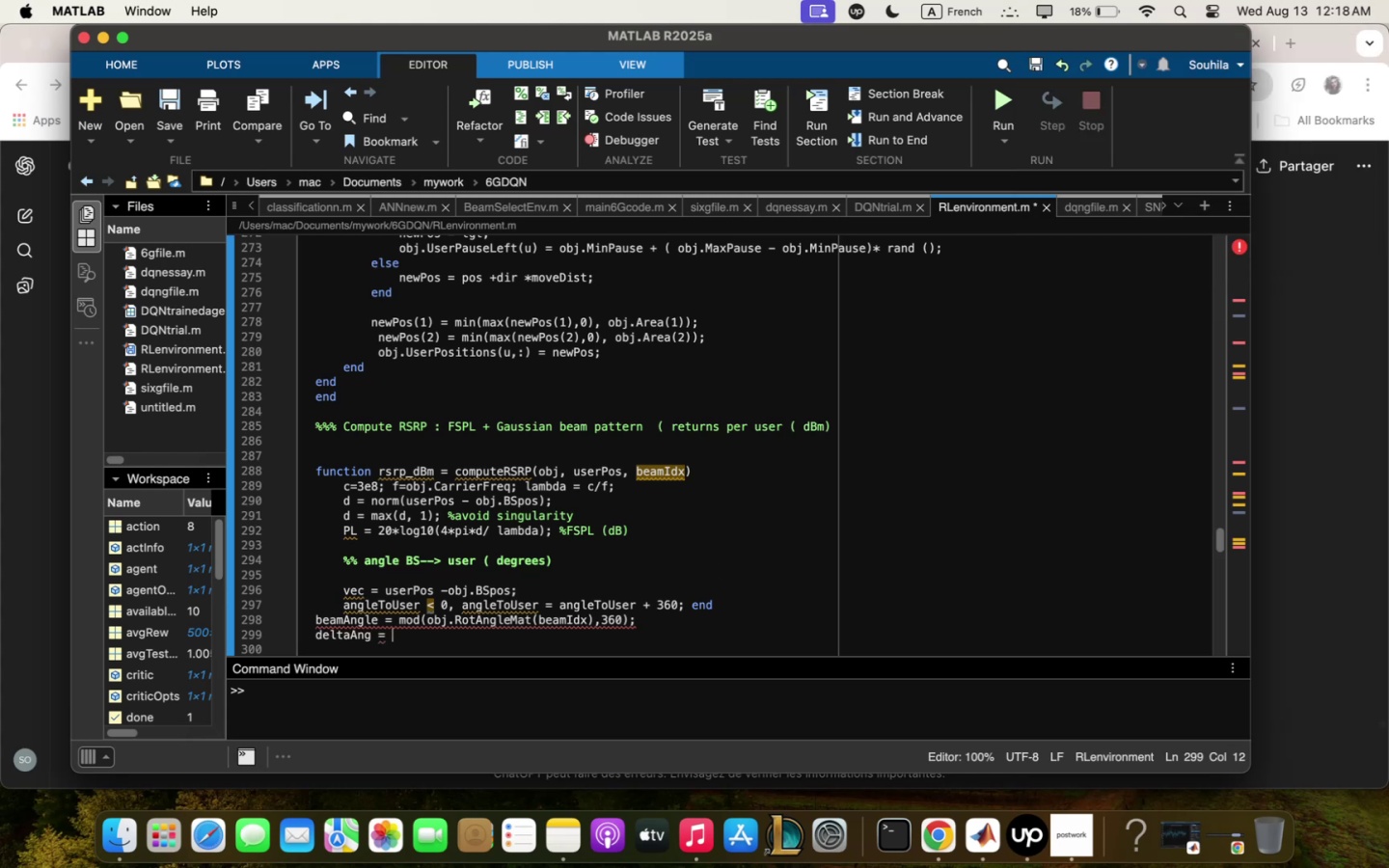 
wait(7.12)
 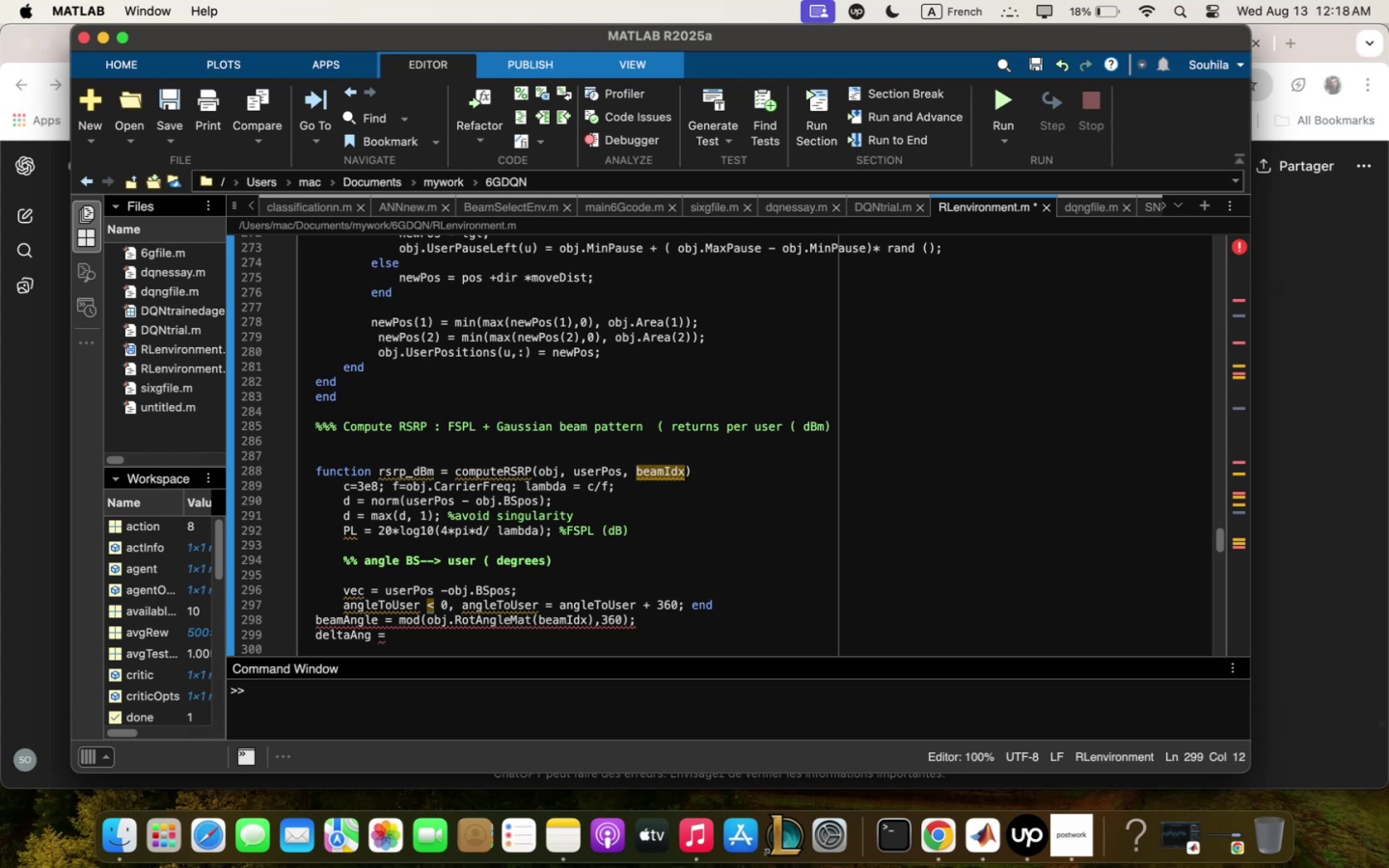 
type(;od5qngleToUser = beq;Qngle)
 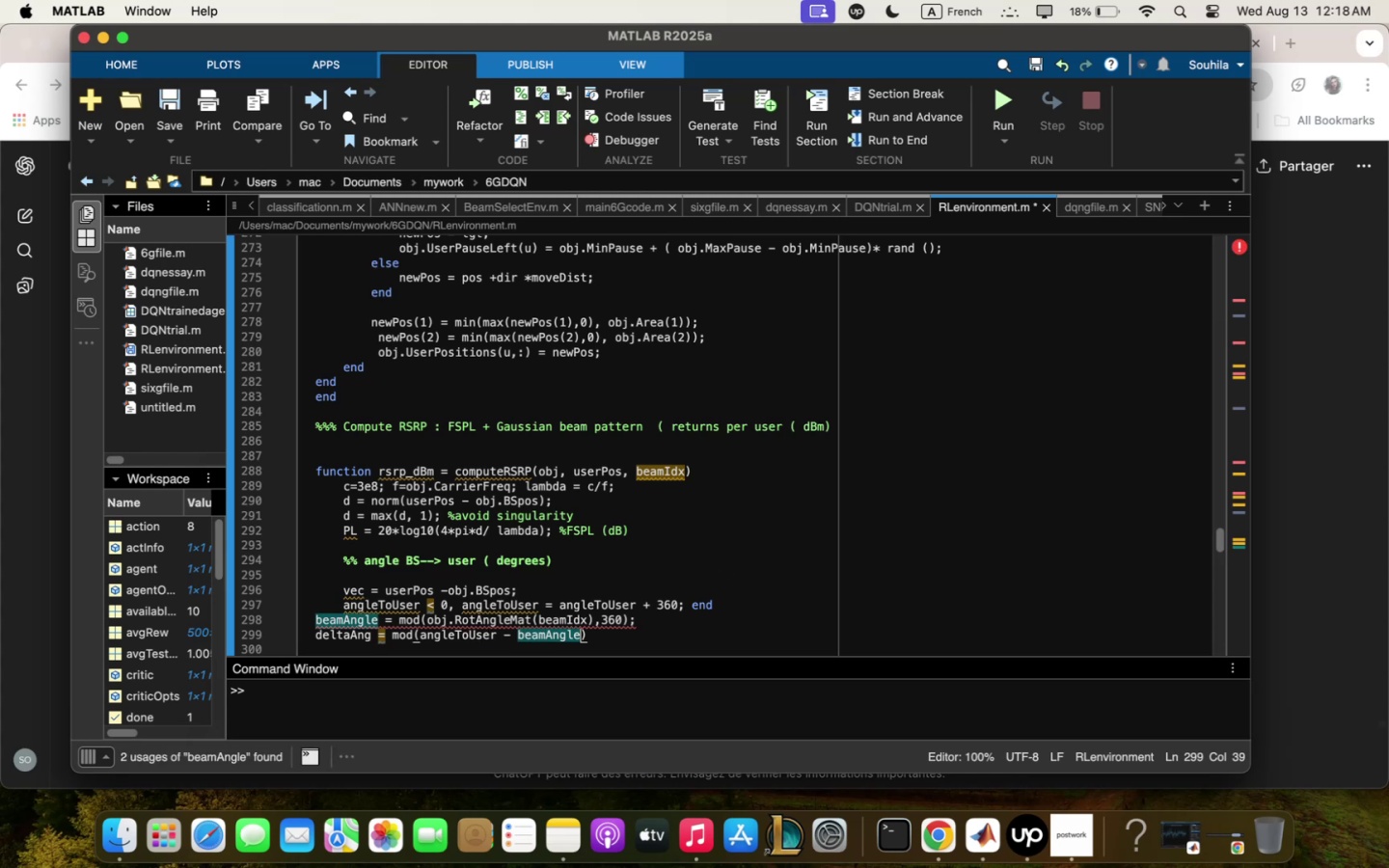 
wait(7.12)
 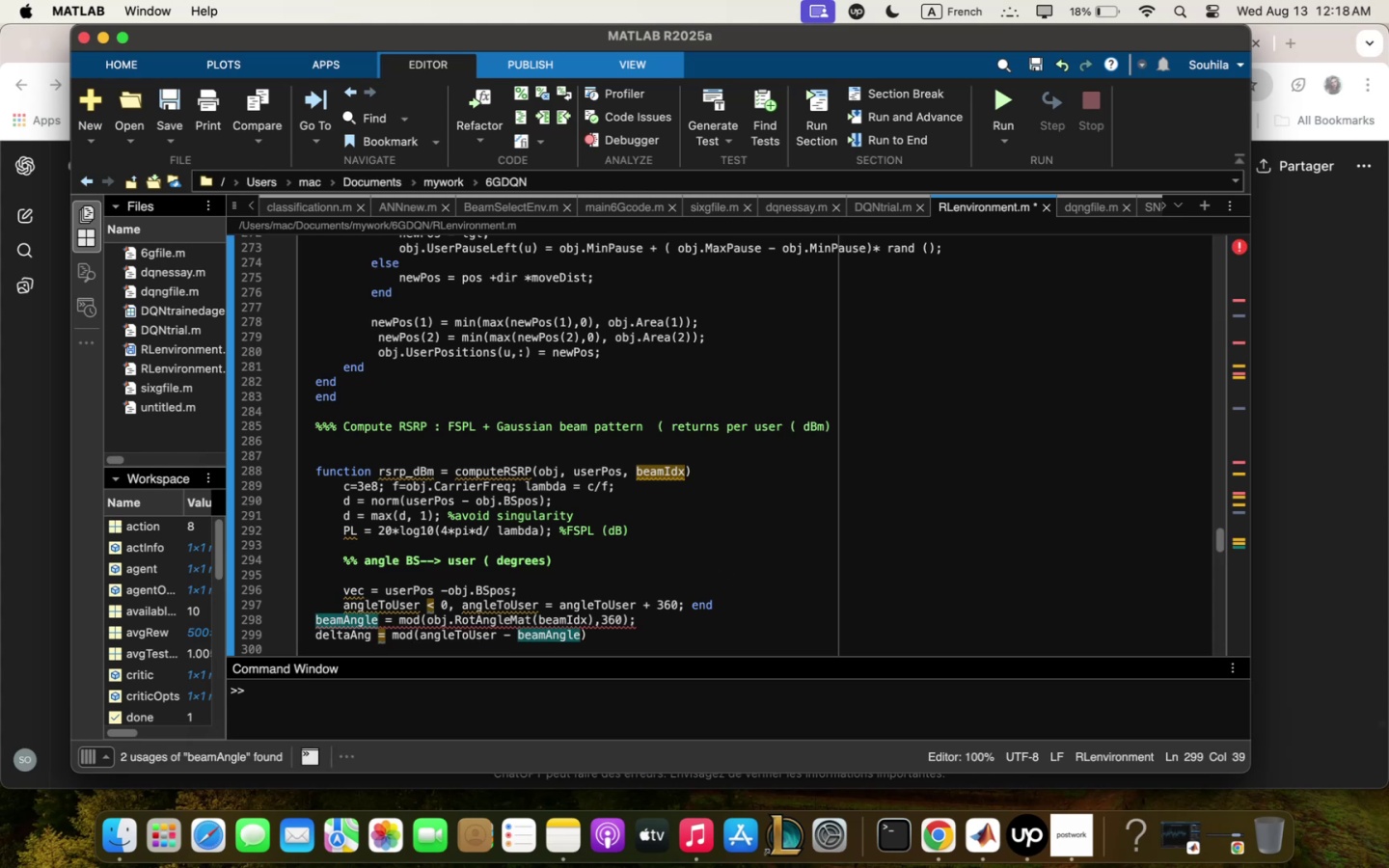 
type(?!*)m#^)- = !*0)
key(Backspace)
type(),)
 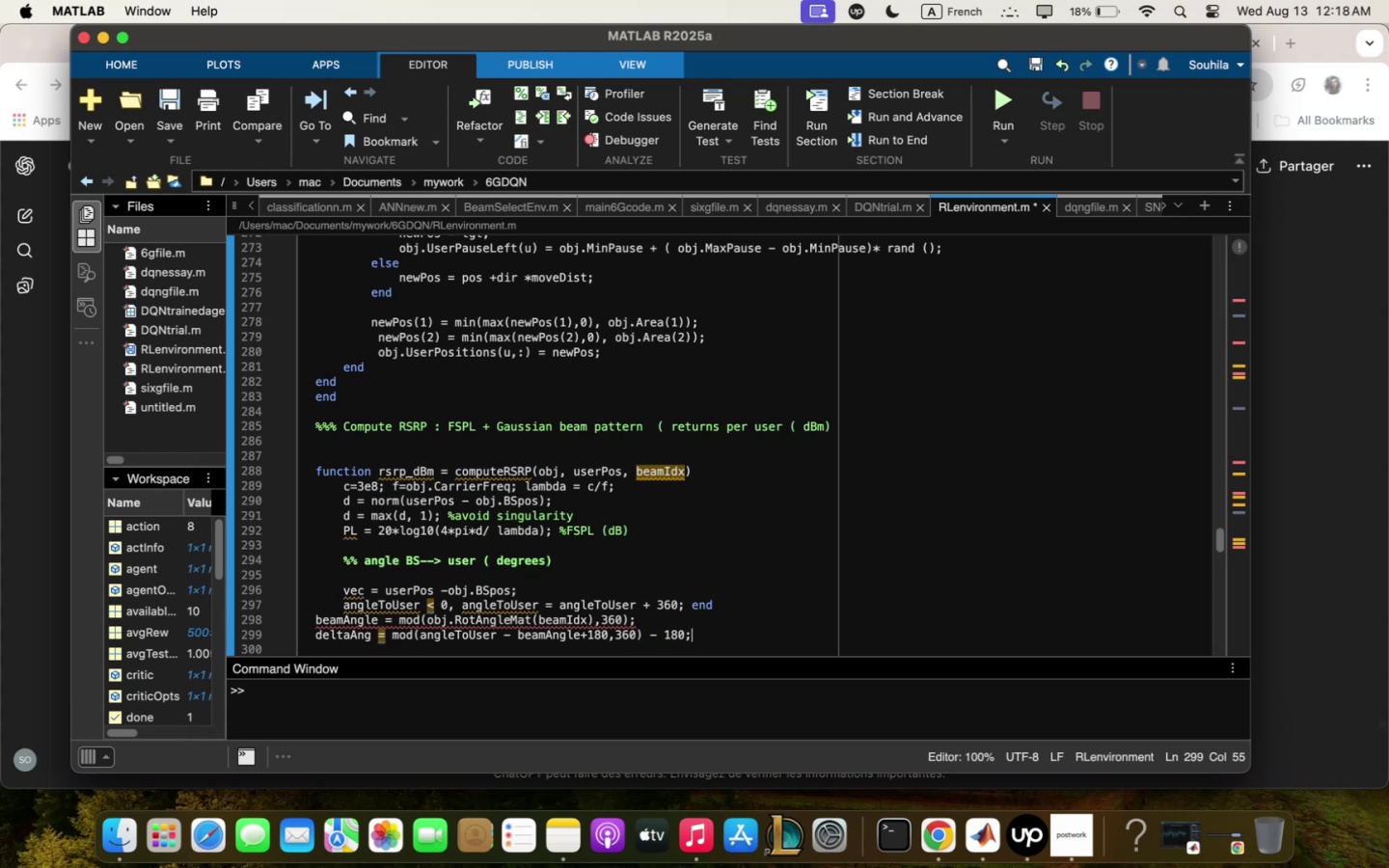 
wait(6.08)
 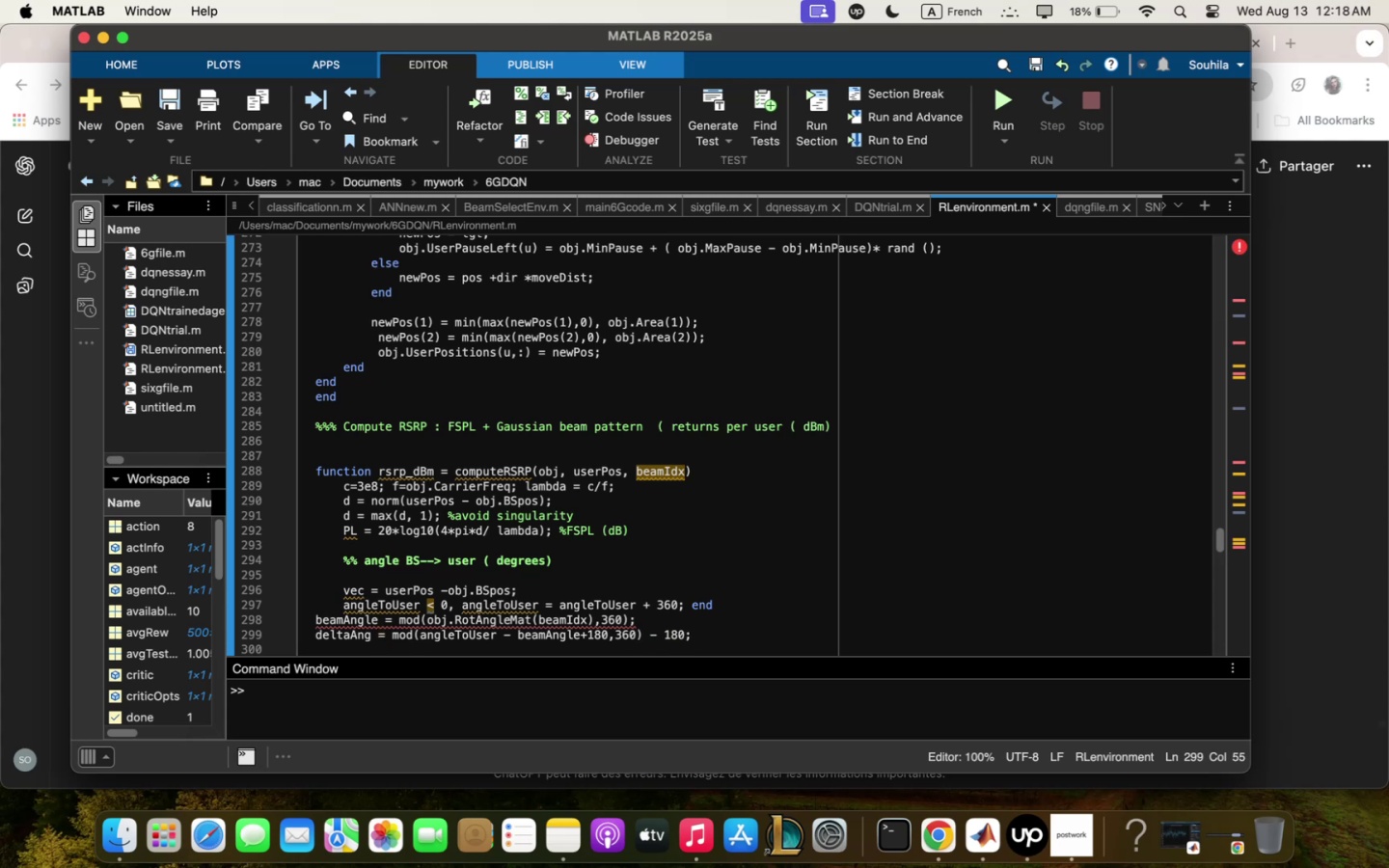 
key(Enter)
 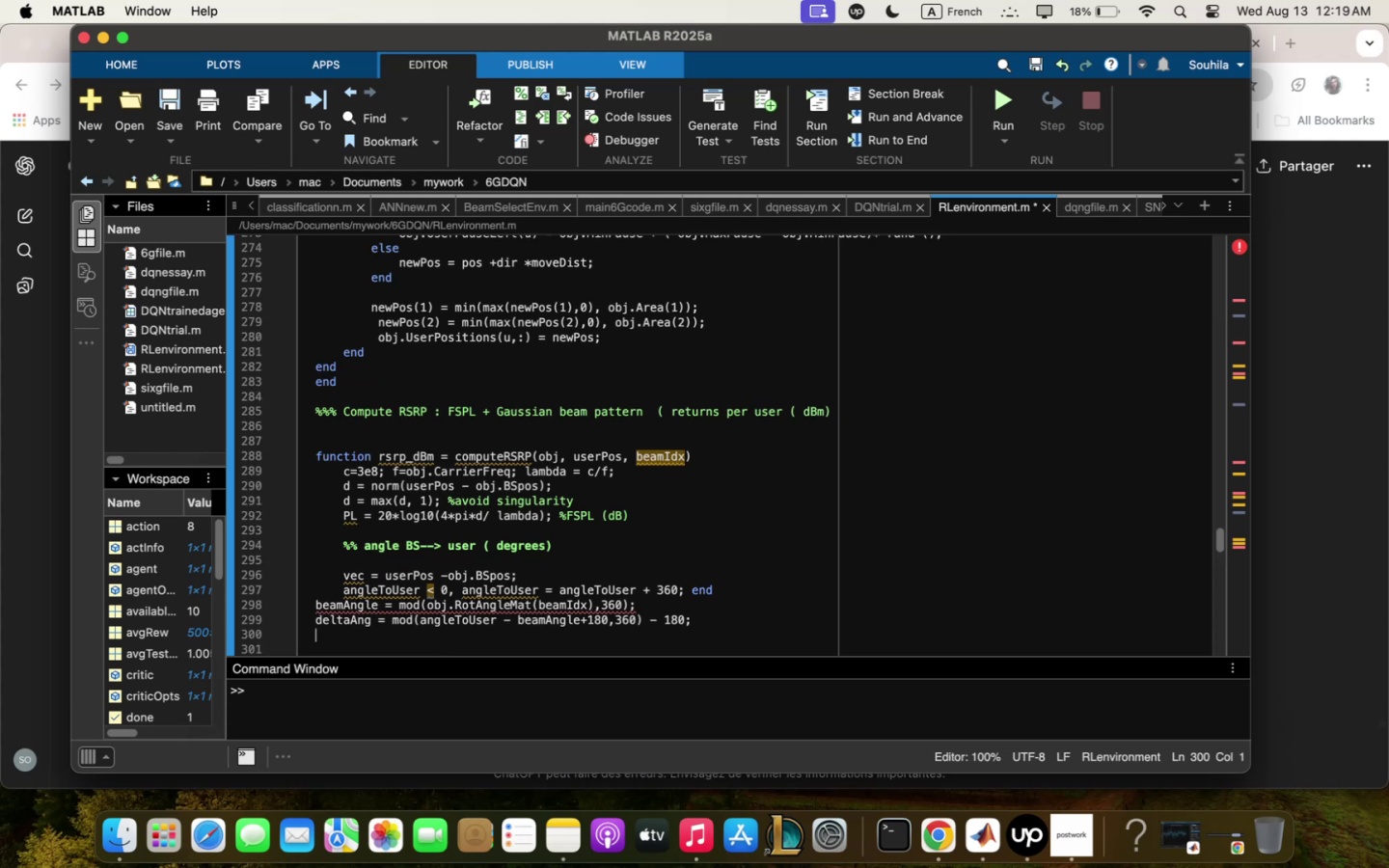 
key(Enter)
 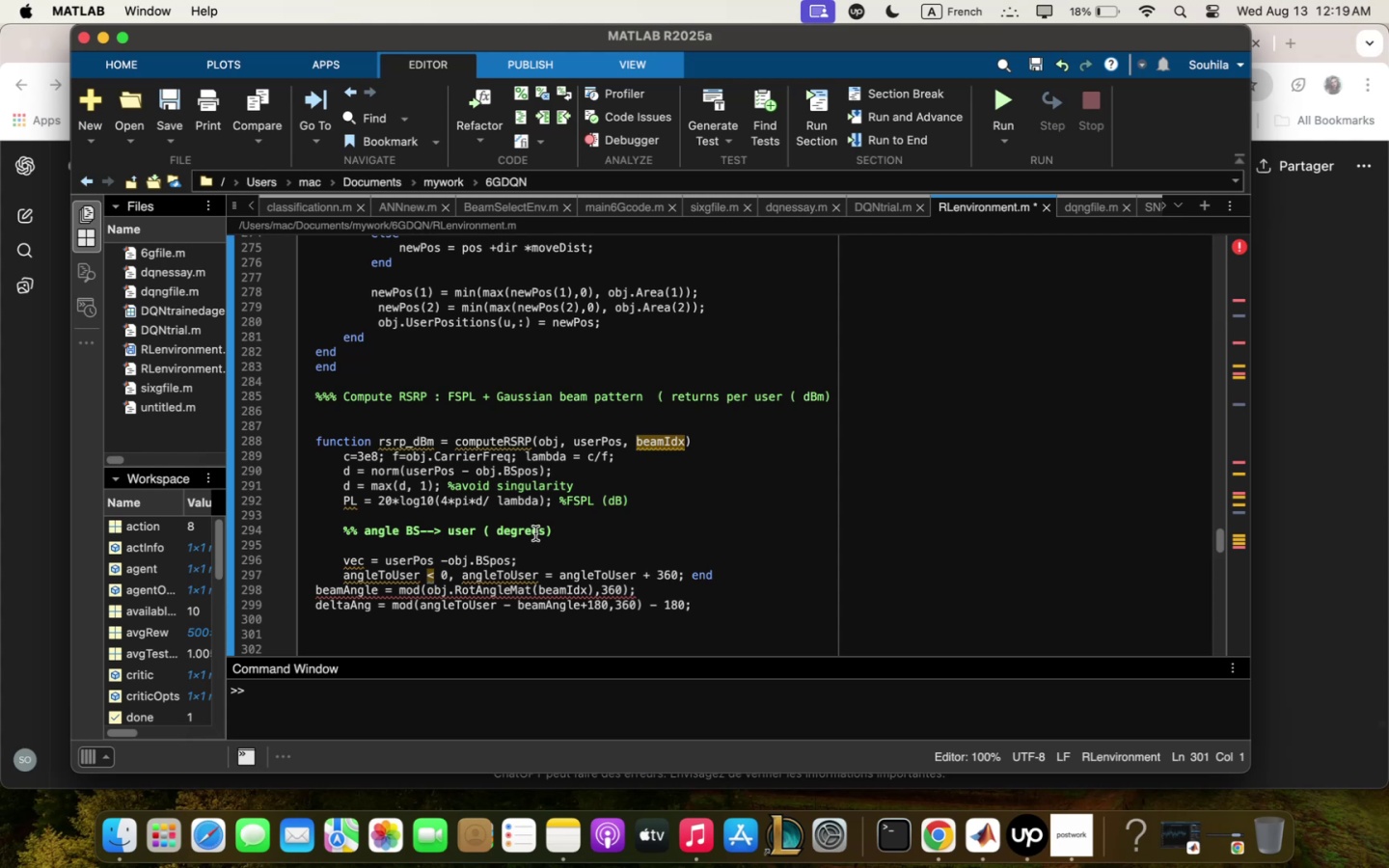 
wait(9.55)
 